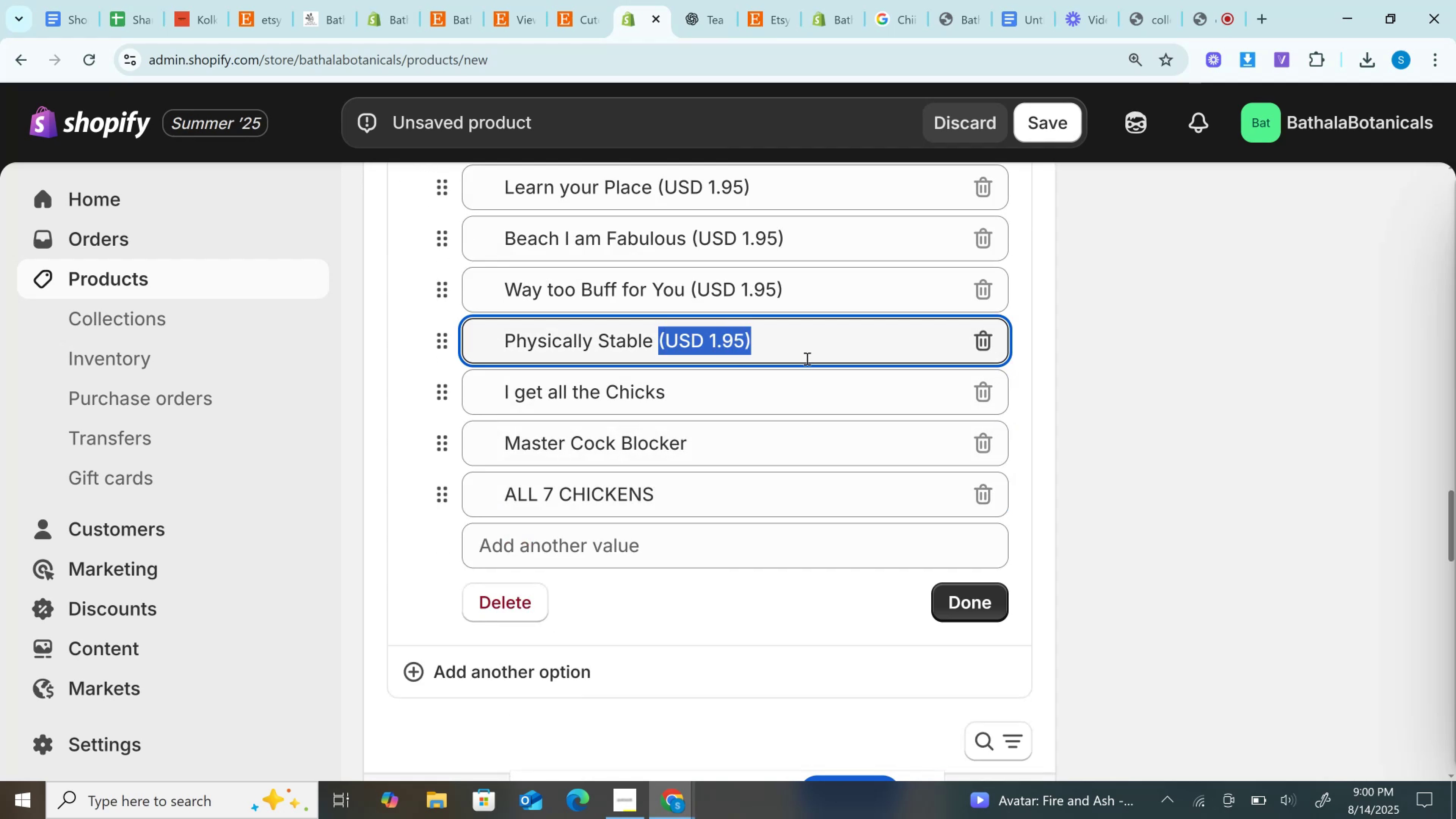 
key(Backspace)
 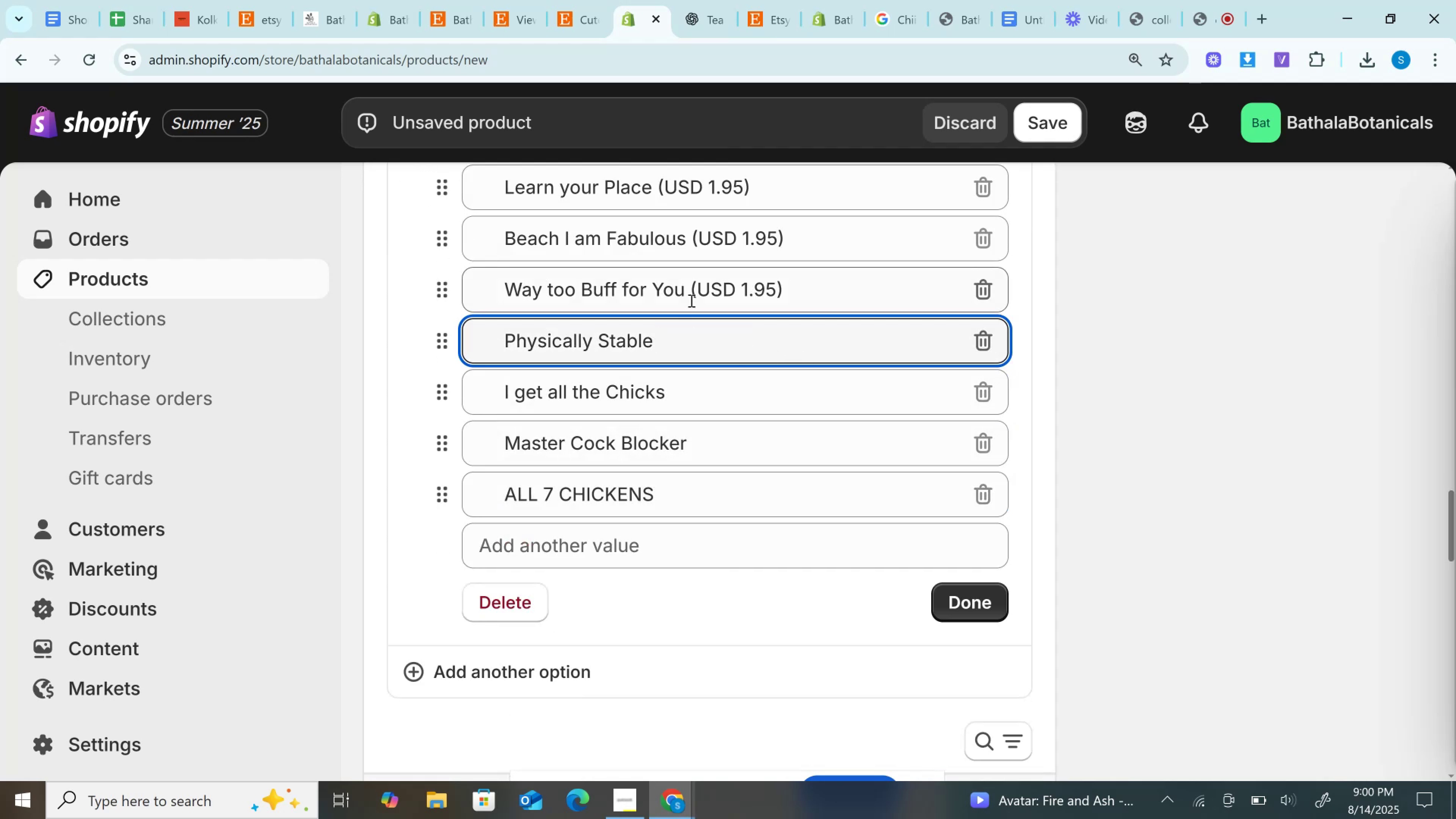 
left_click_drag(start_coordinate=[688, 292], to_coordinate=[865, 325])
 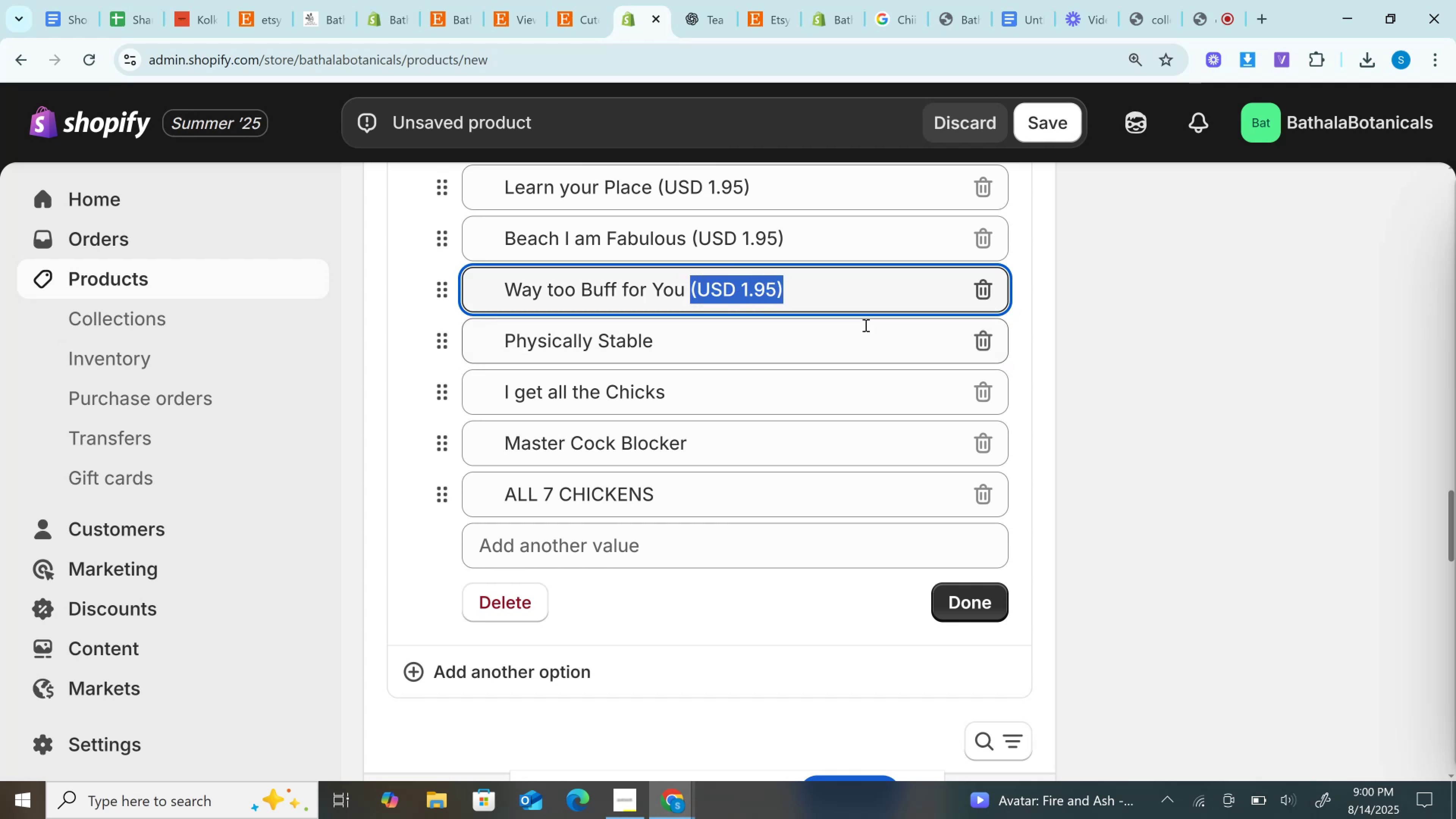 
key(Backspace)
 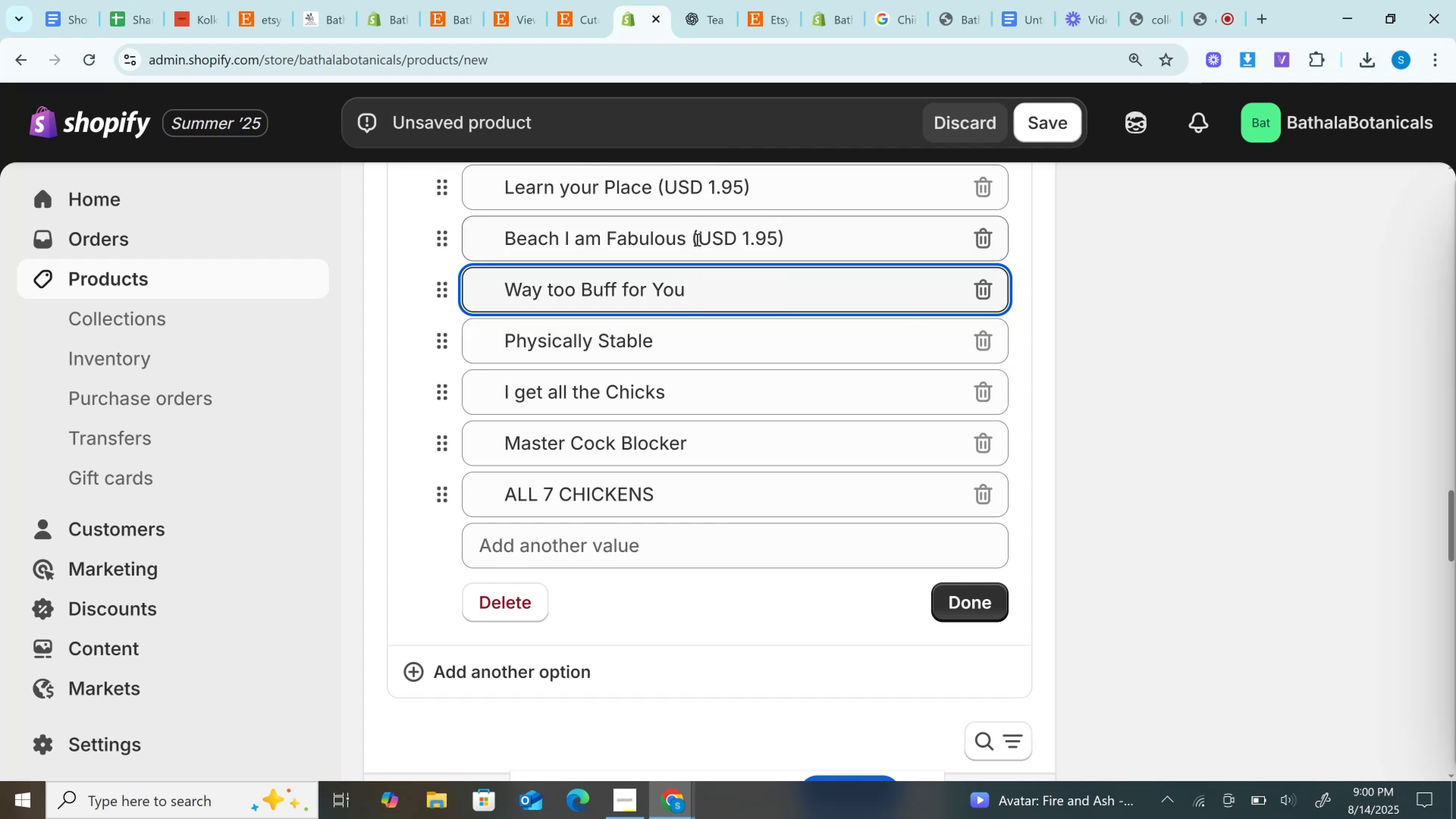 
left_click_drag(start_coordinate=[693, 240], to_coordinate=[890, 254])
 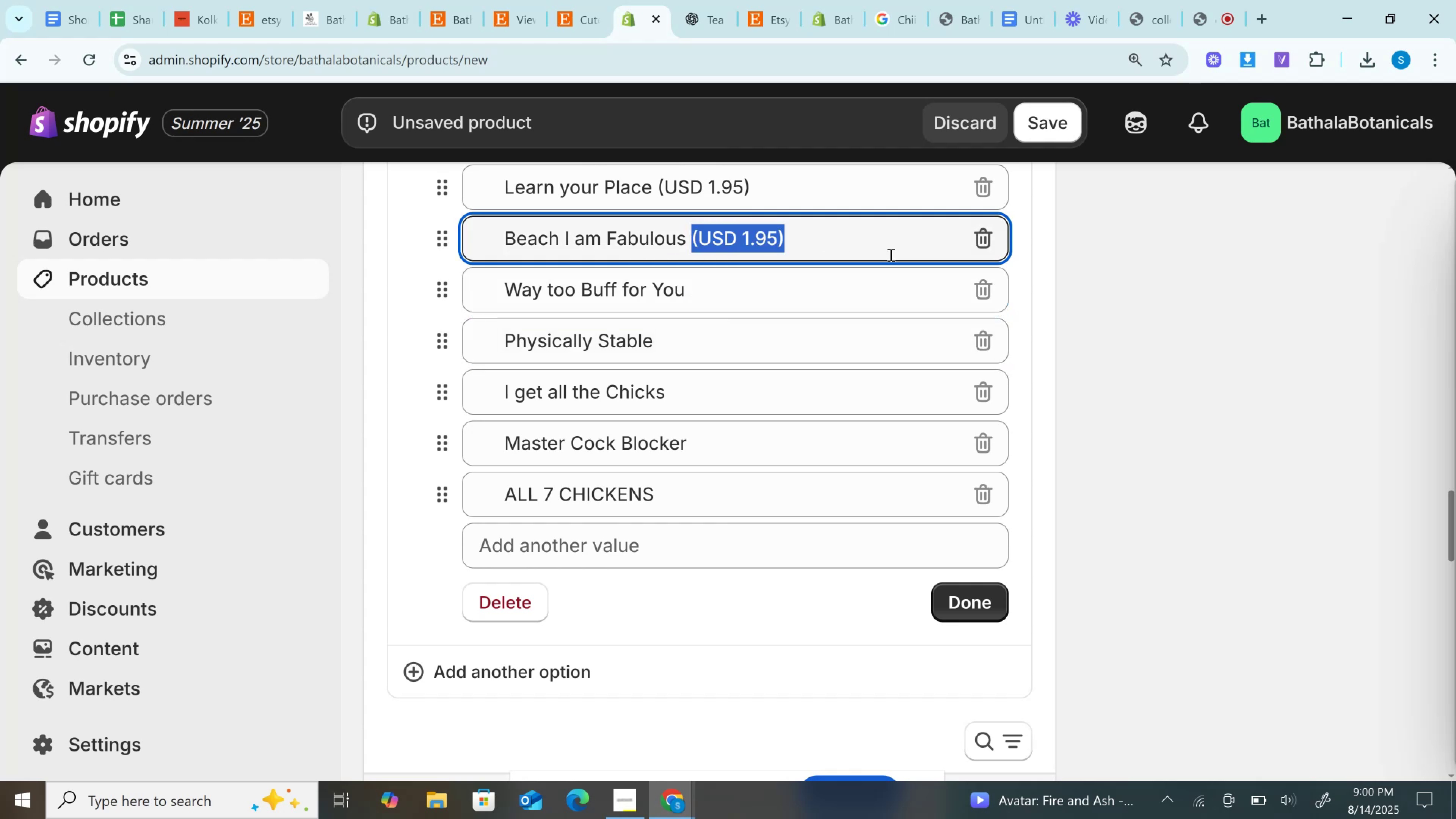 
key(Backspace)
 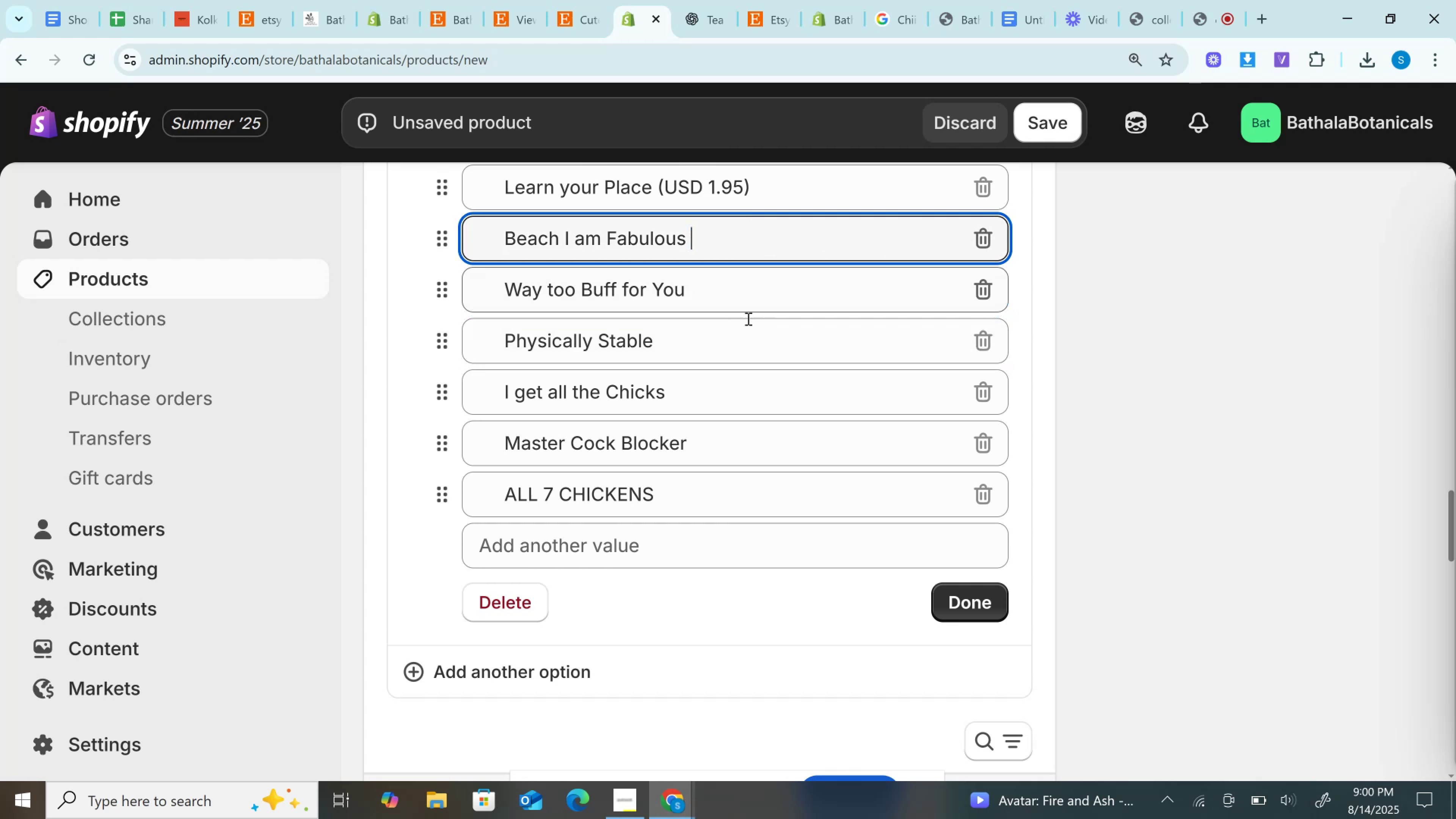 
scroll: coordinate [748, 337], scroll_direction: up, amount: 2.0
 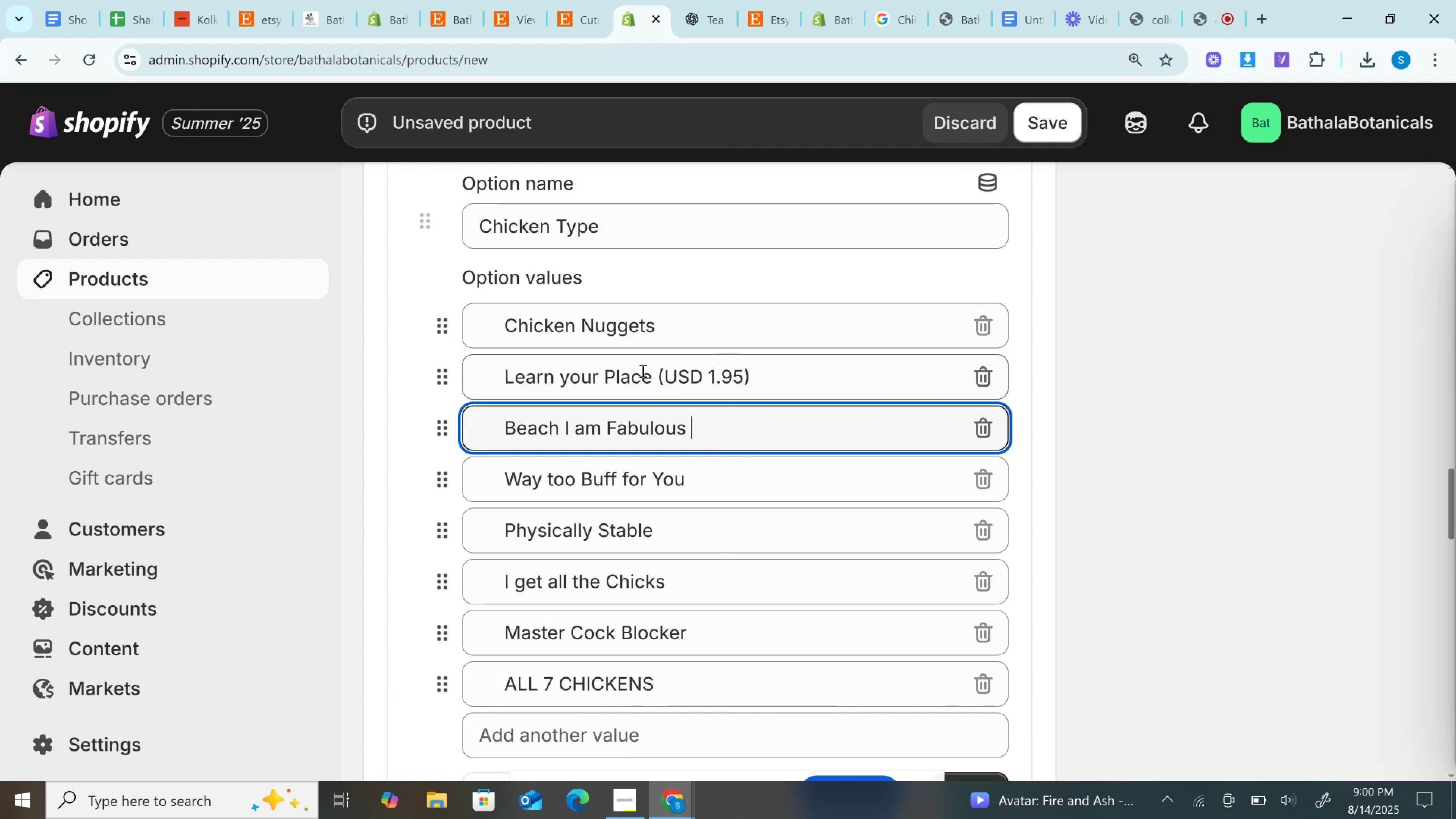 
left_click_drag(start_coordinate=[660, 382], to_coordinate=[867, 377])
 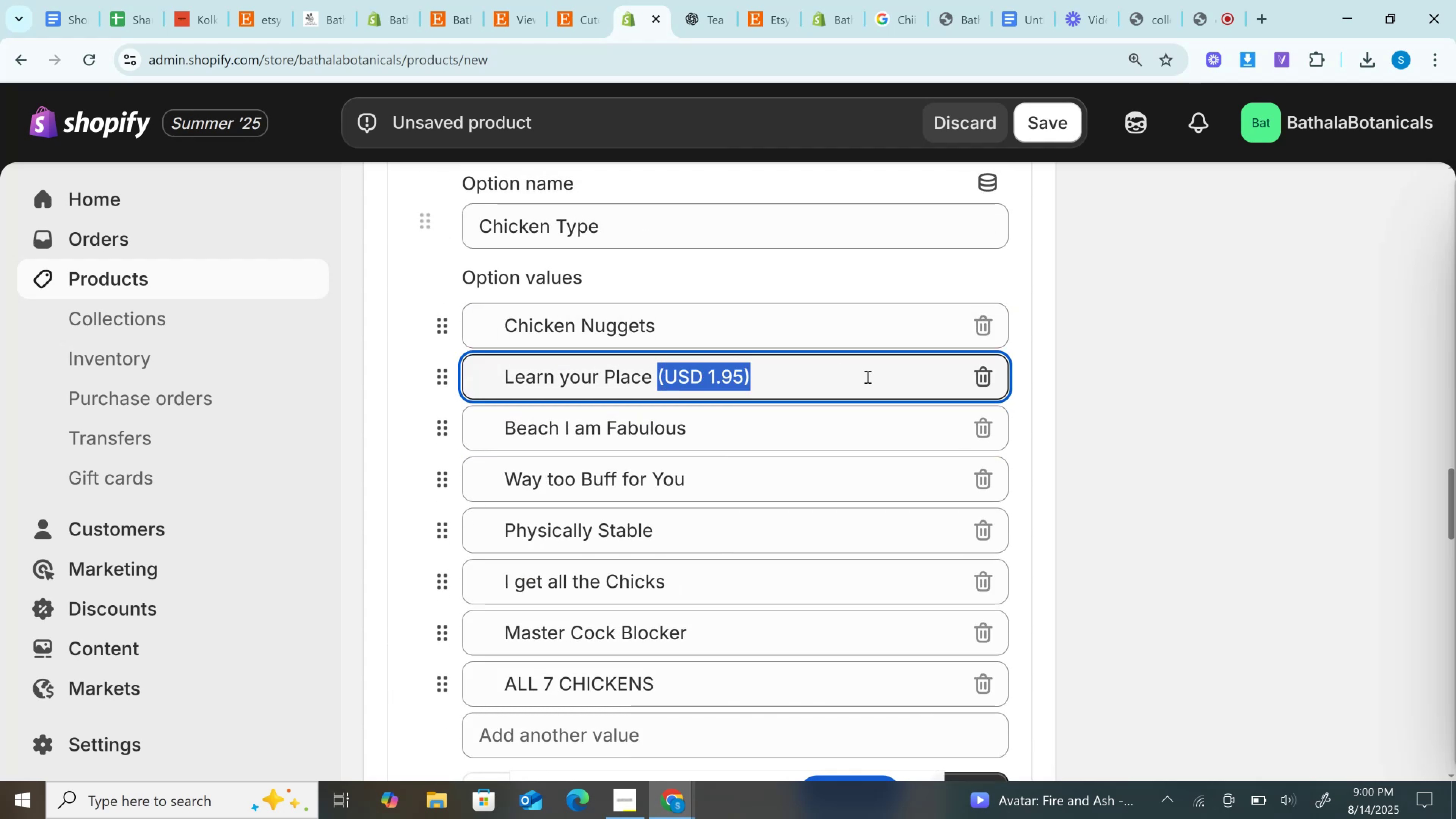 
key(Backspace)
 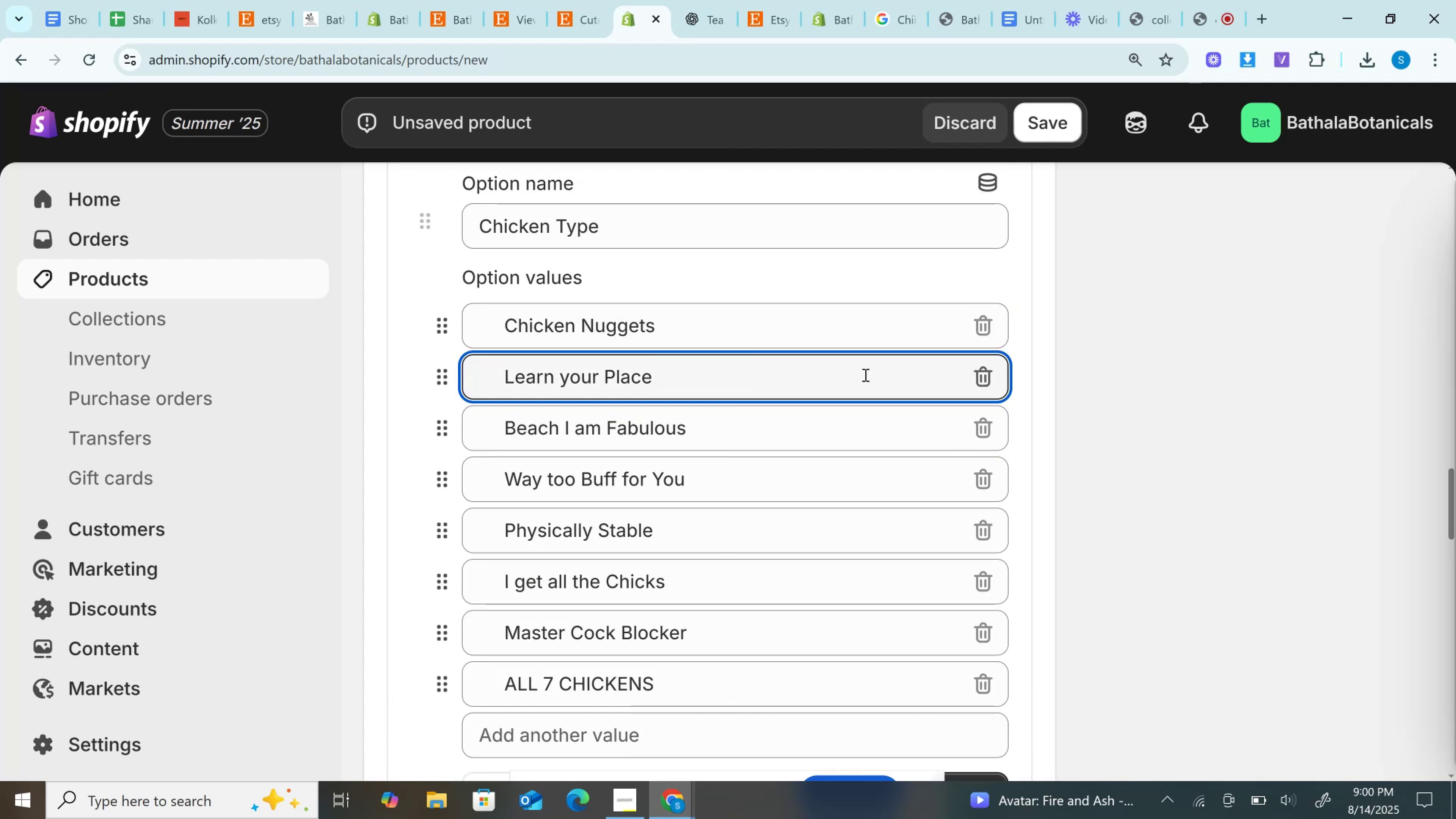 
key(Backspace)
 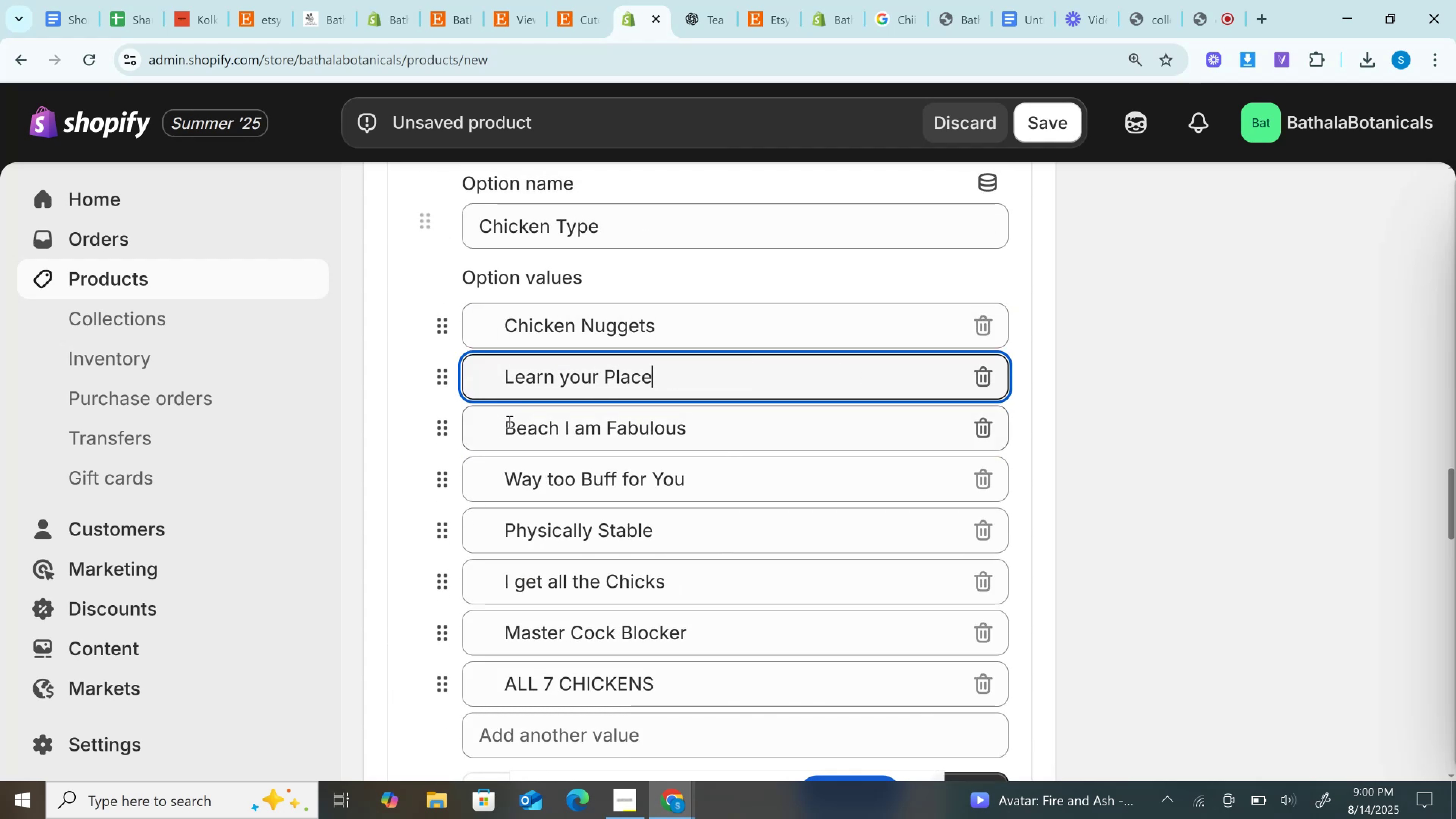 
left_click([507, 423])
 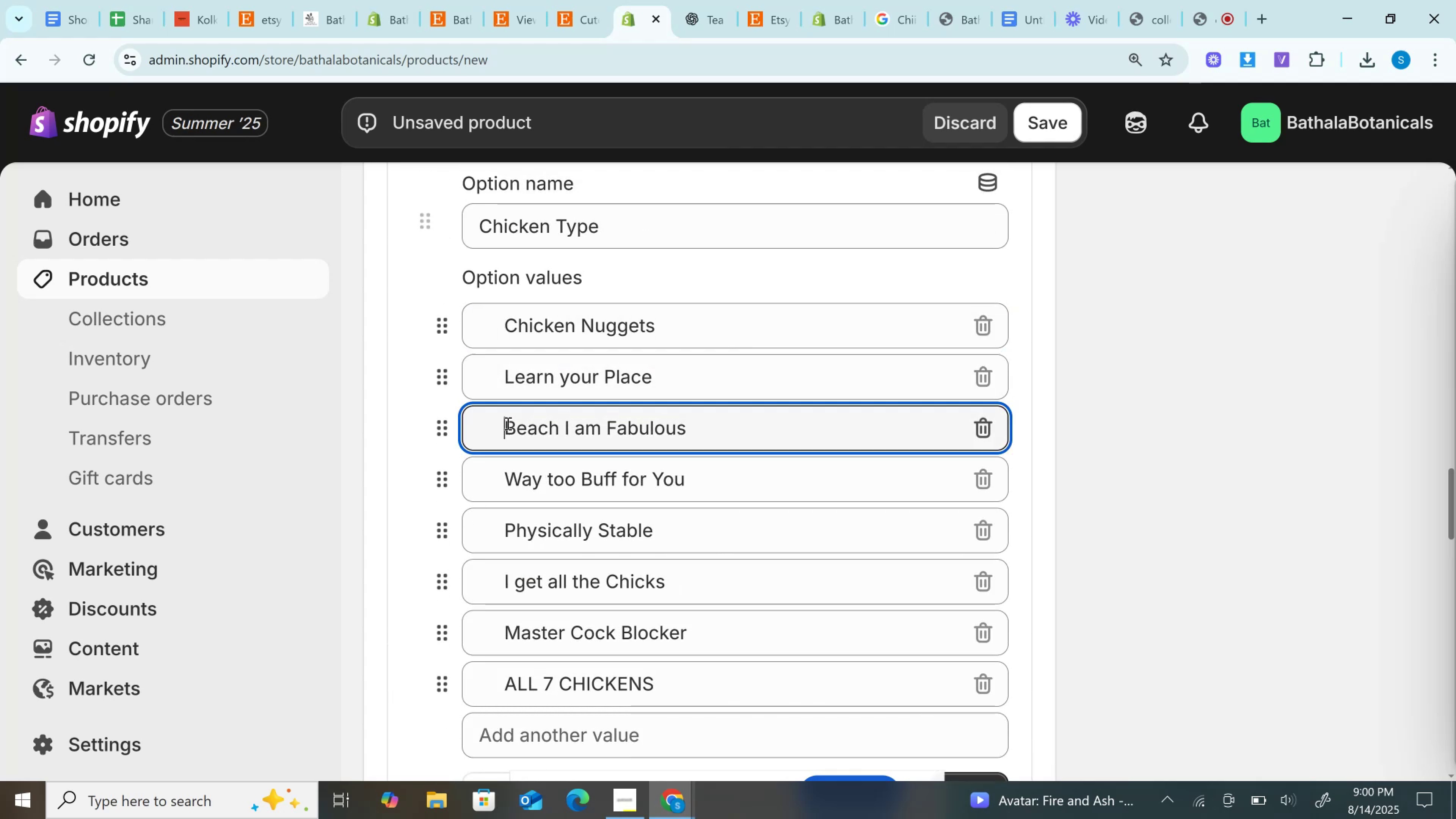 
key(Backspace)
 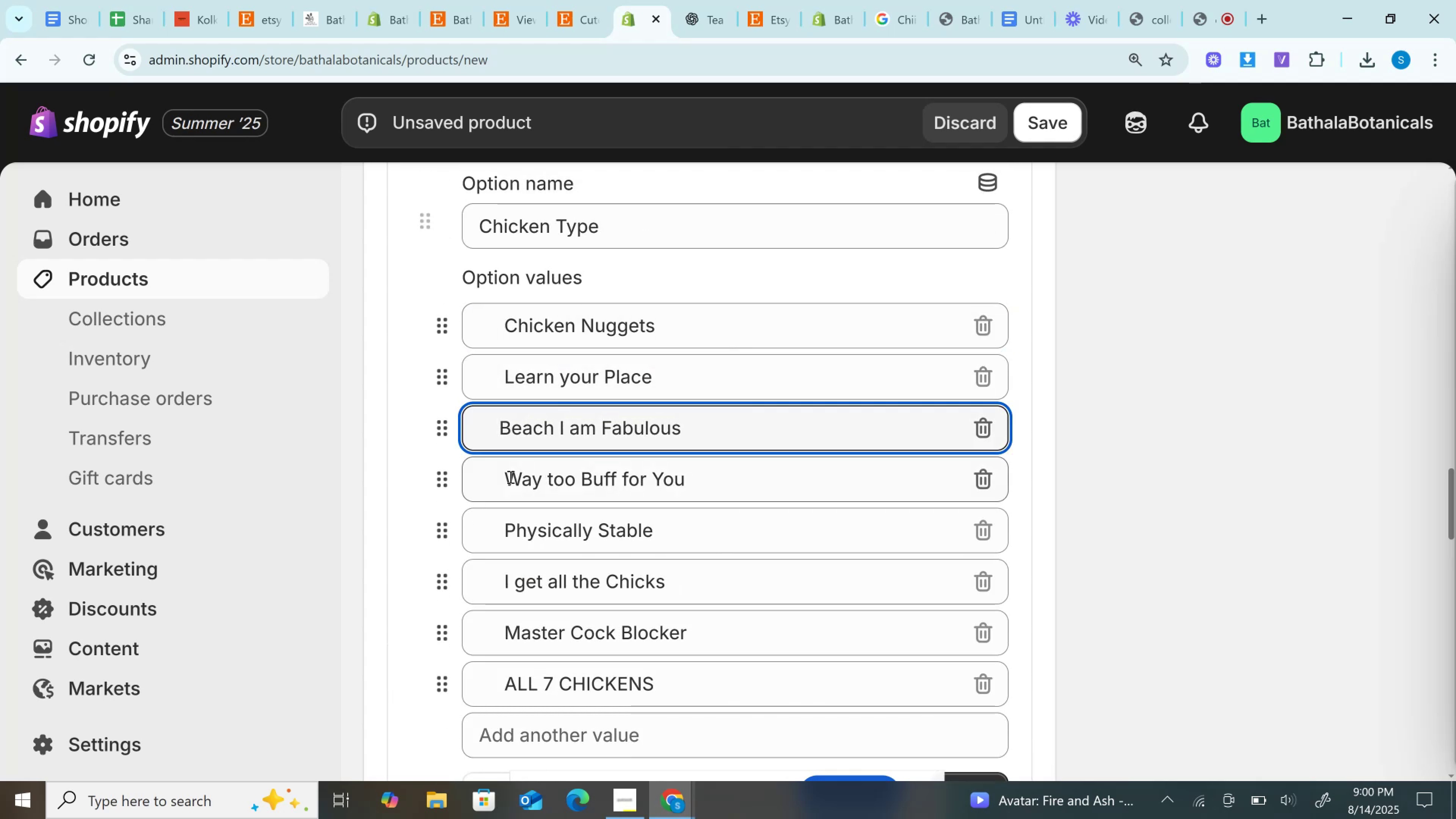 
key(Backspace)
 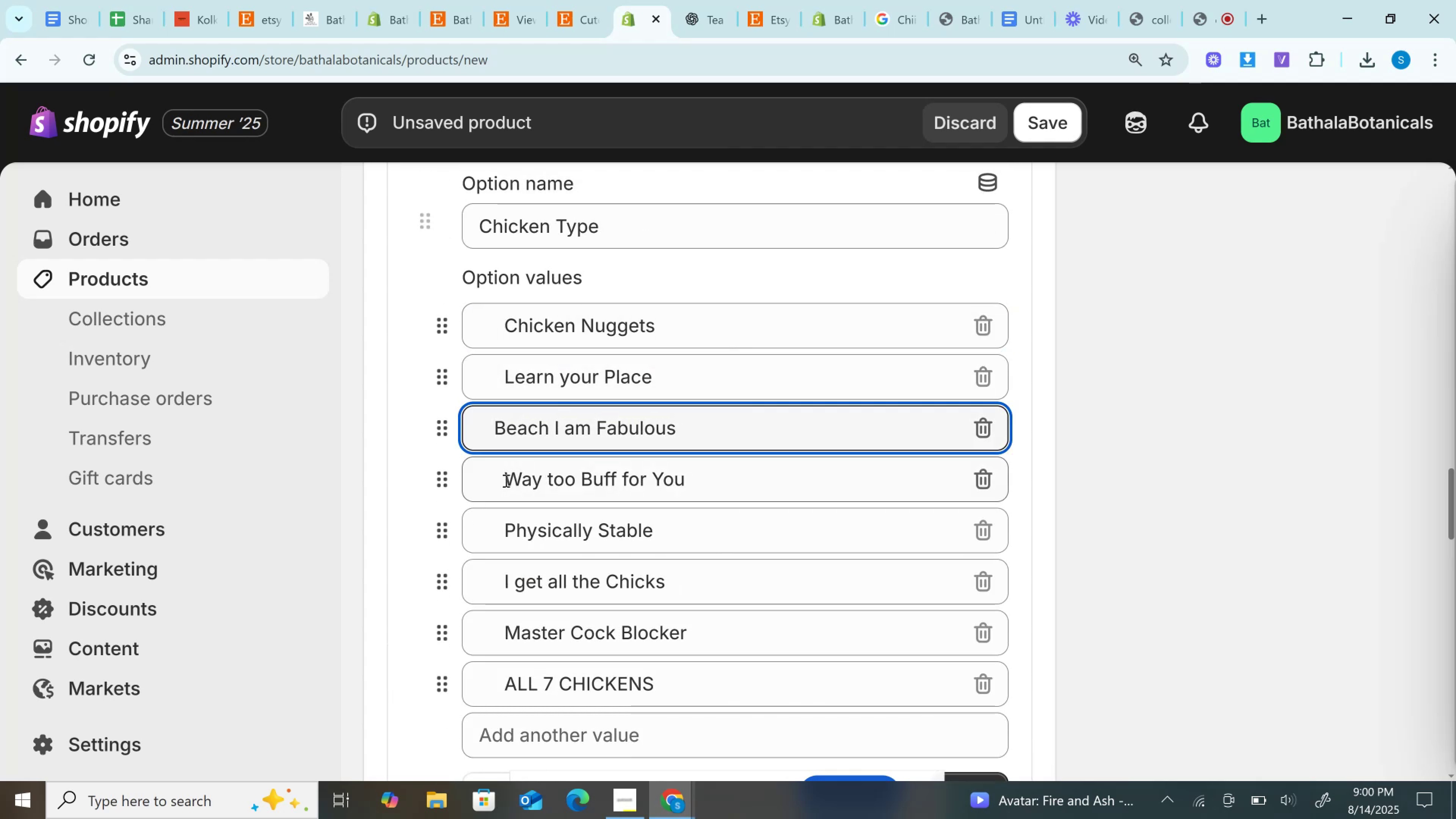 
hold_key(key=Backspace, duration=1.32)
 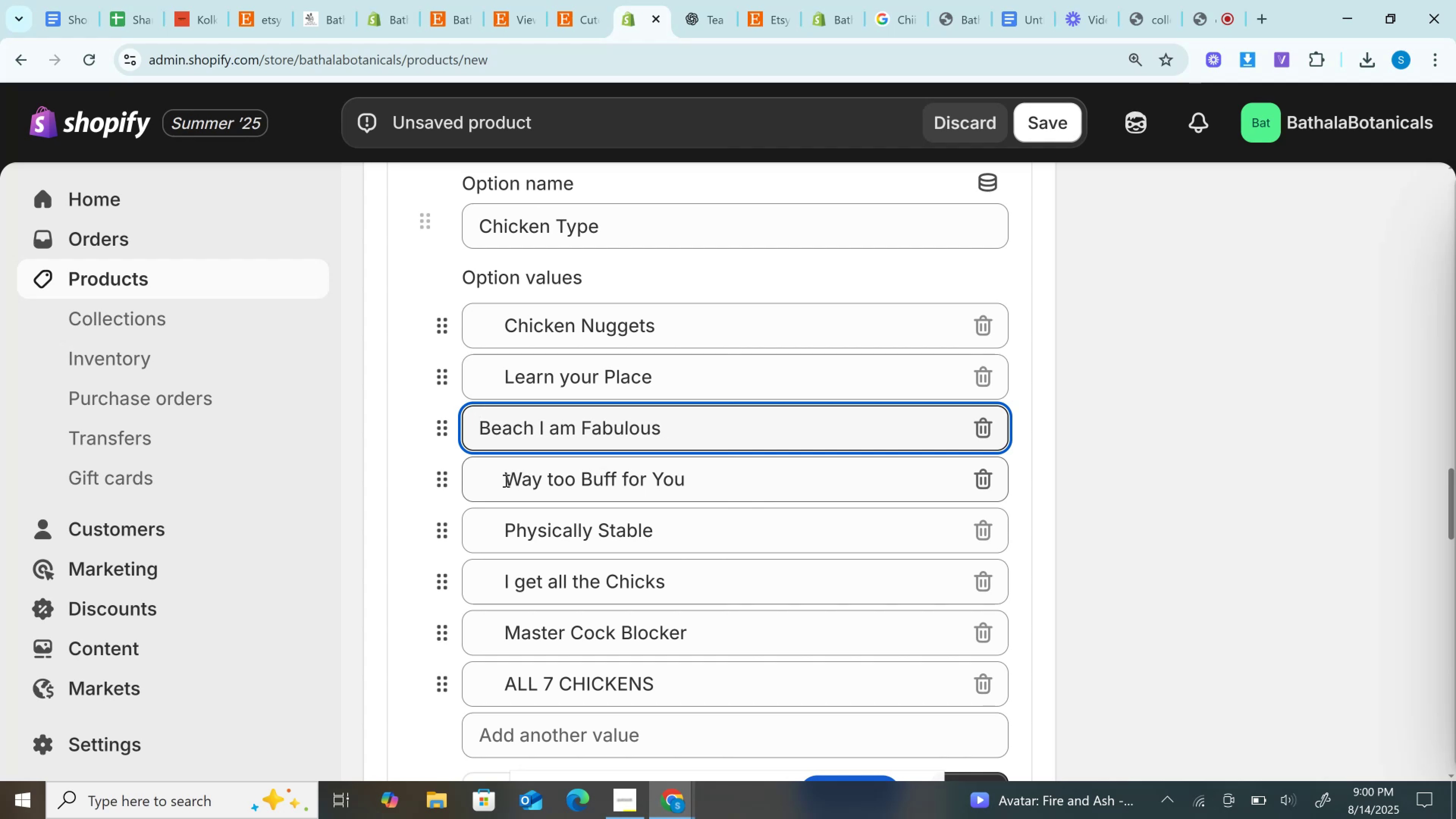 
left_click([505, 480])
 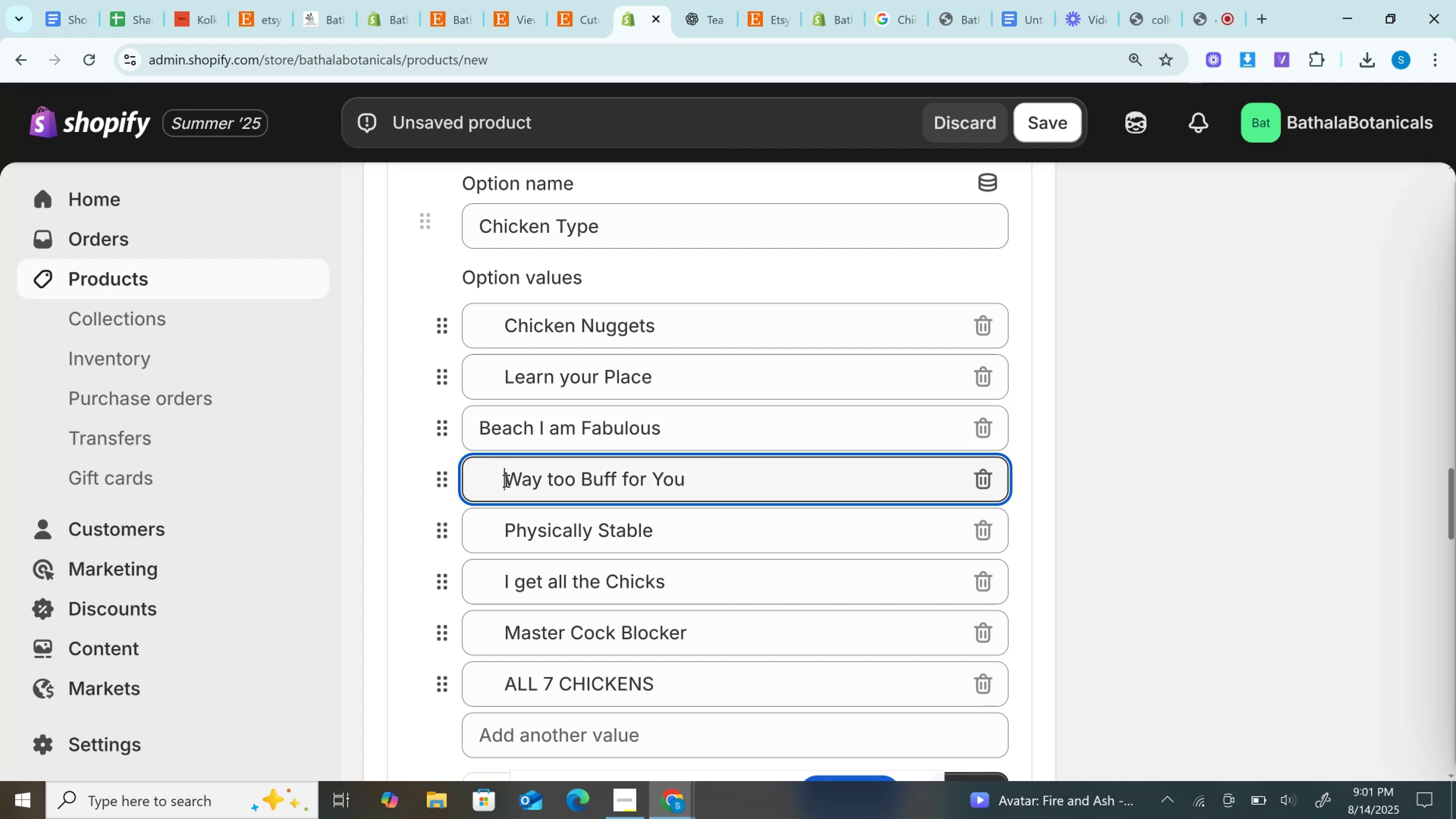 
hold_key(key=Backspace, duration=1.5)
 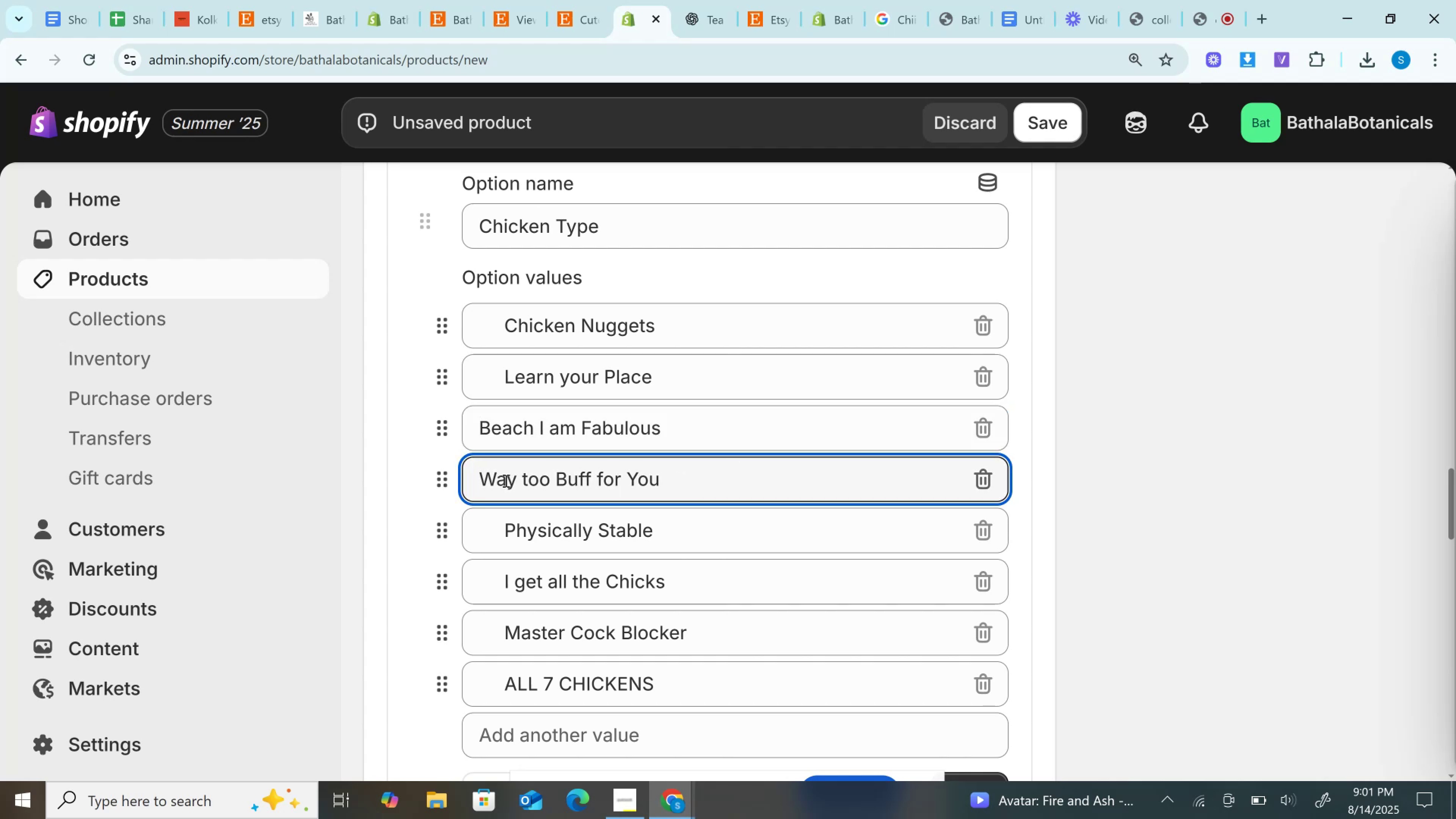 
key(Backspace)
 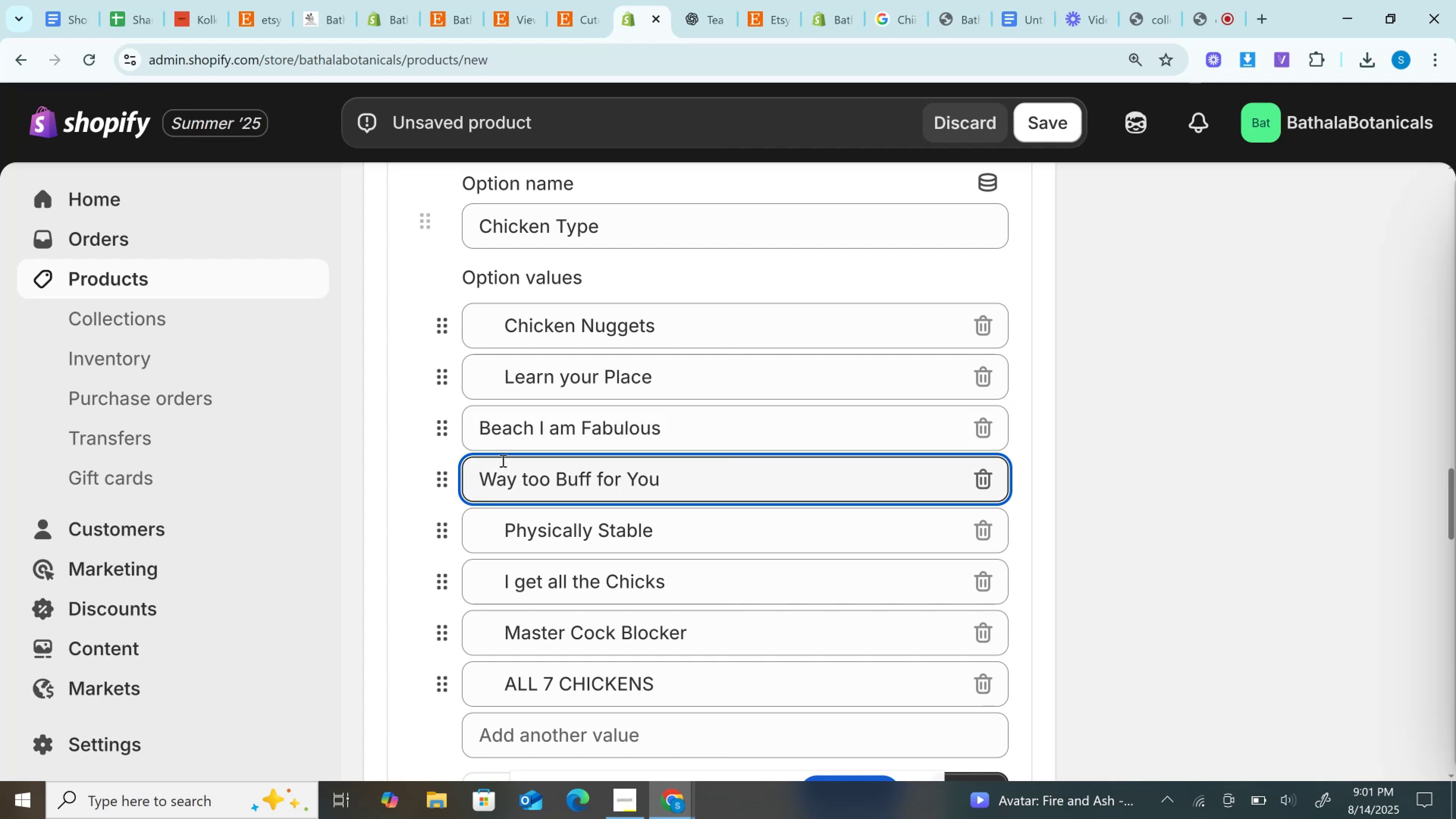 
key(Backspace)
 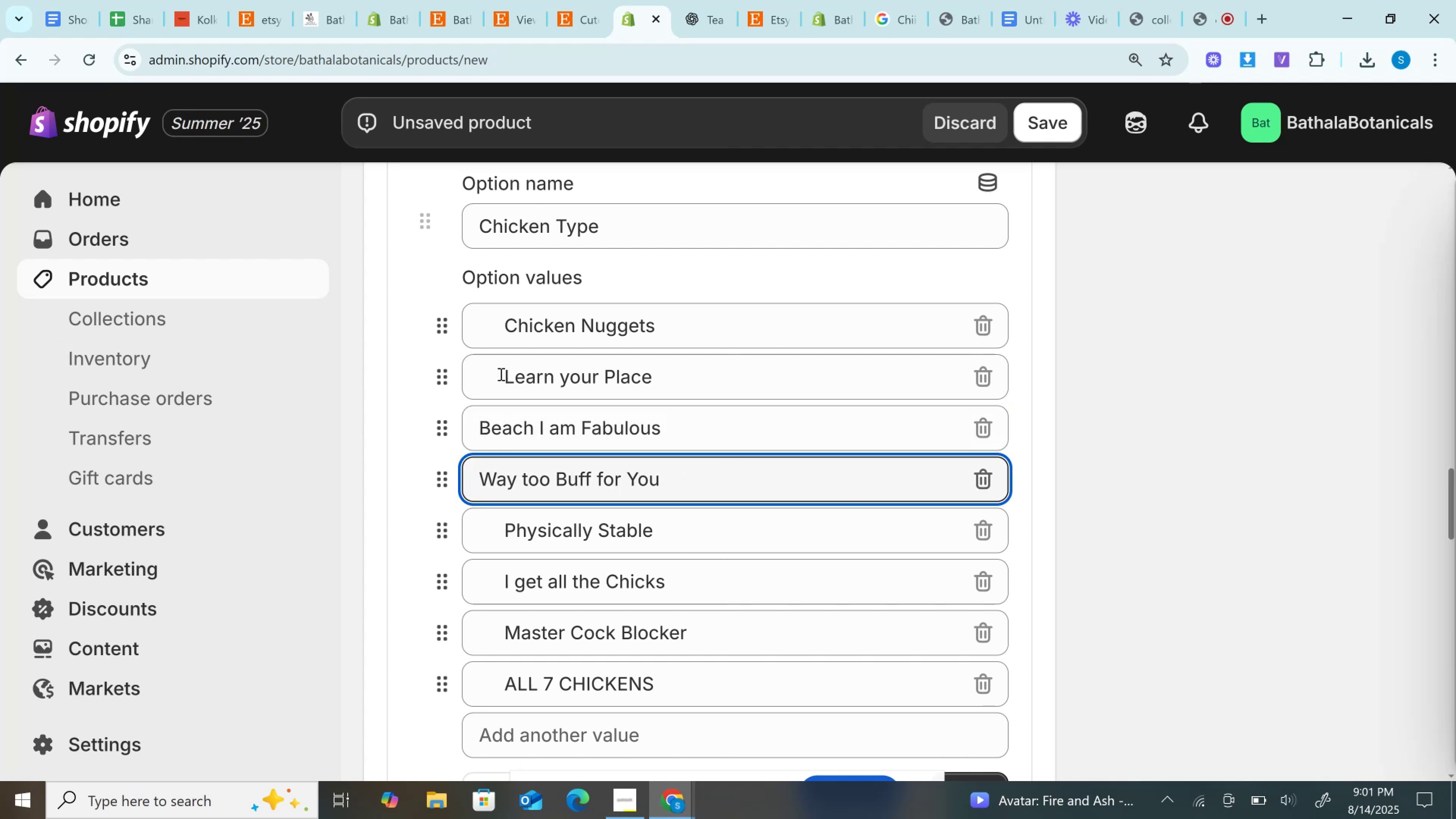 
key(Backspace)
 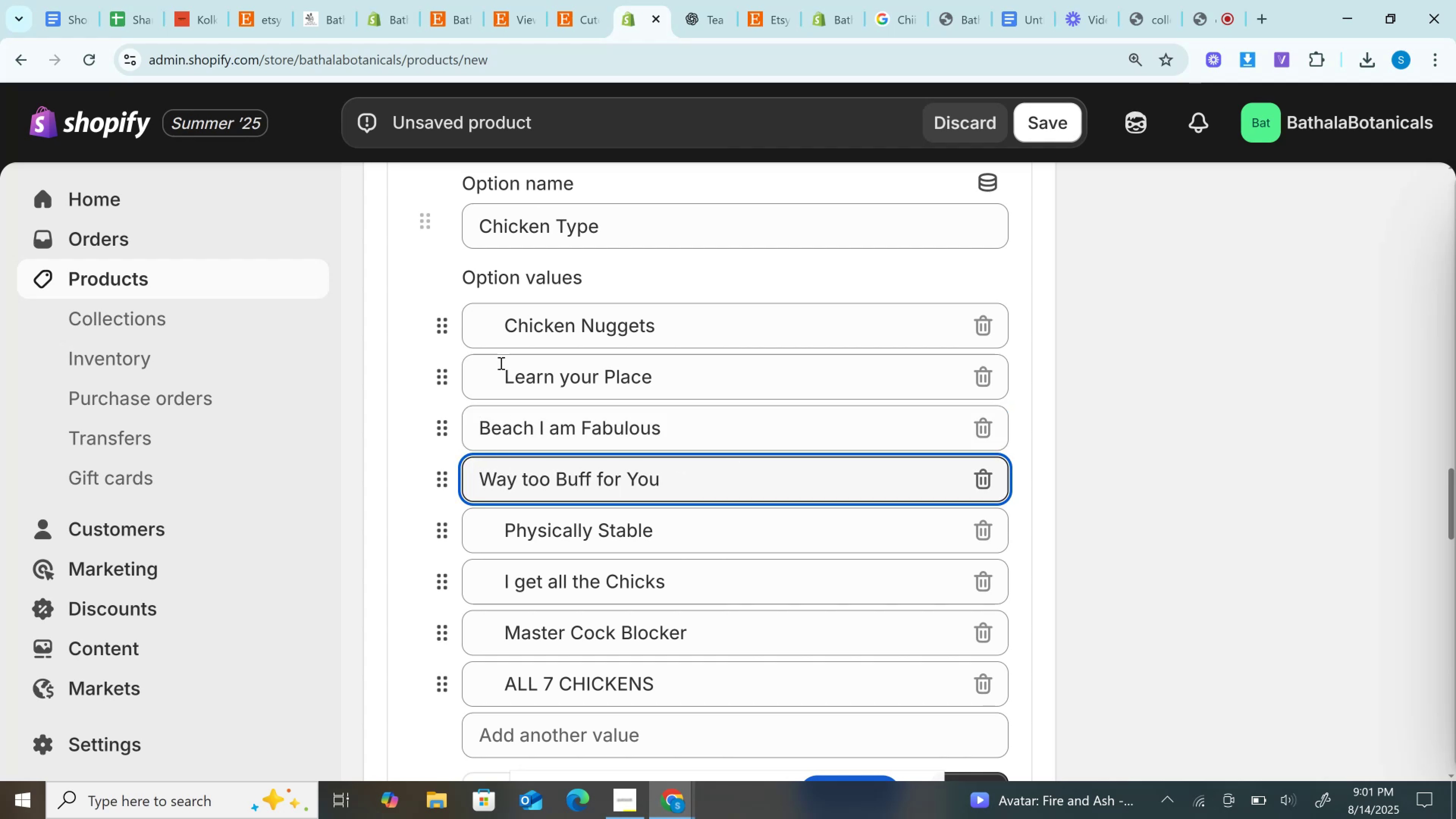 
key(Backspace)
 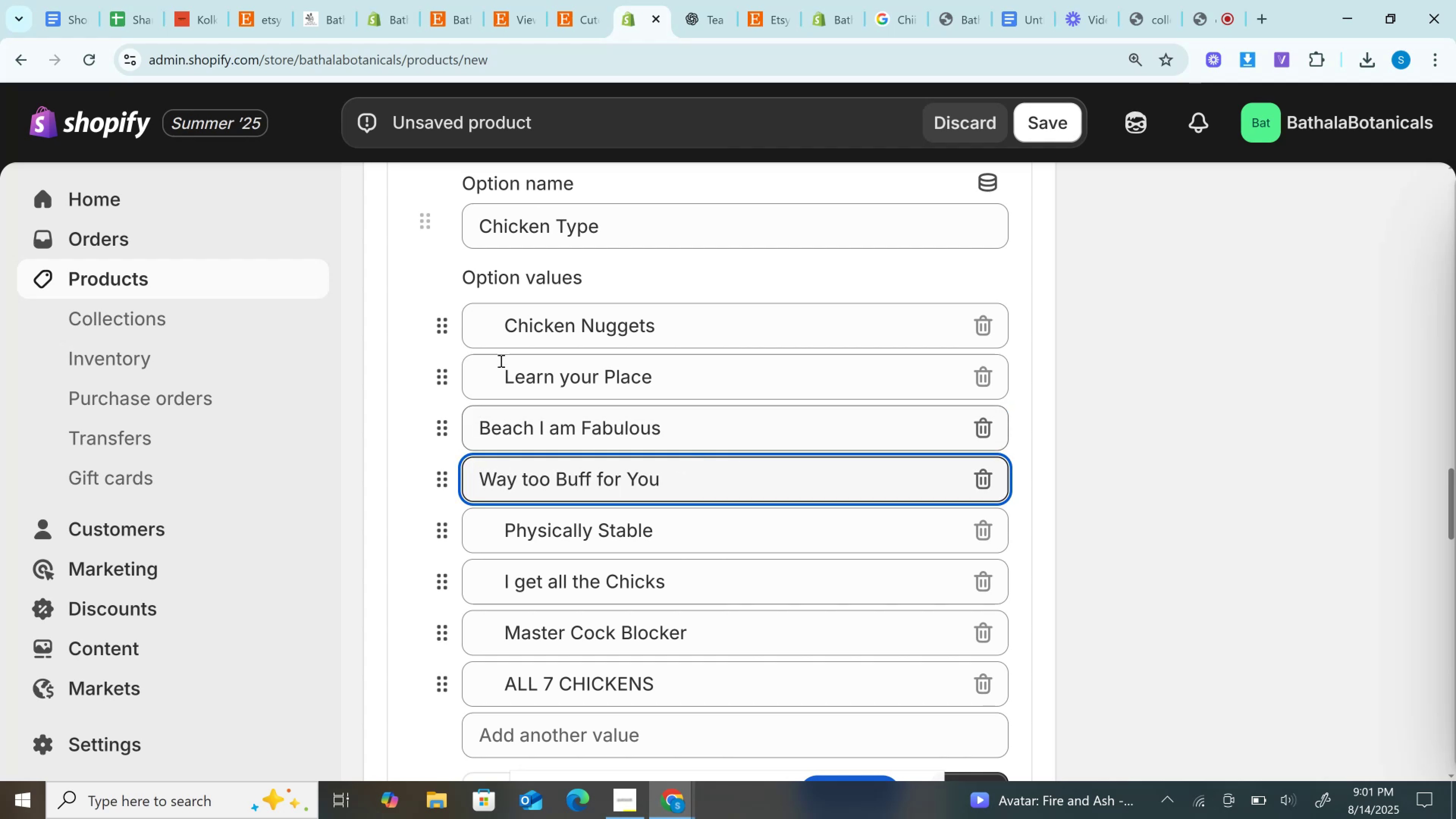 
key(Backspace)
 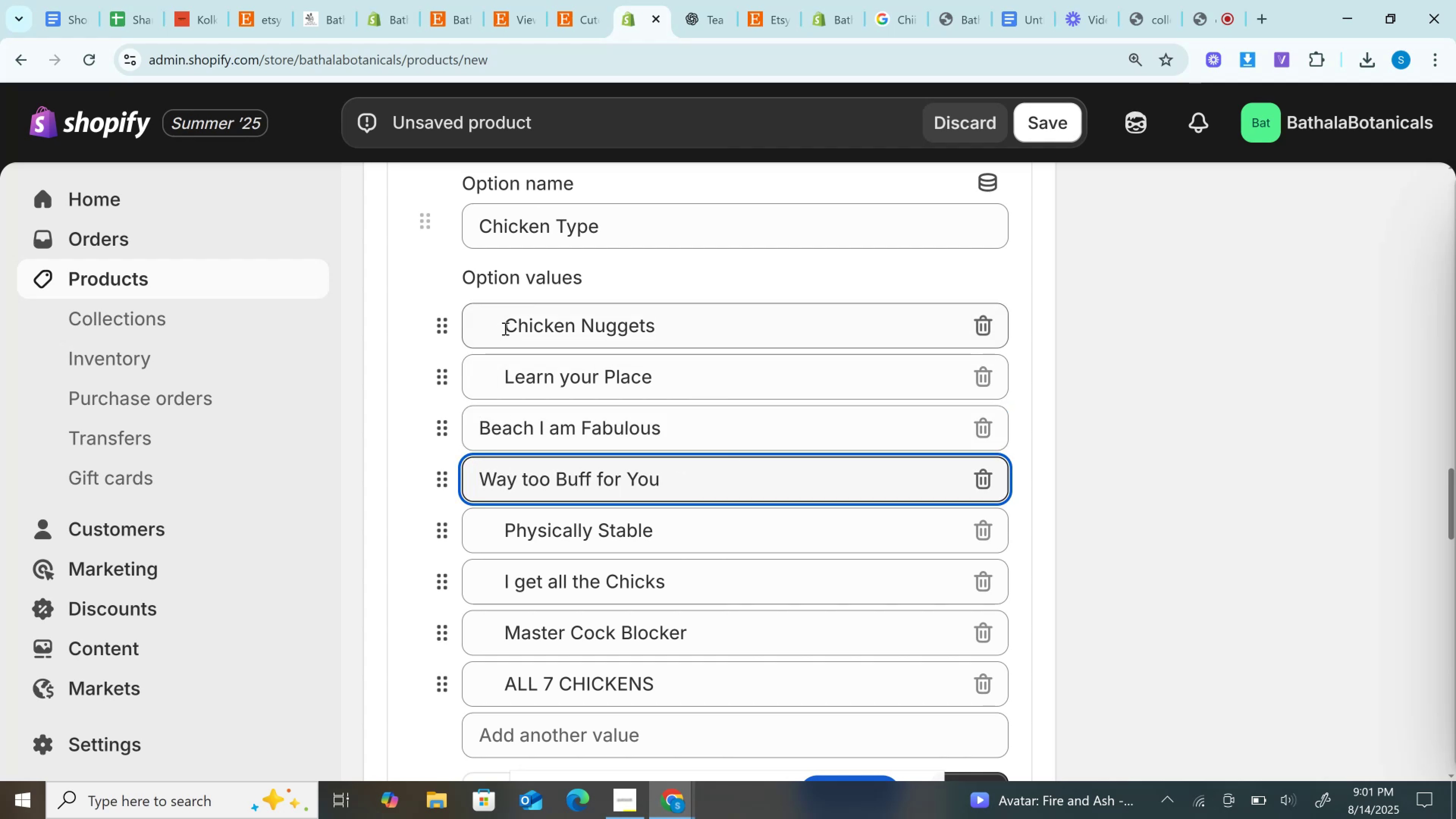 
left_click([504, 326])
 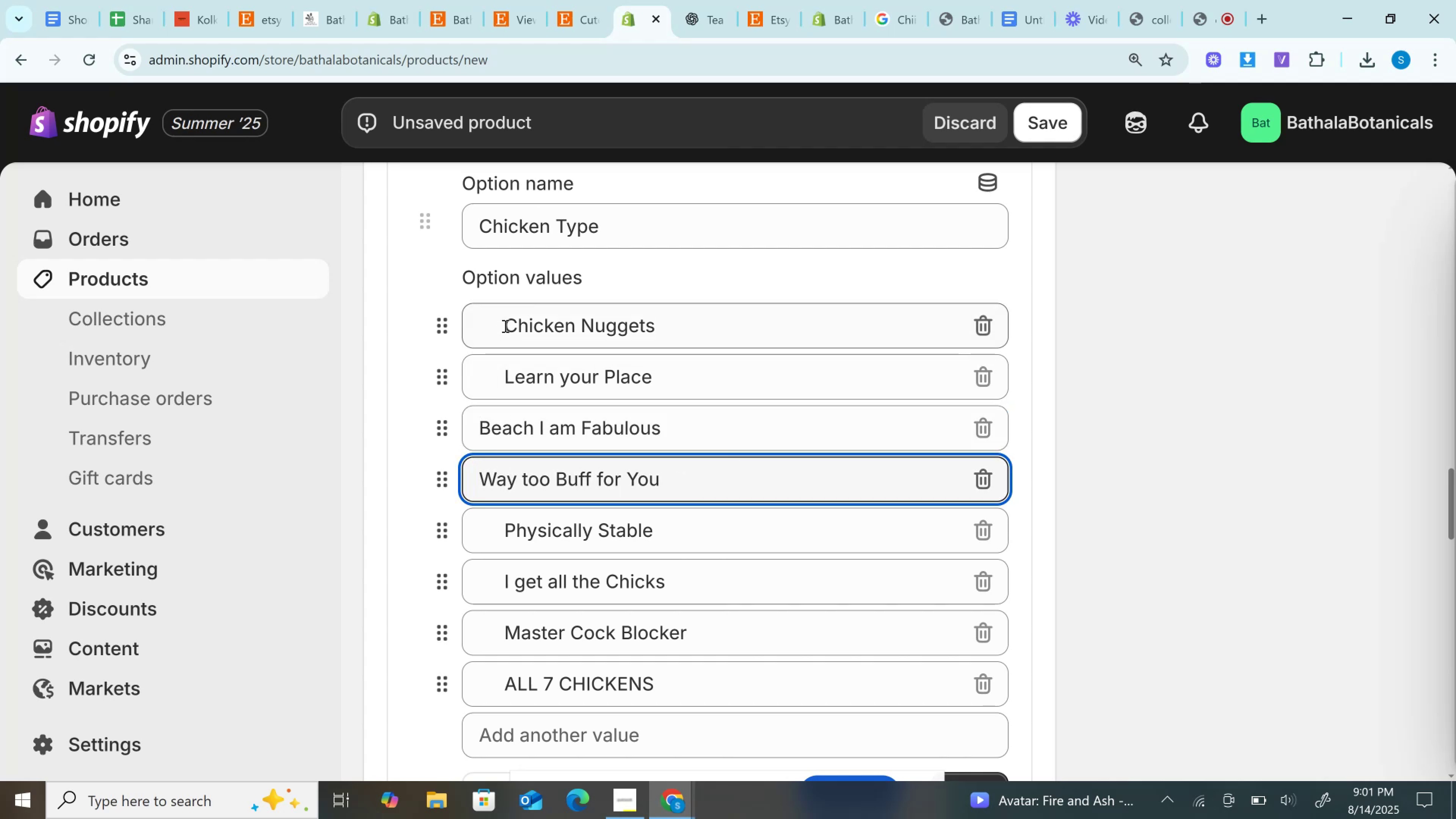 
hold_key(key=Backspace, duration=1.16)
 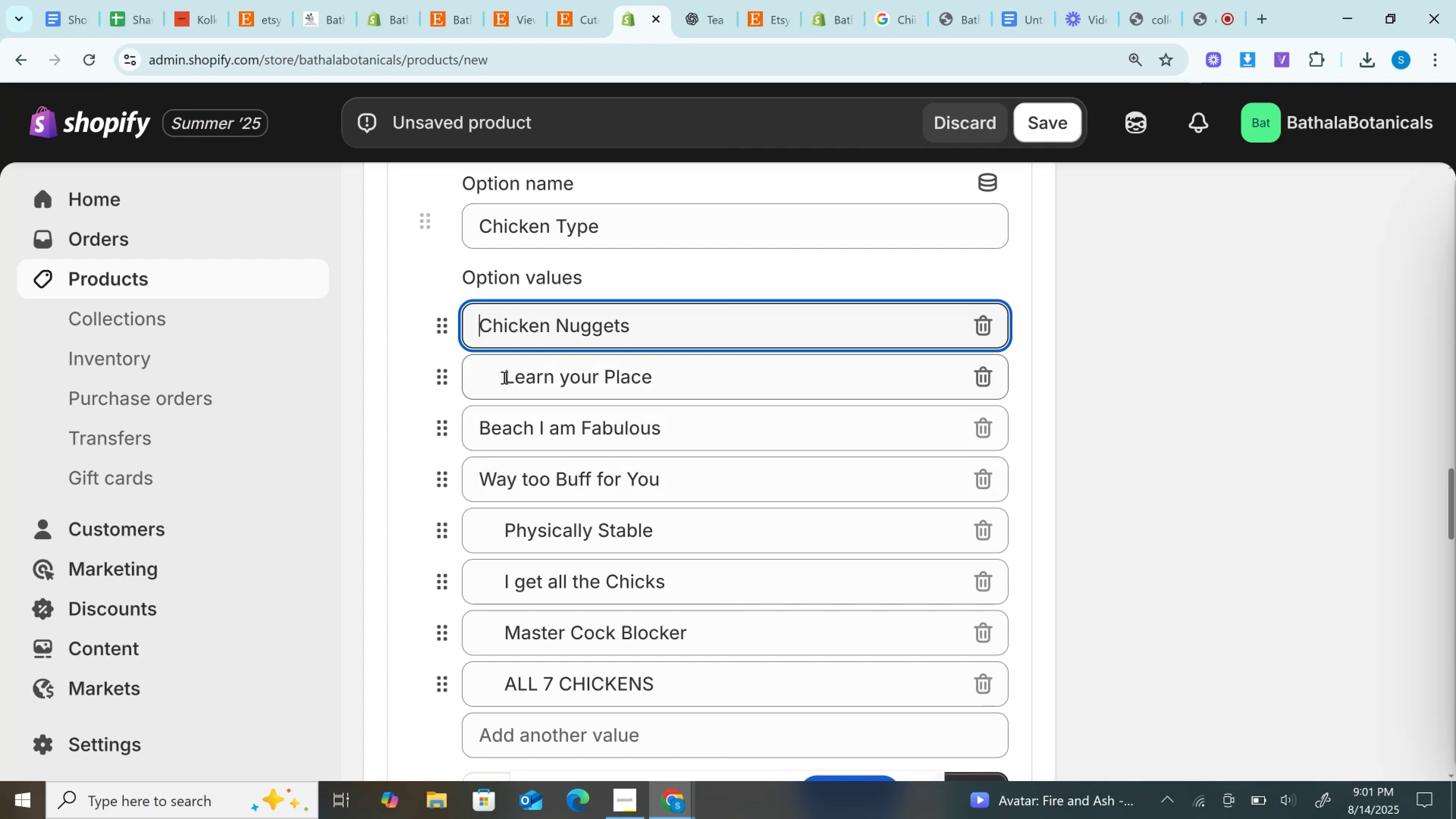 
left_click([503, 377])
 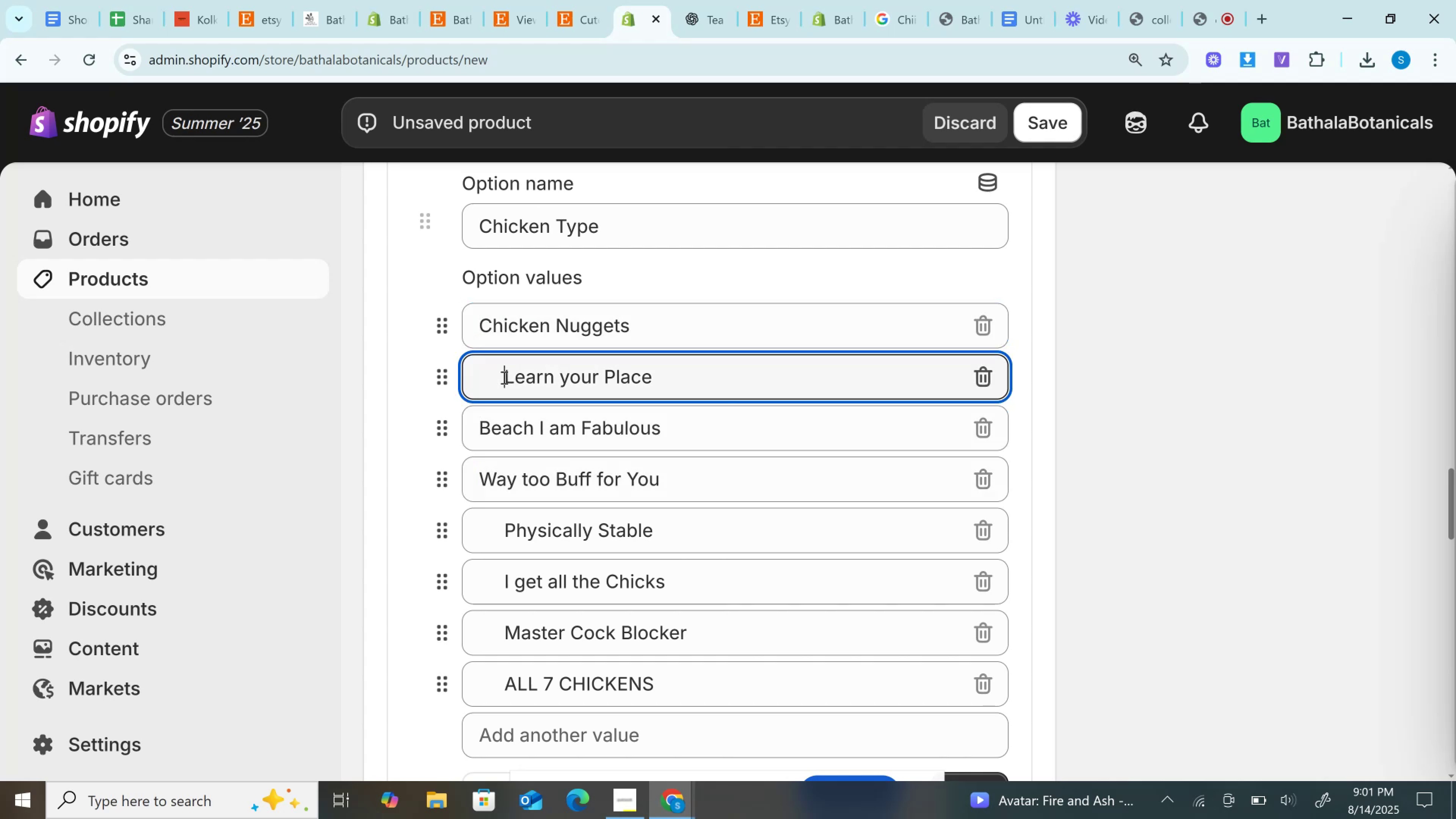 
hold_key(key=Backspace, duration=1.13)
 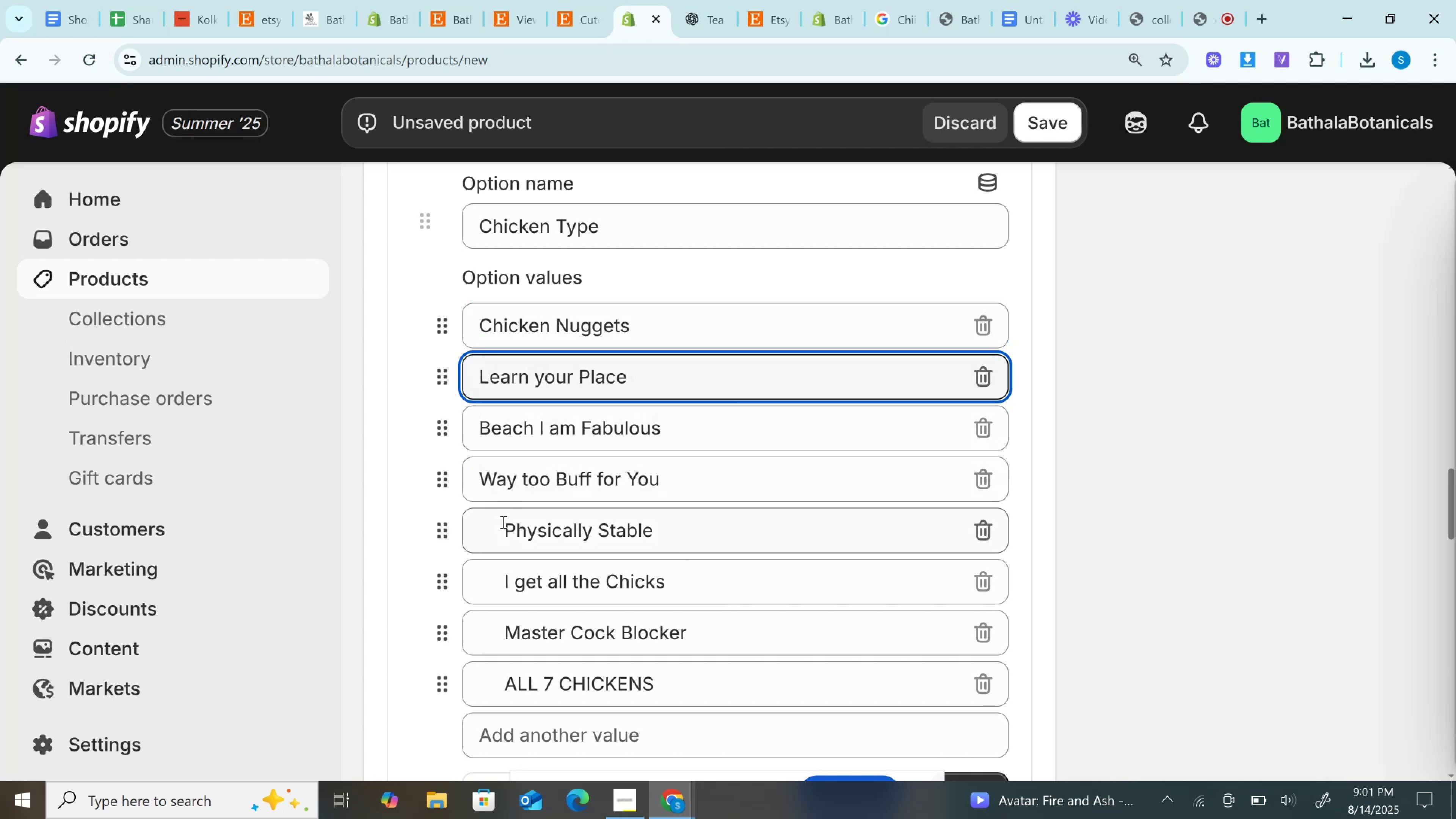 
left_click([504, 522])
 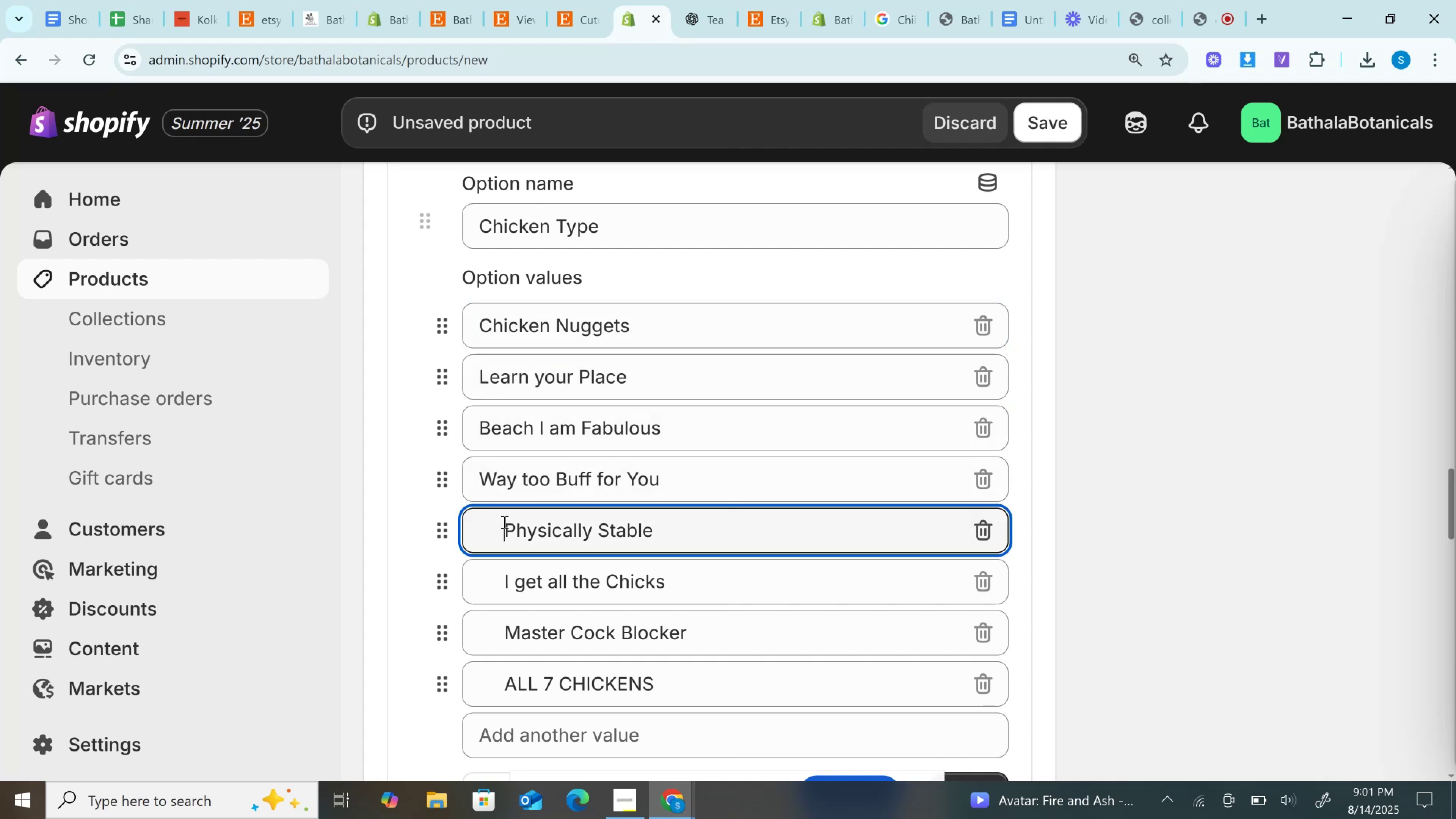 
hold_key(key=Backspace, duration=1.15)
 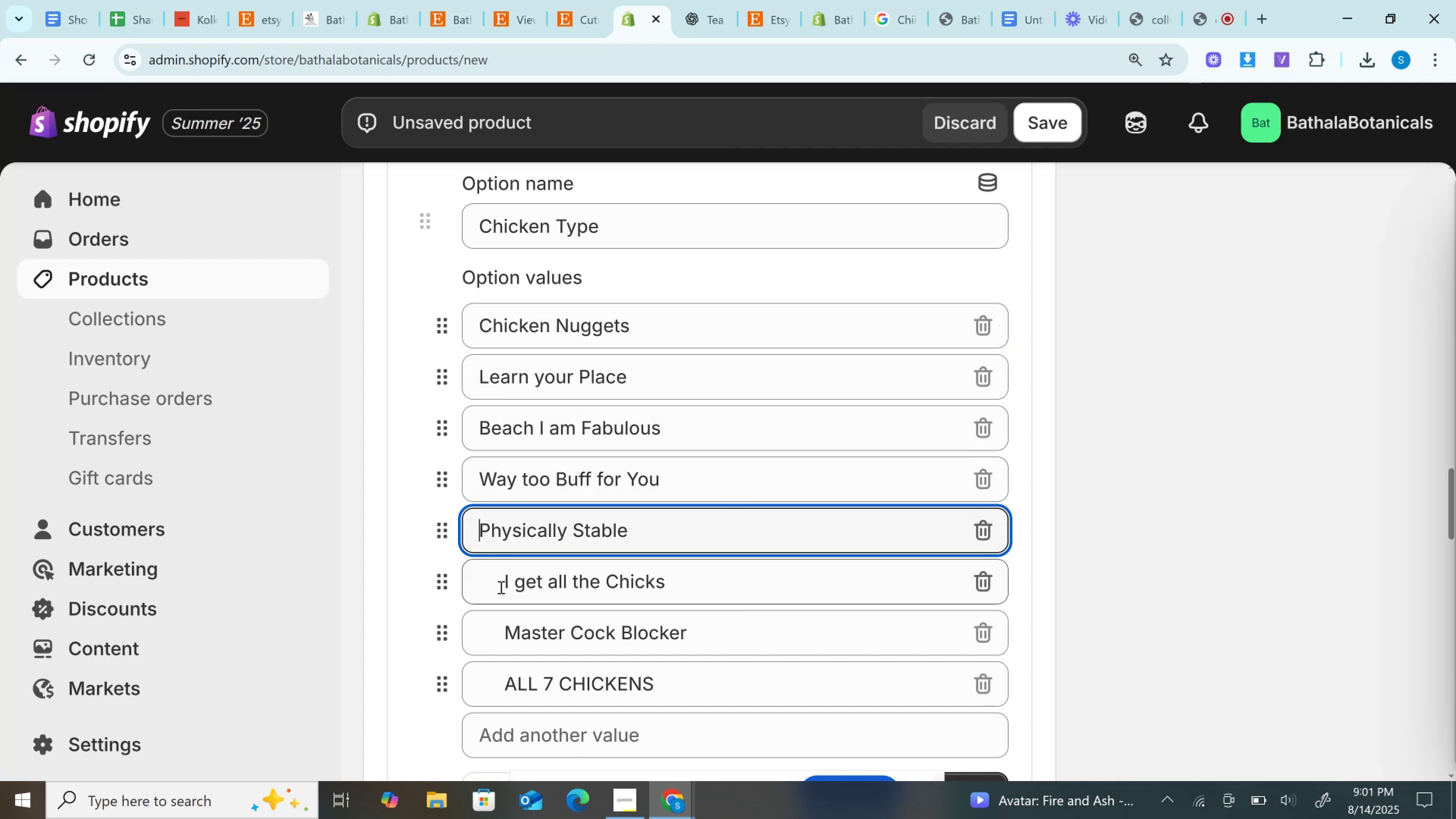 
left_click([500, 587])
 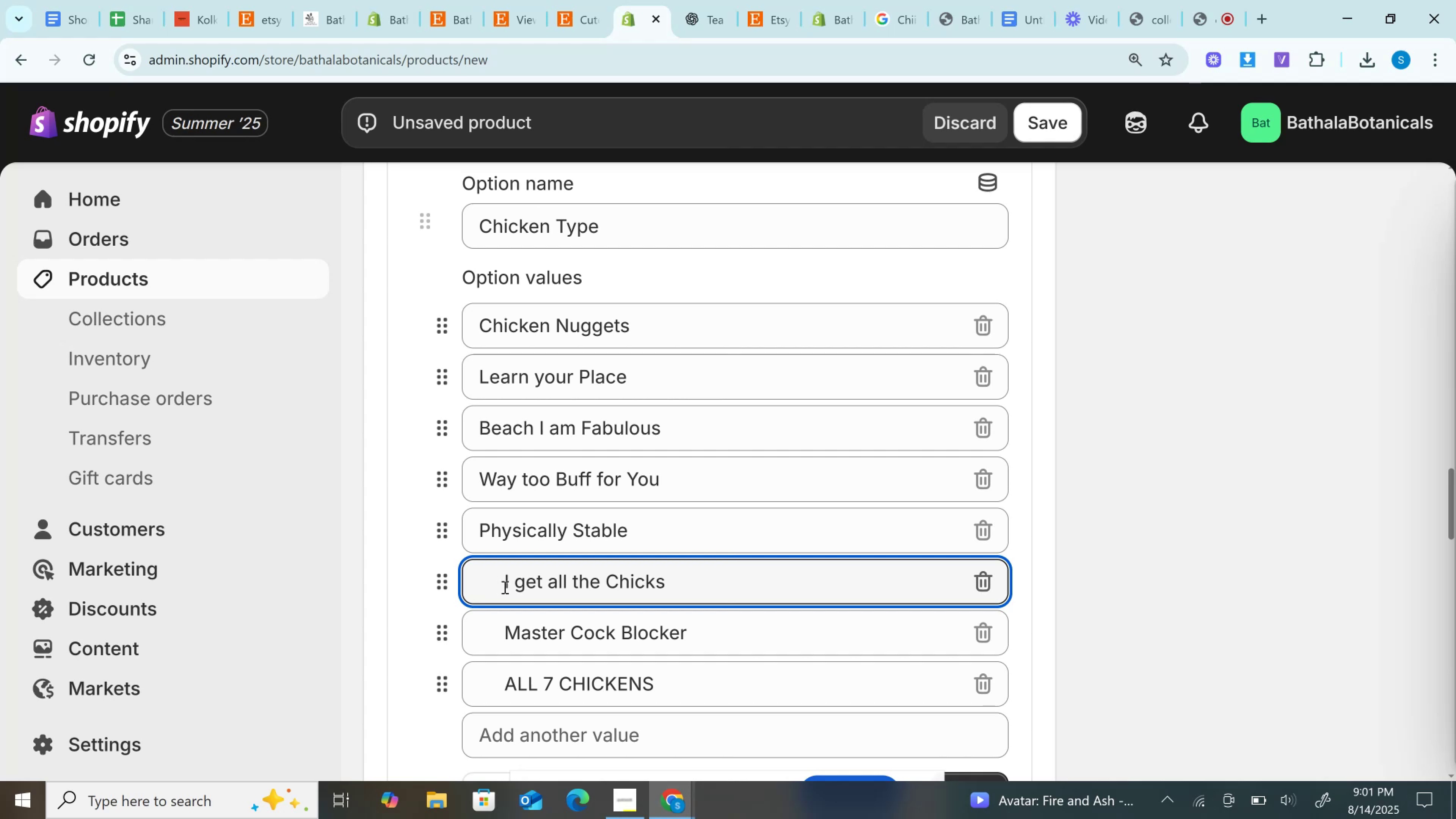 
left_click([504, 587])
 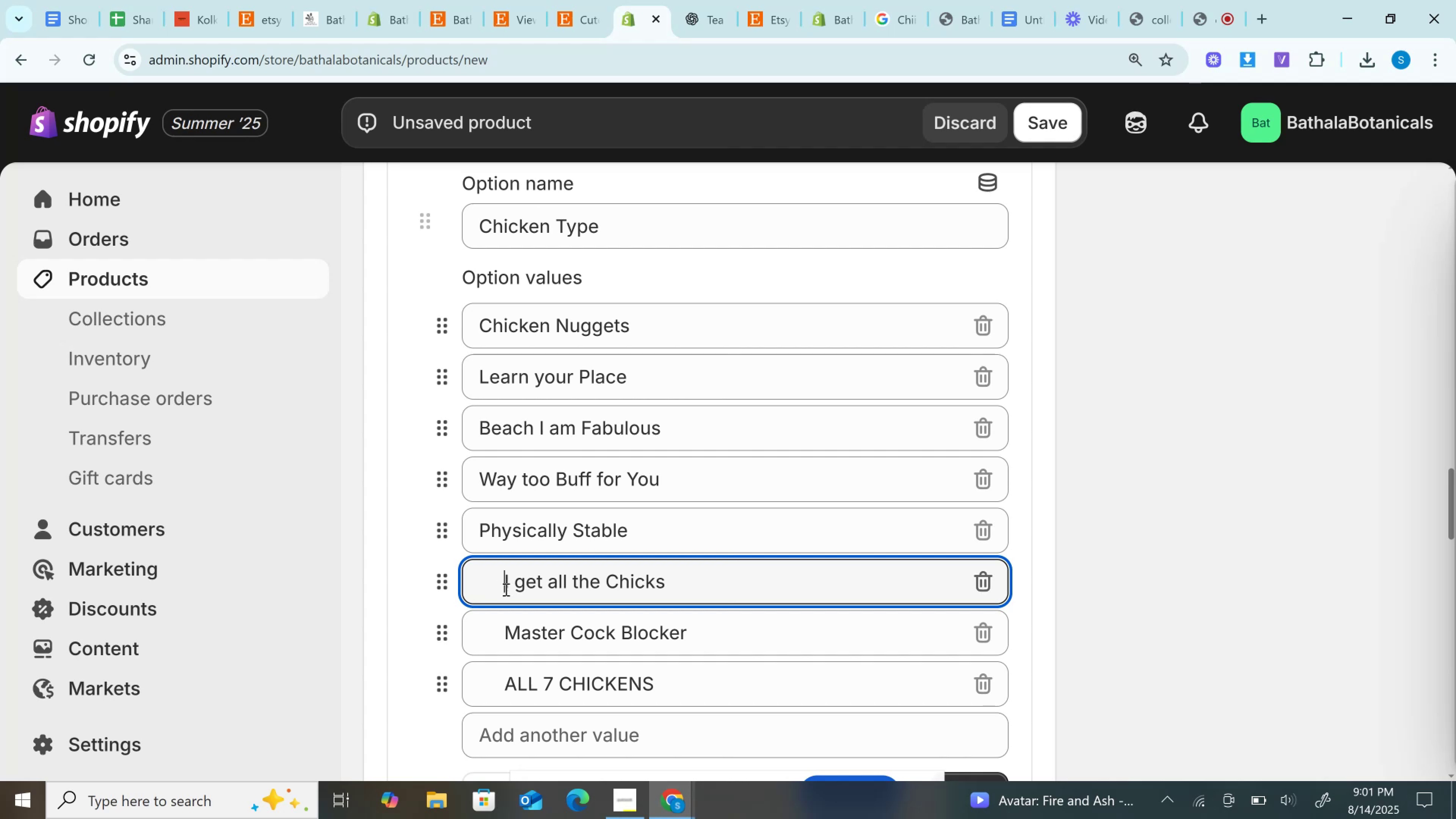 
hold_key(key=Backspace, duration=1.23)
 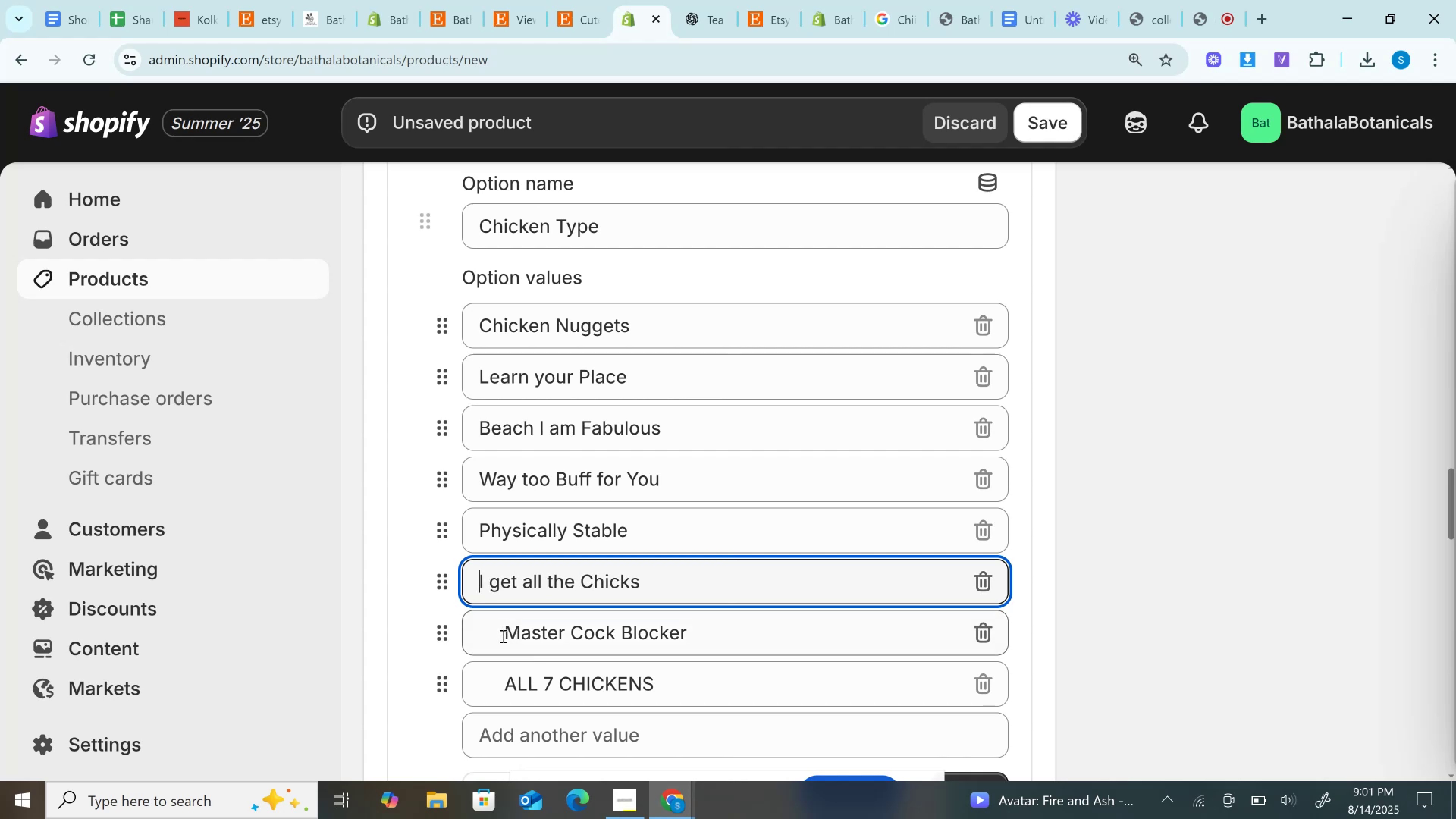 
left_click([502, 635])
 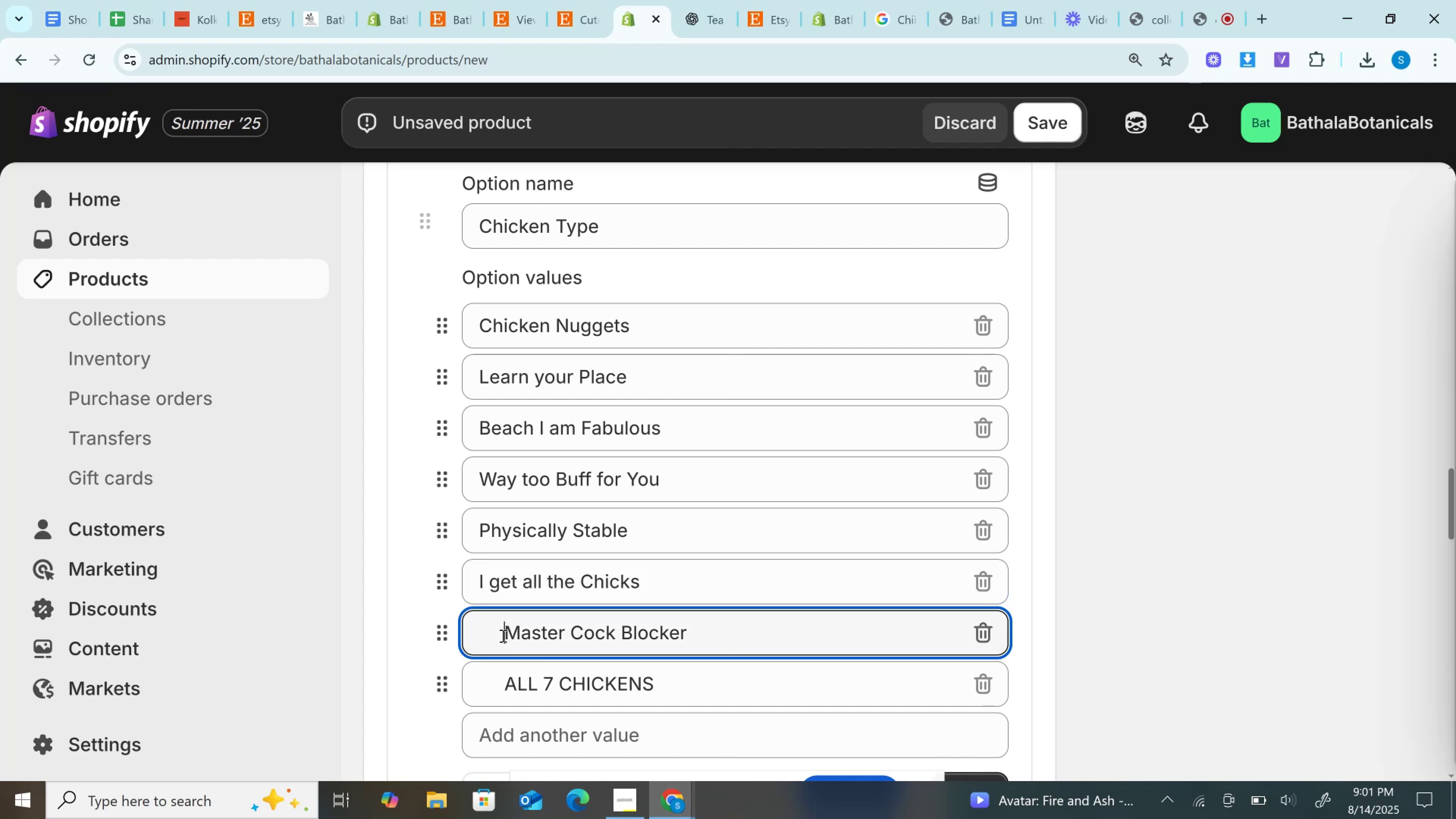 
hold_key(key=Backspace, duration=1.05)
 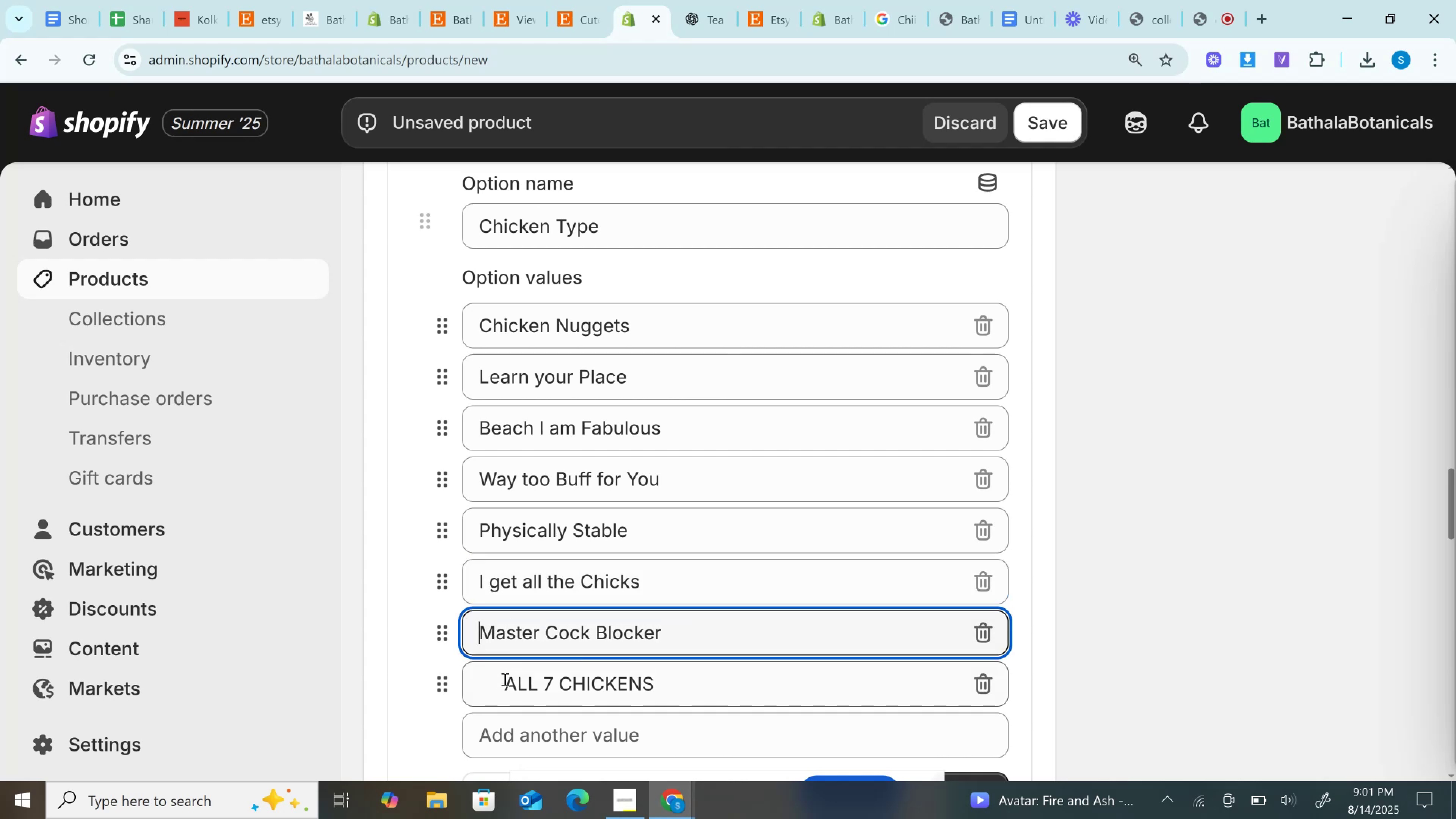 
left_click([504, 679])
 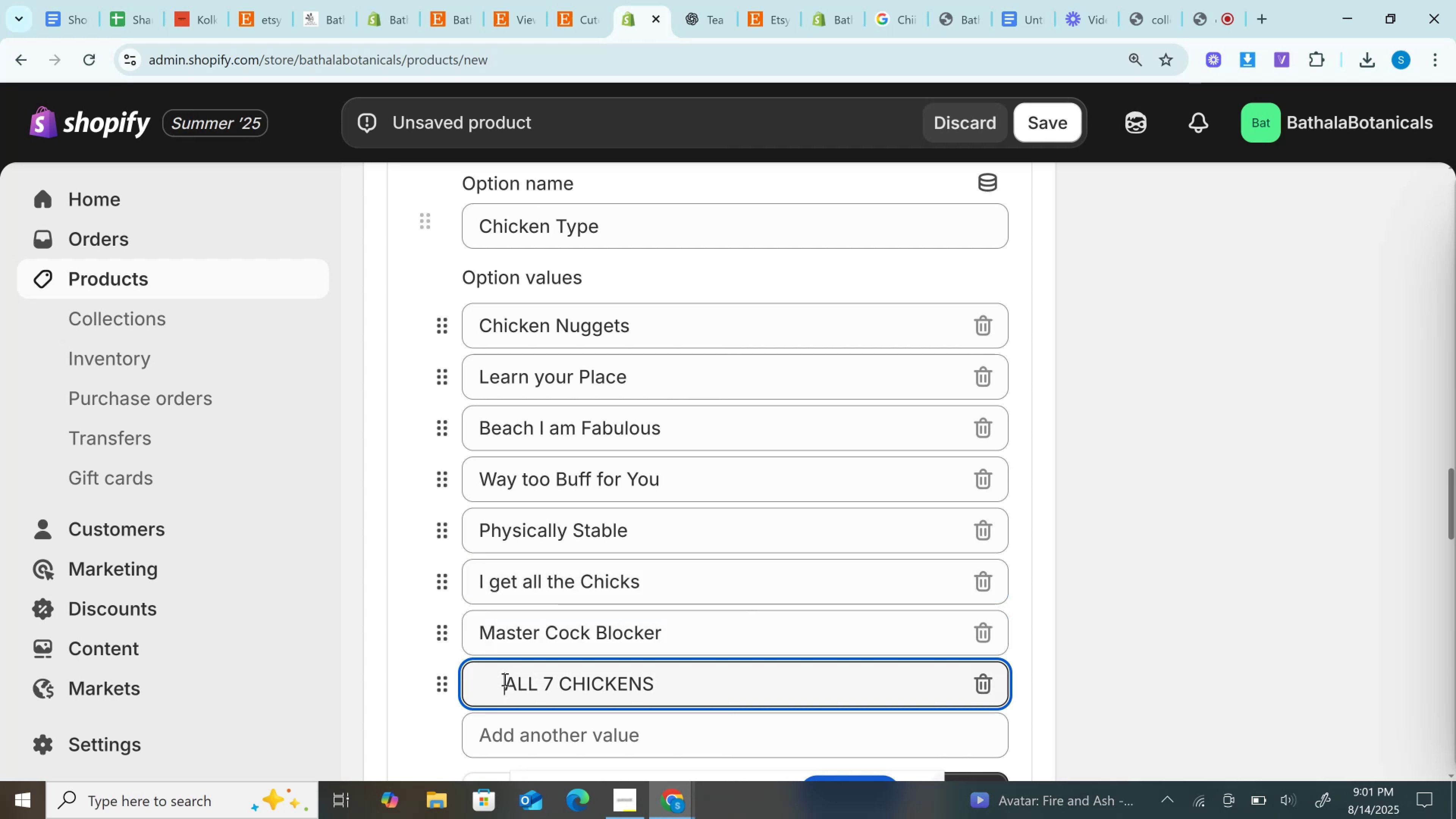 
hold_key(key=Backspace, duration=0.95)
 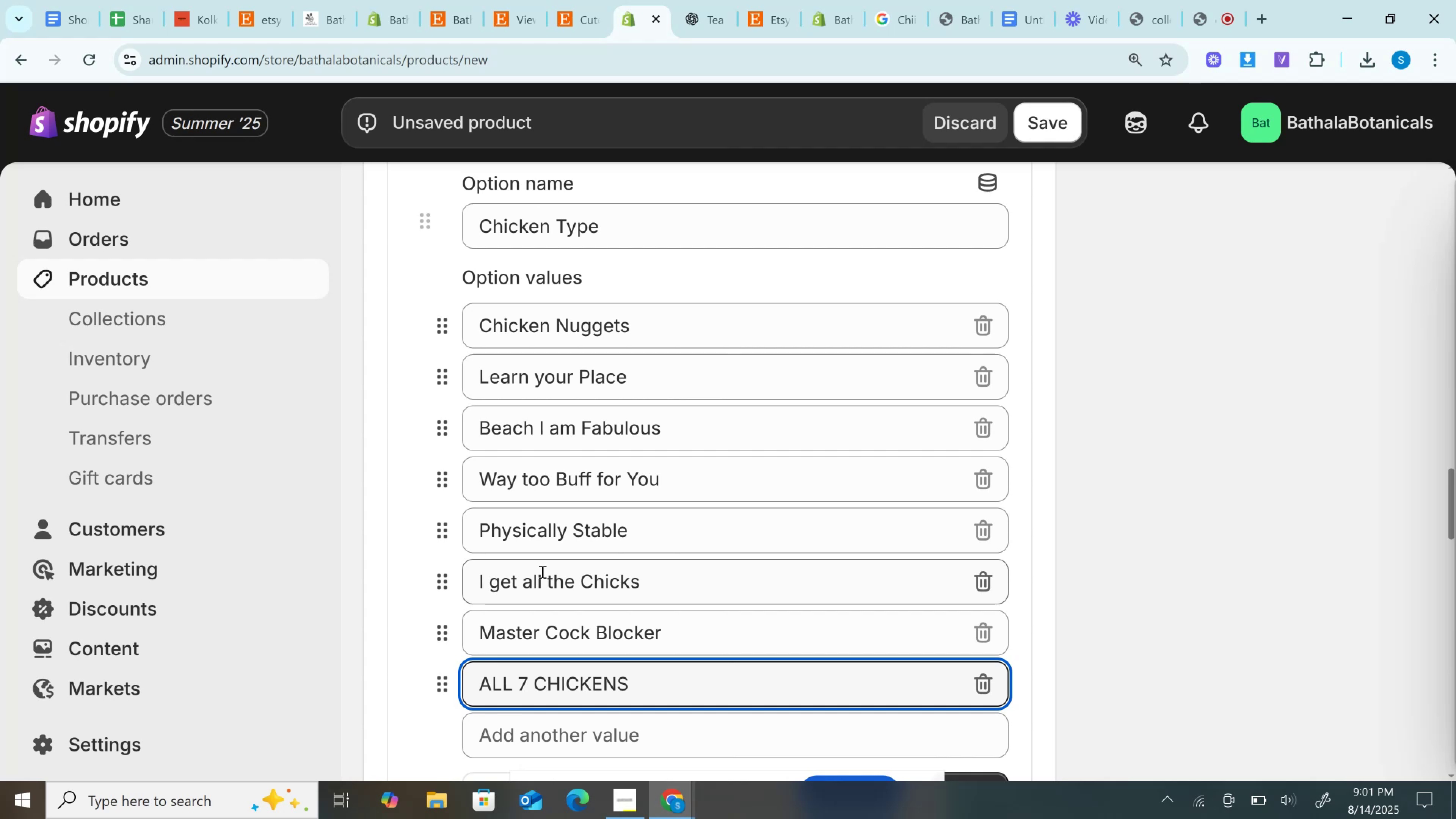 
wait(5.31)
 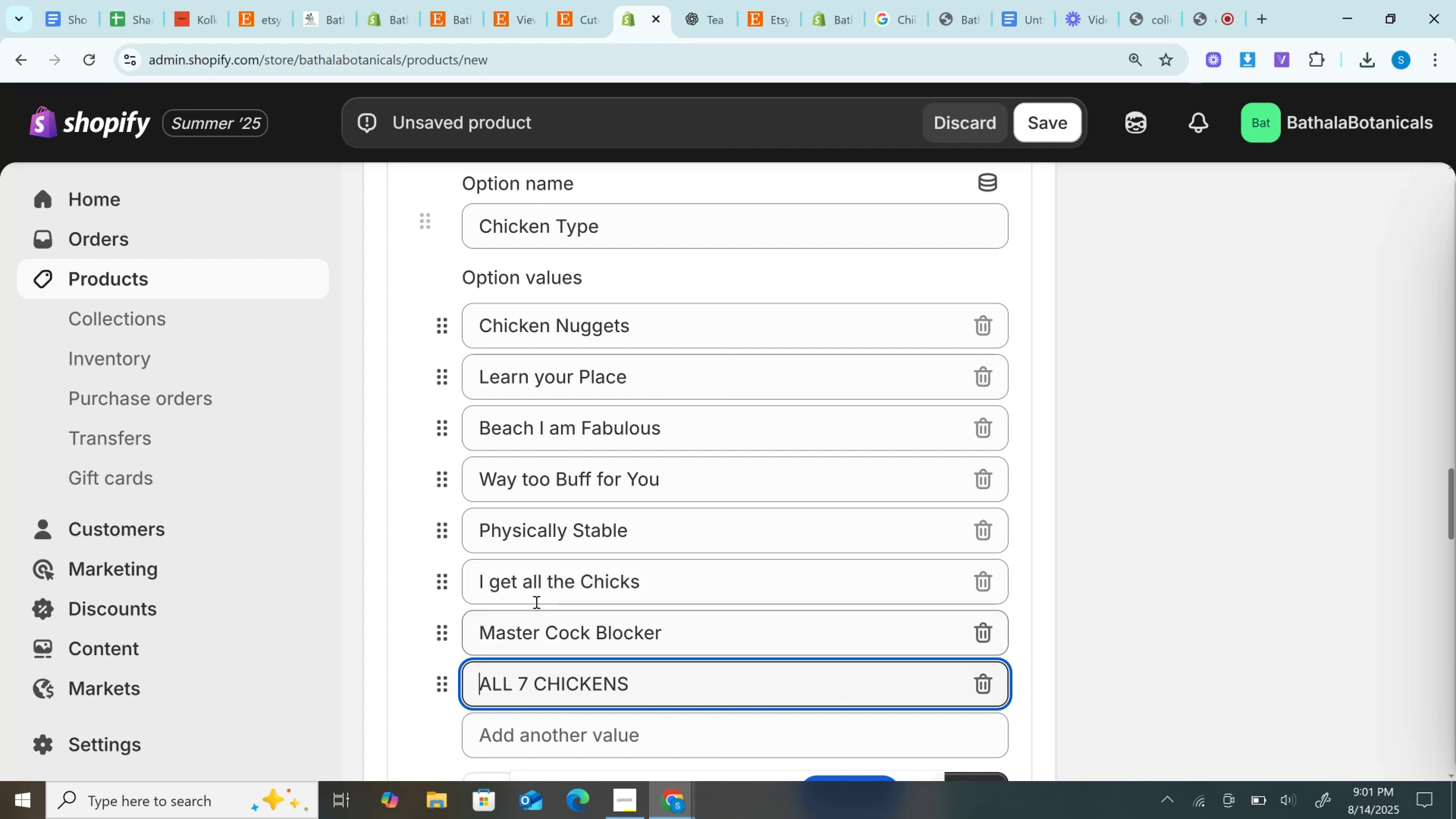 
scroll: coordinate [1047, 495], scroll_direction: up, amount: 1.0
 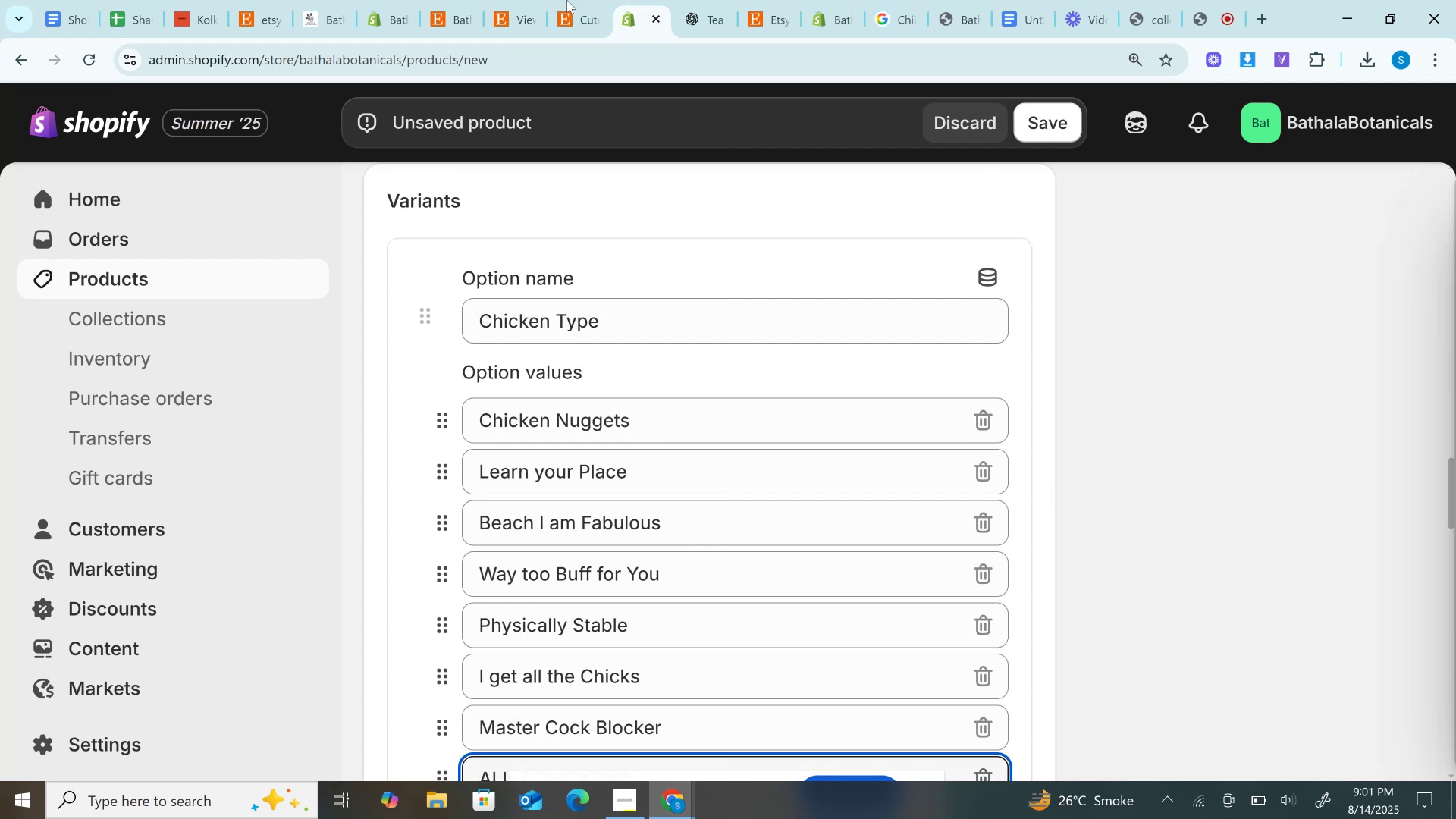 
left_click([595, 2])
 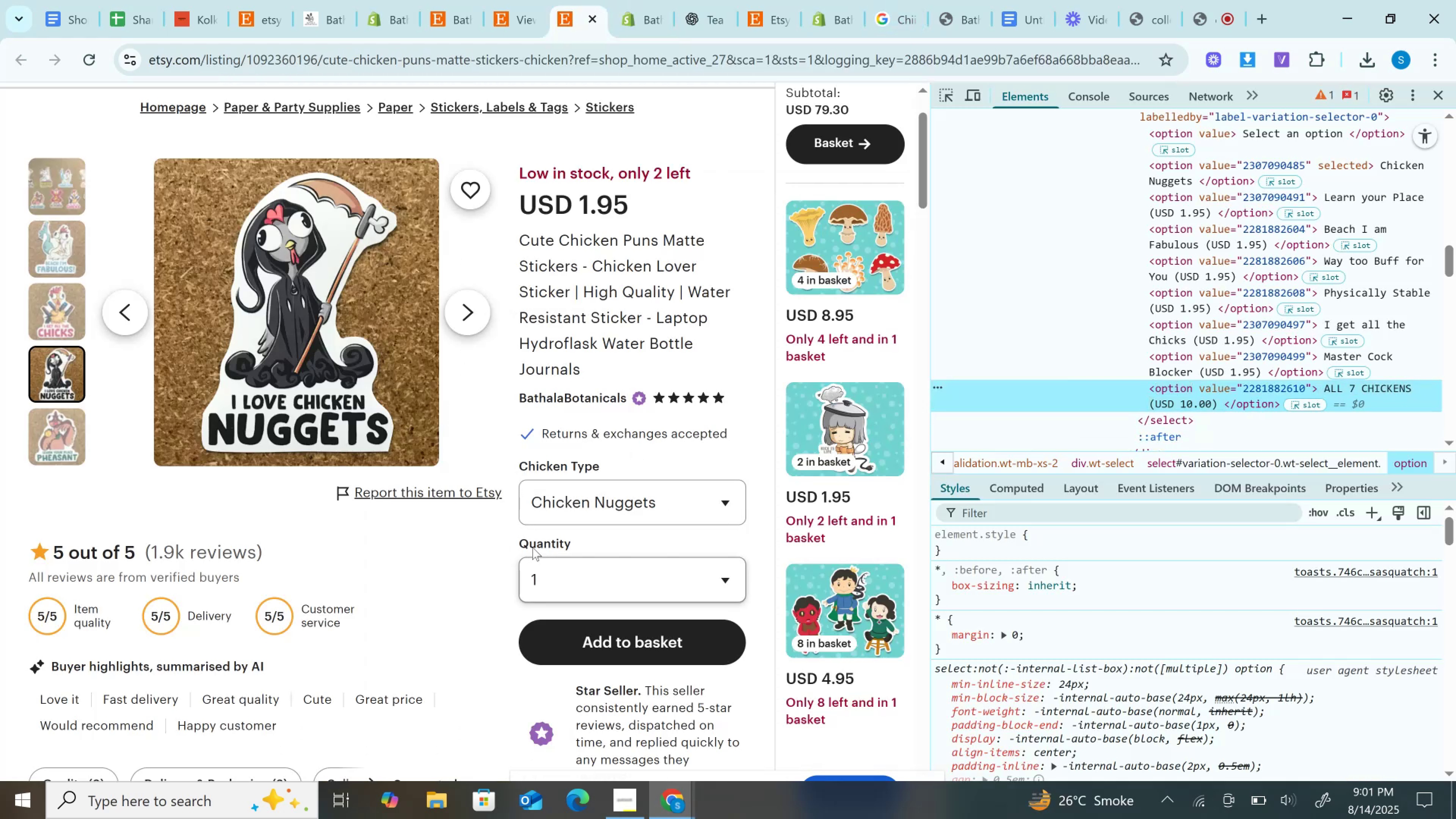 
double_click([532, 546])
 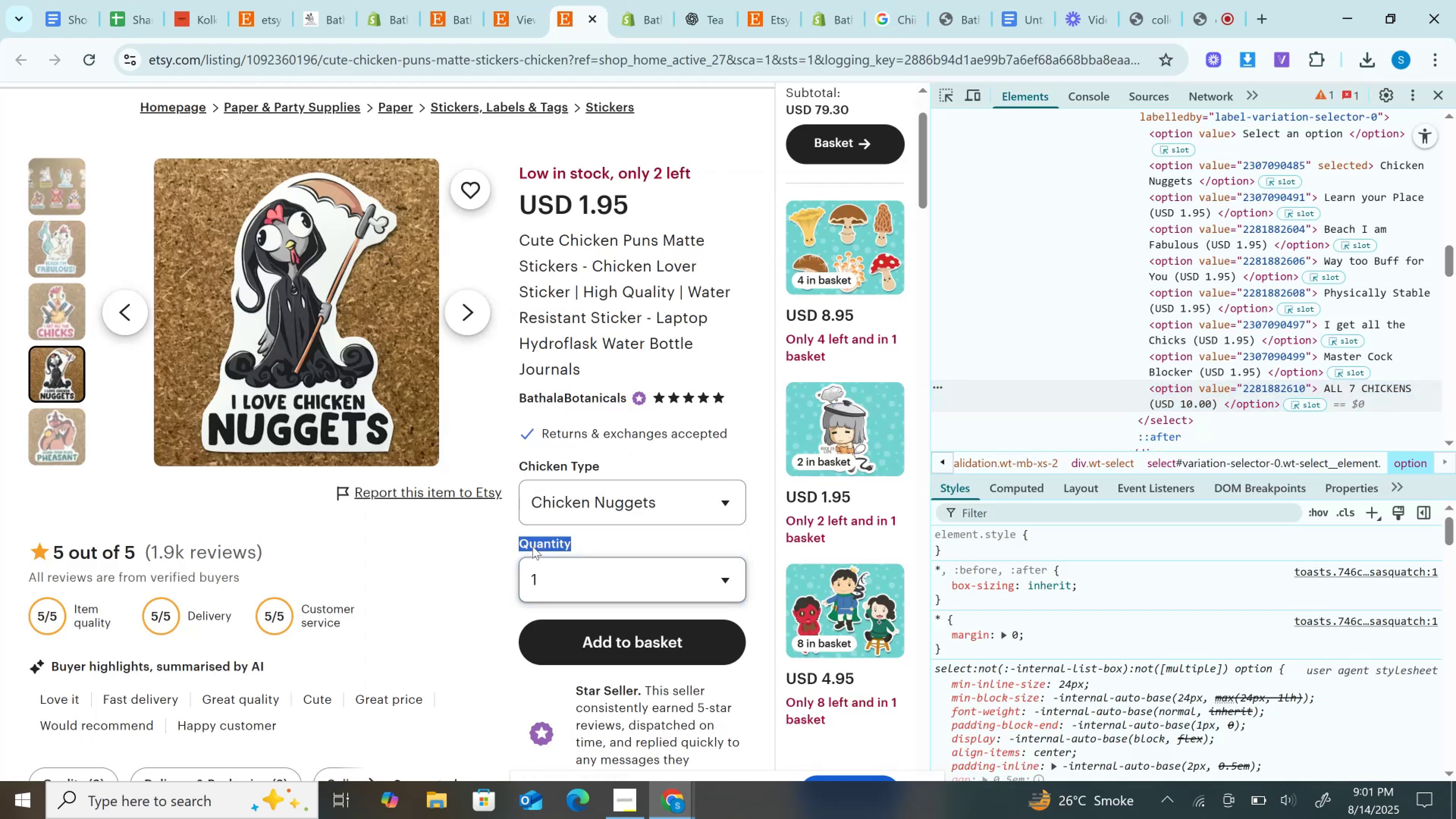 
key(Control+C)
 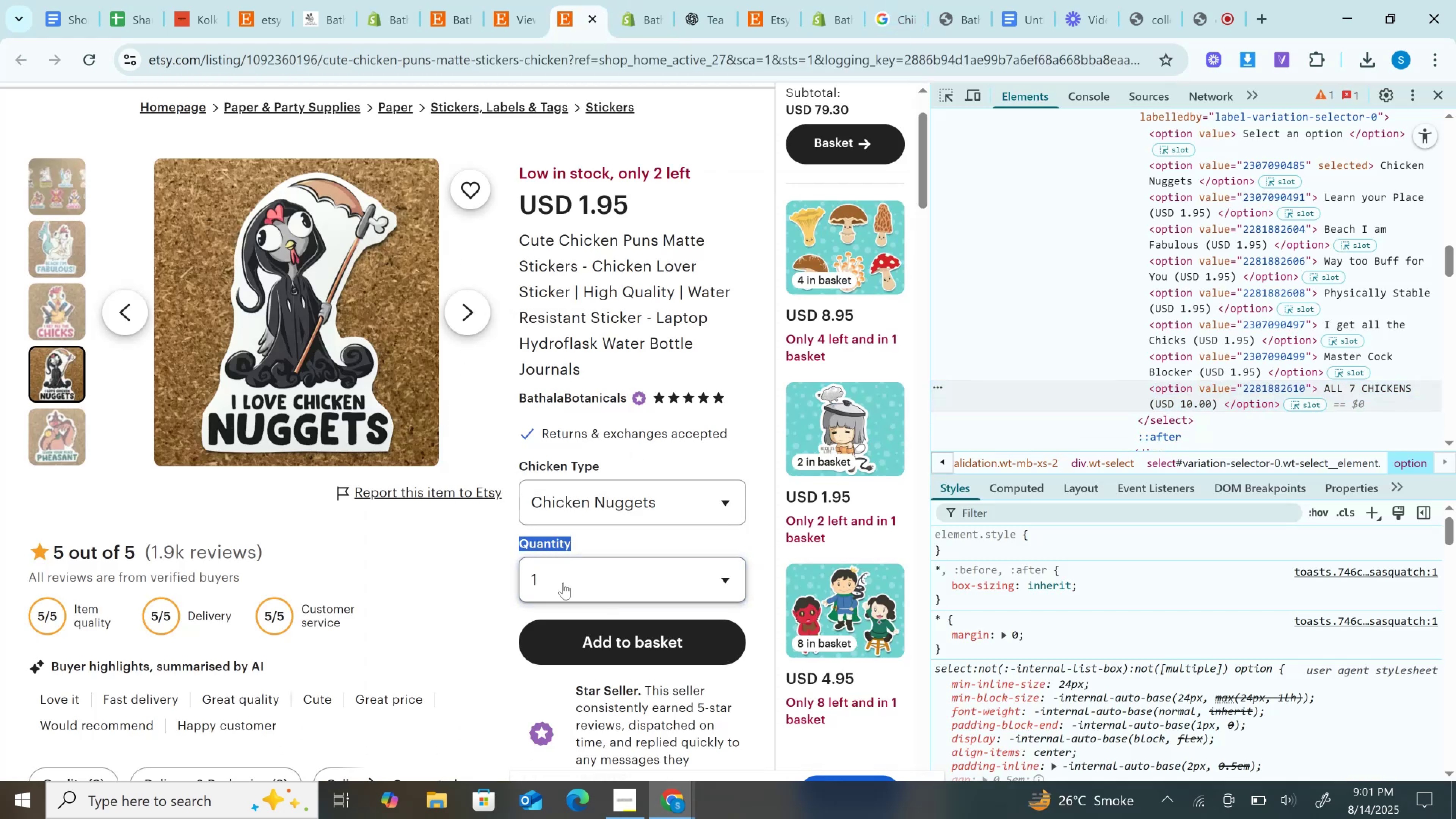 
left_click([563, 583])
 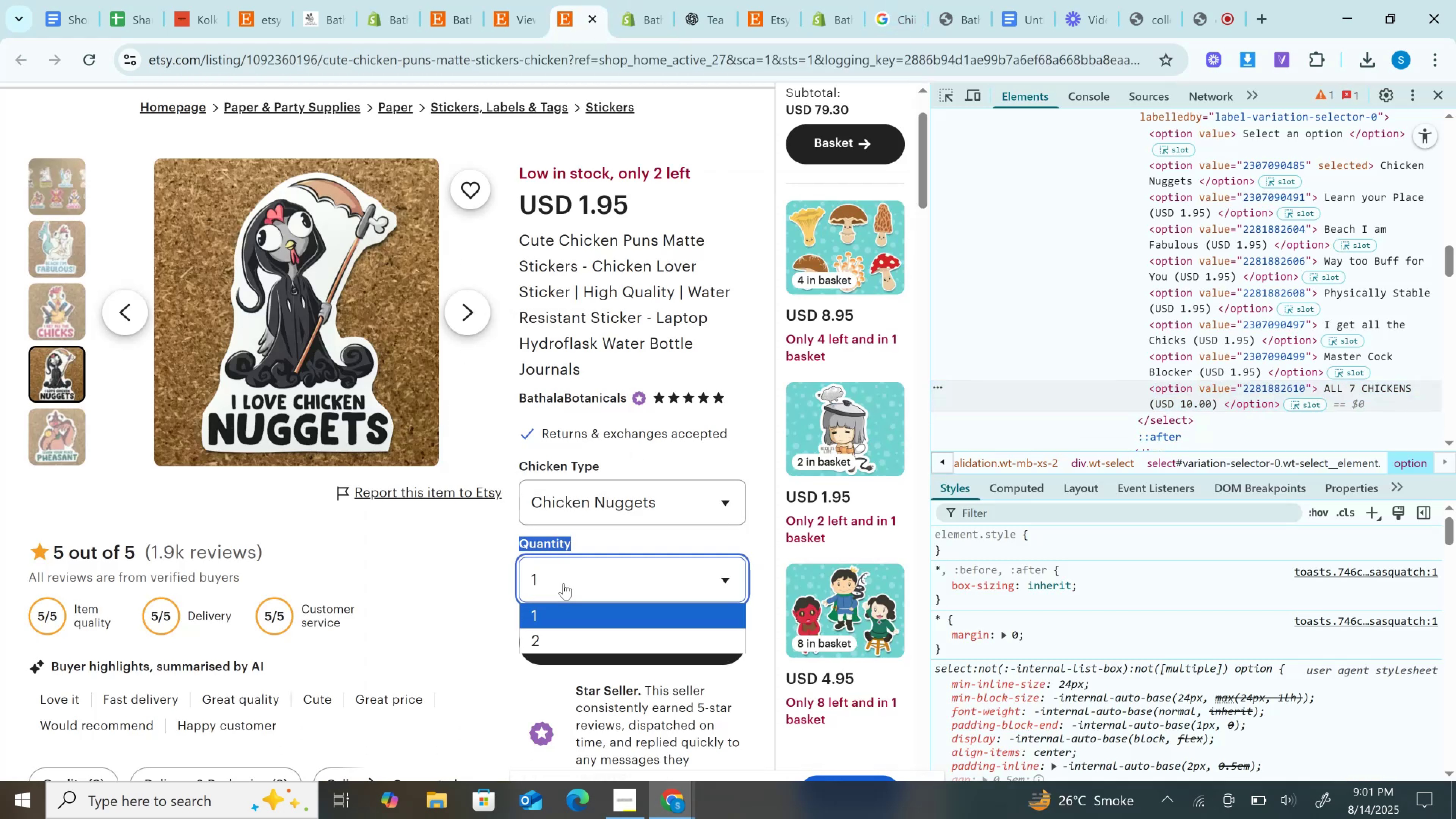 
left_click([563, 583])
 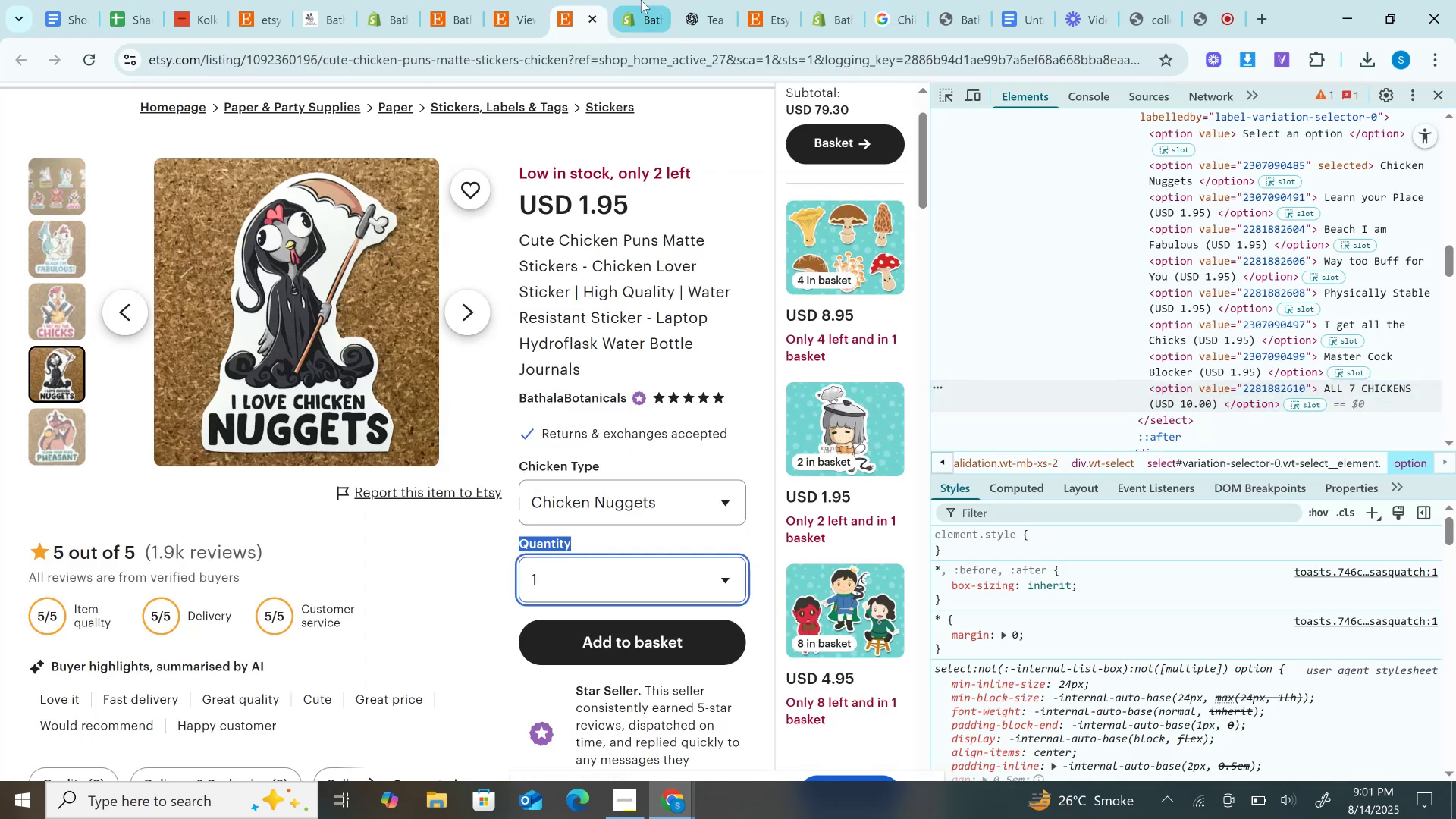 
left_click([640, 0])
 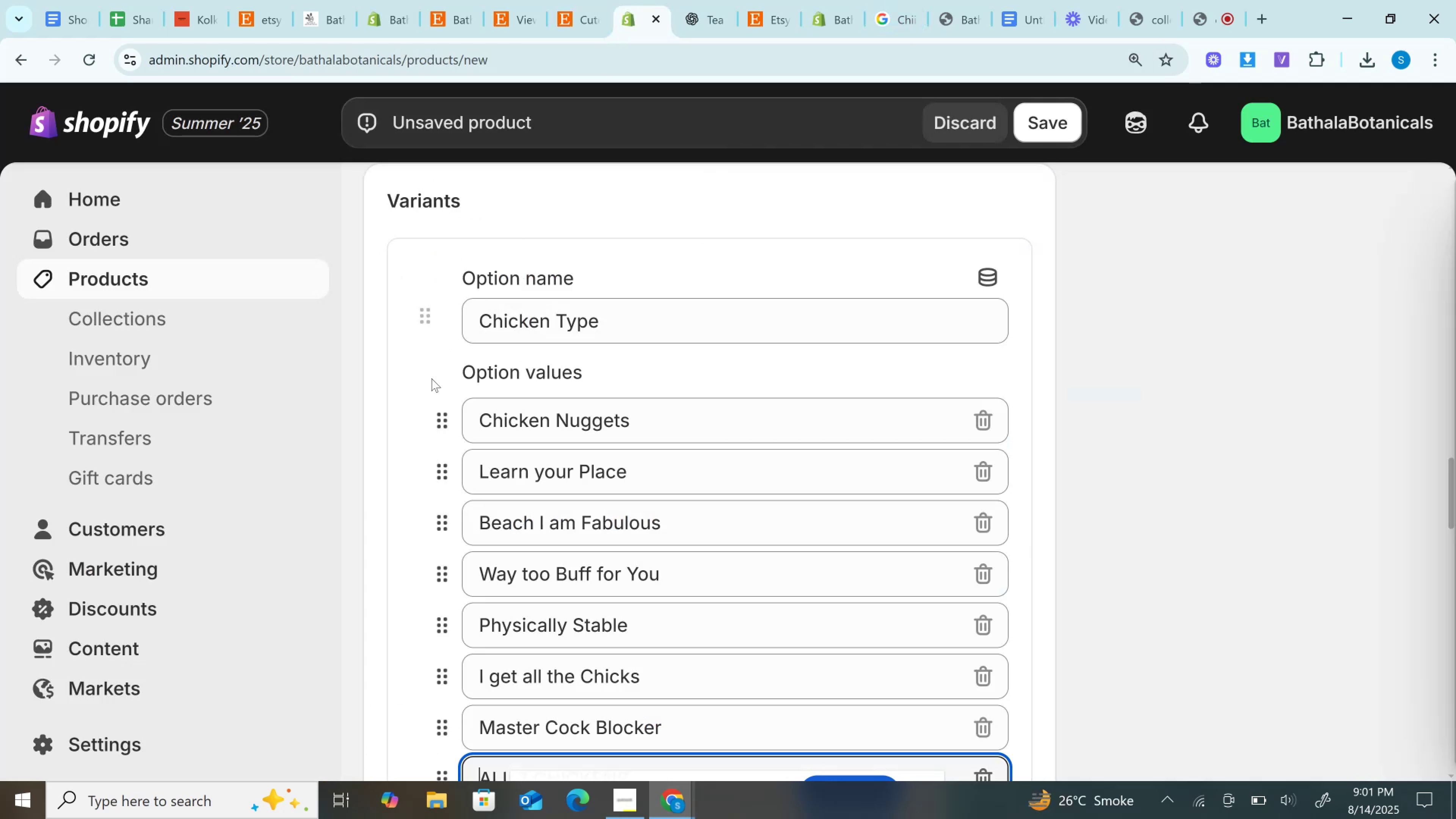 
scroll: coordinate [563, 469], scroll_direction: down, amount: 5.0
 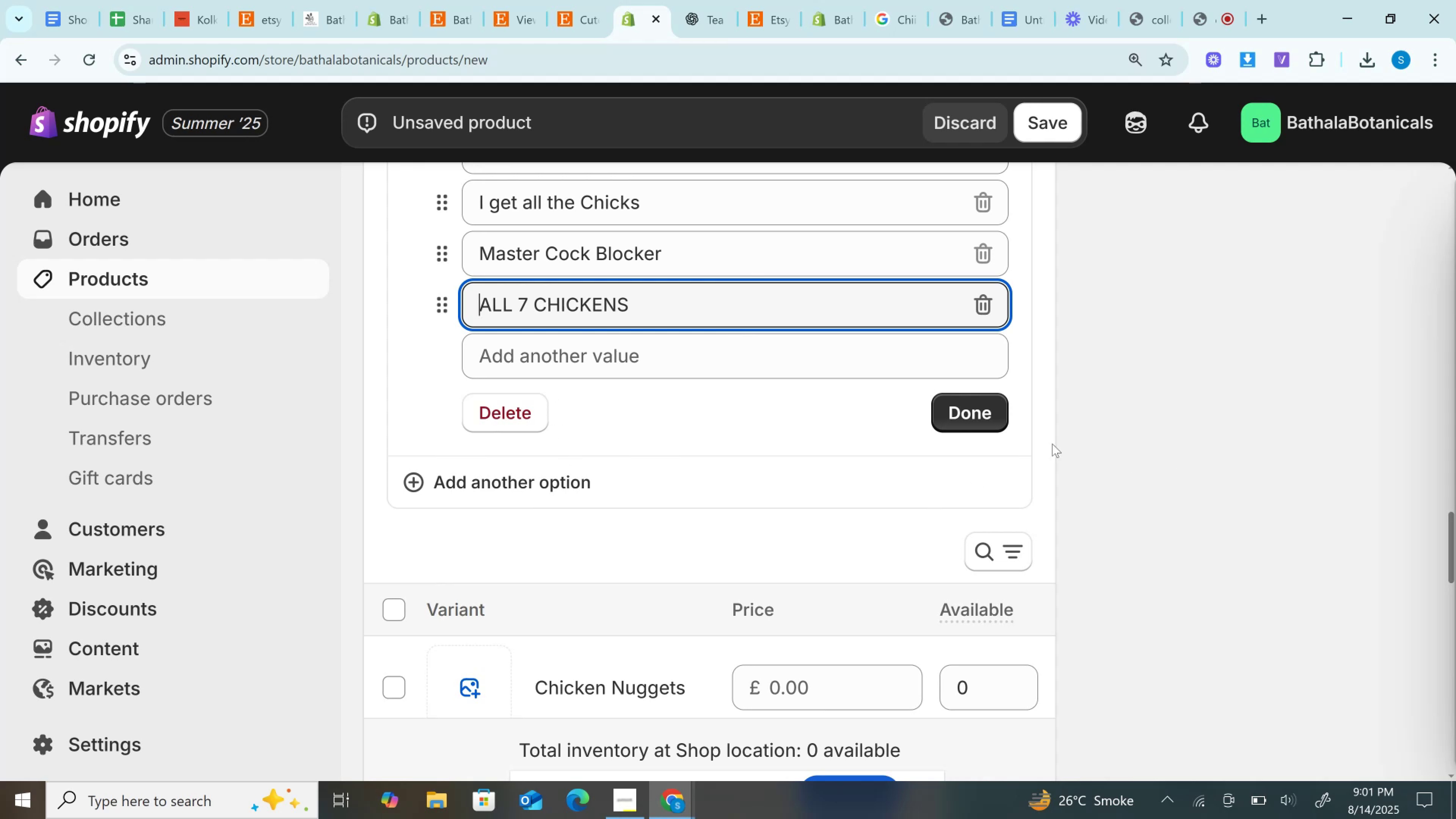 
left_click([960, 414])
 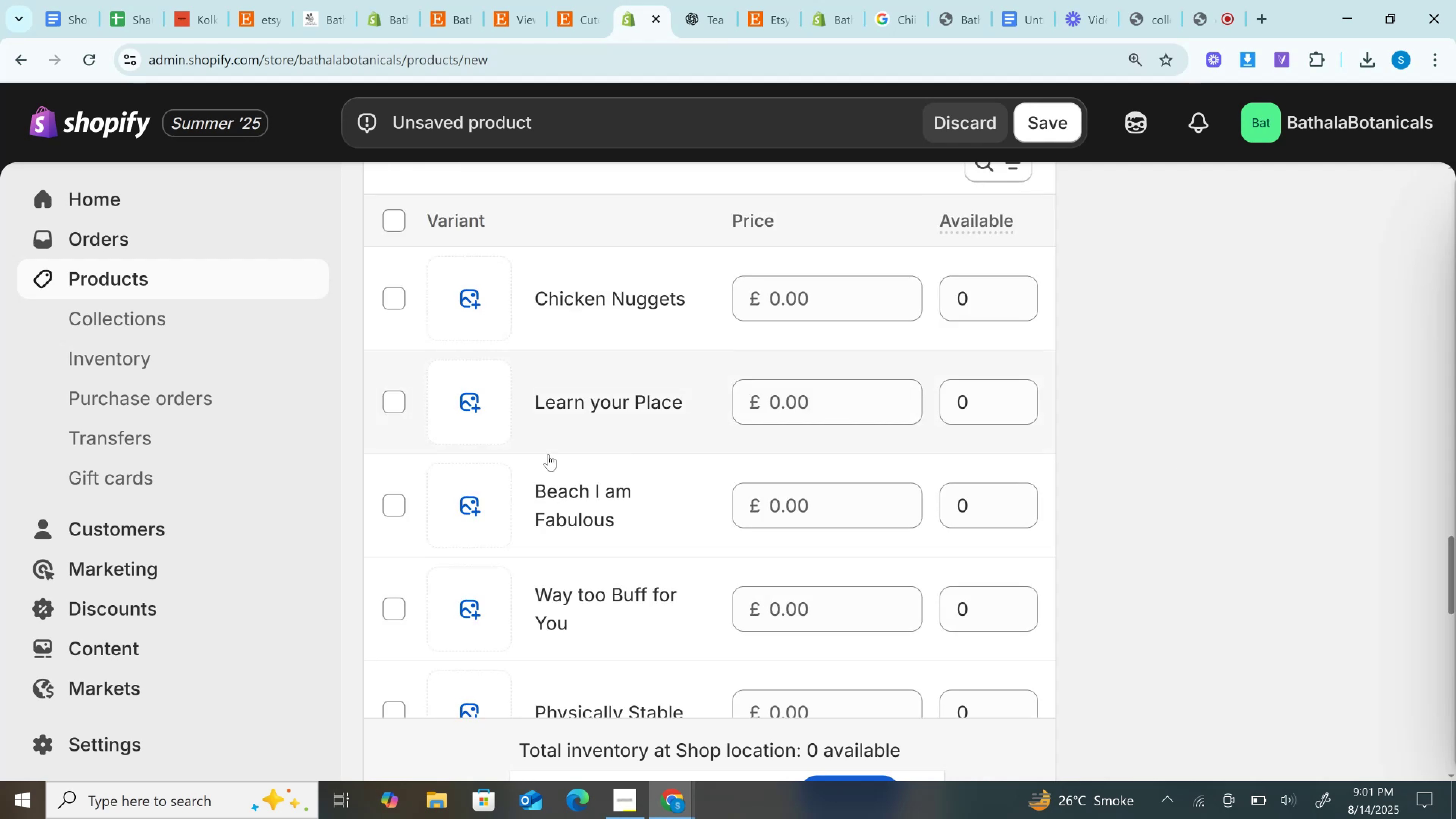 
scroll: coordinate [549, 451], scroll_direction: up, amount: 4.0
 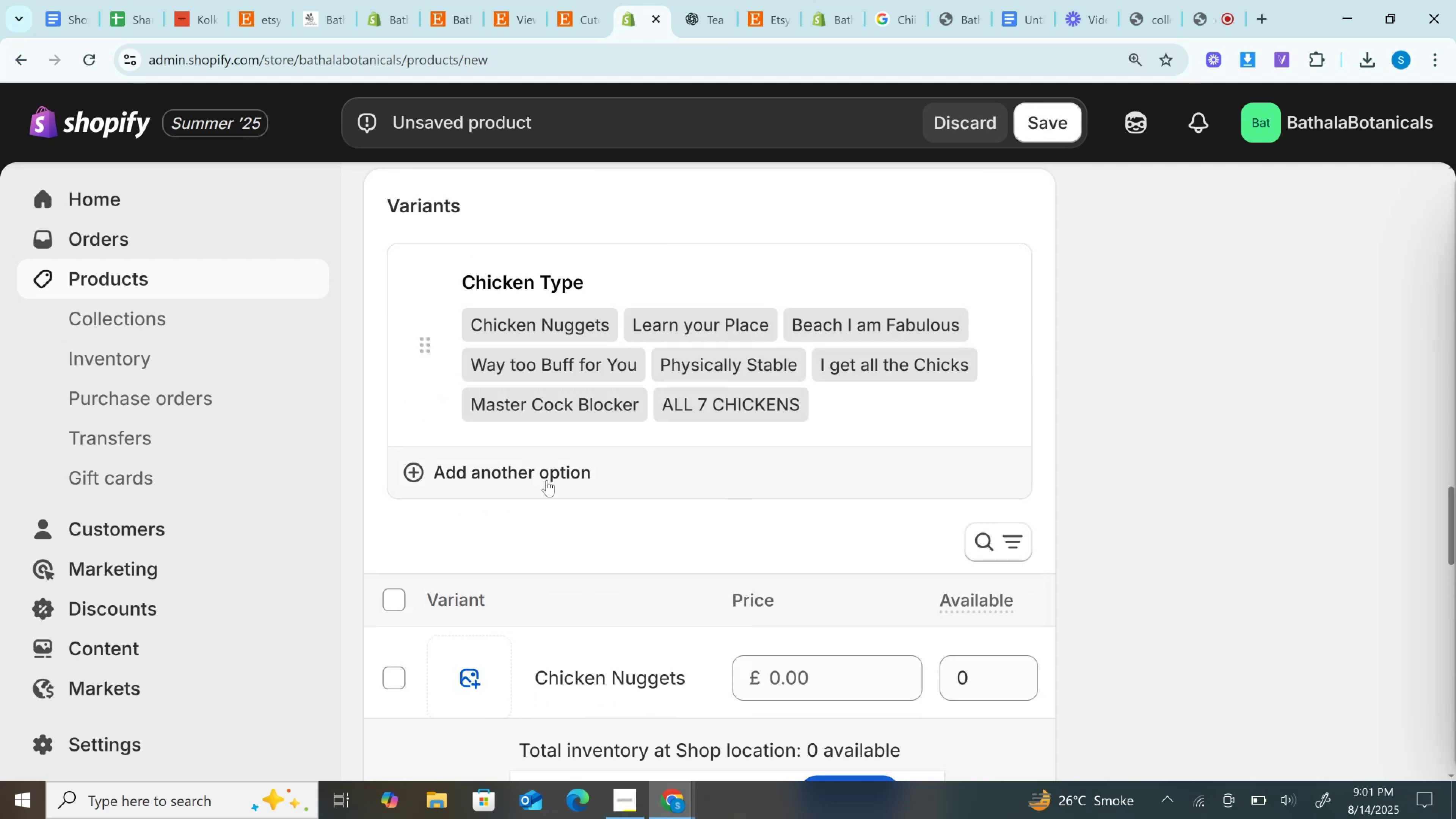 
left_click([547, 480])
 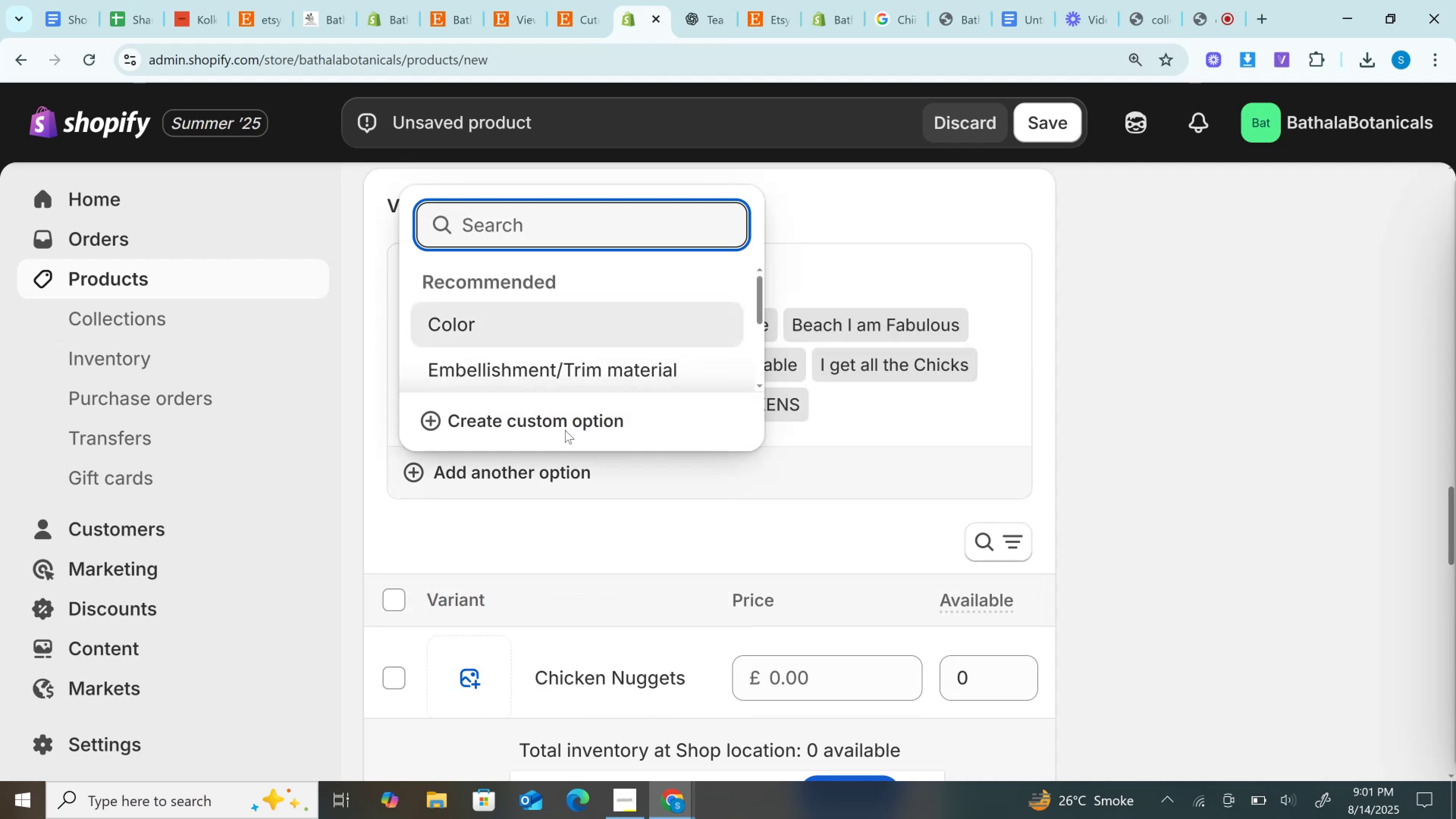 
key(Control+V)
 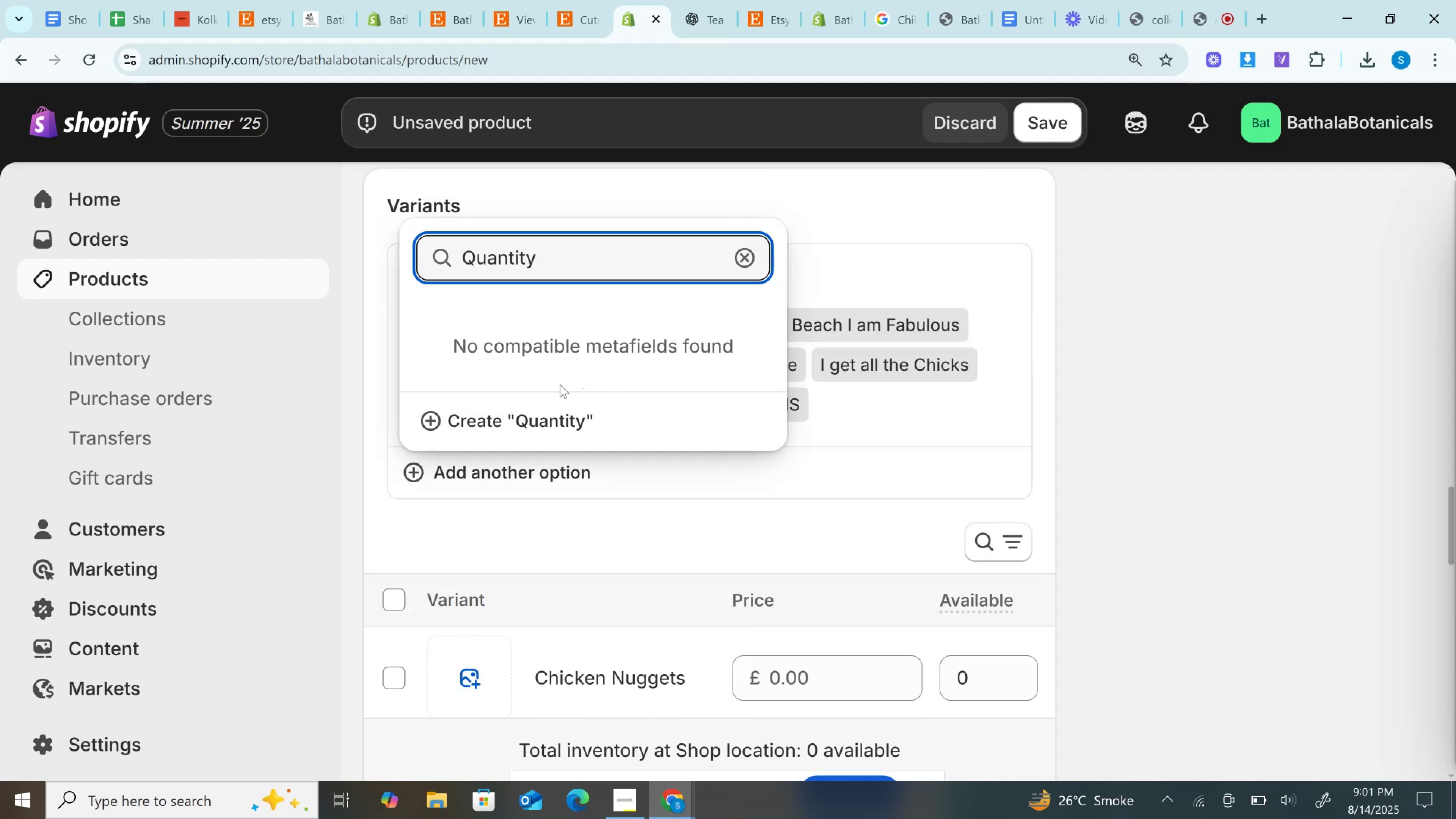 
left_click([543, 428])
 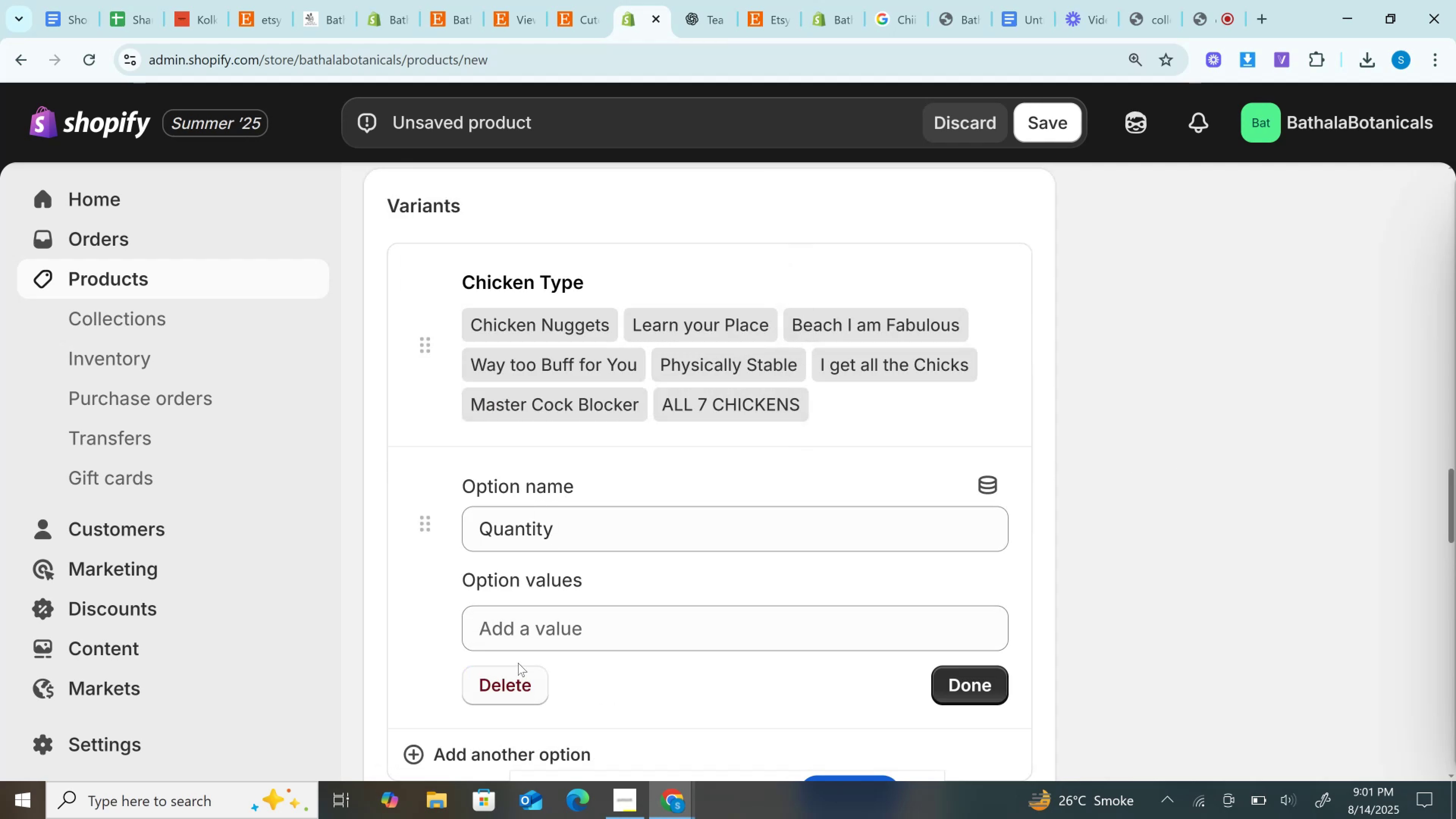 
left_click([544, 621])
 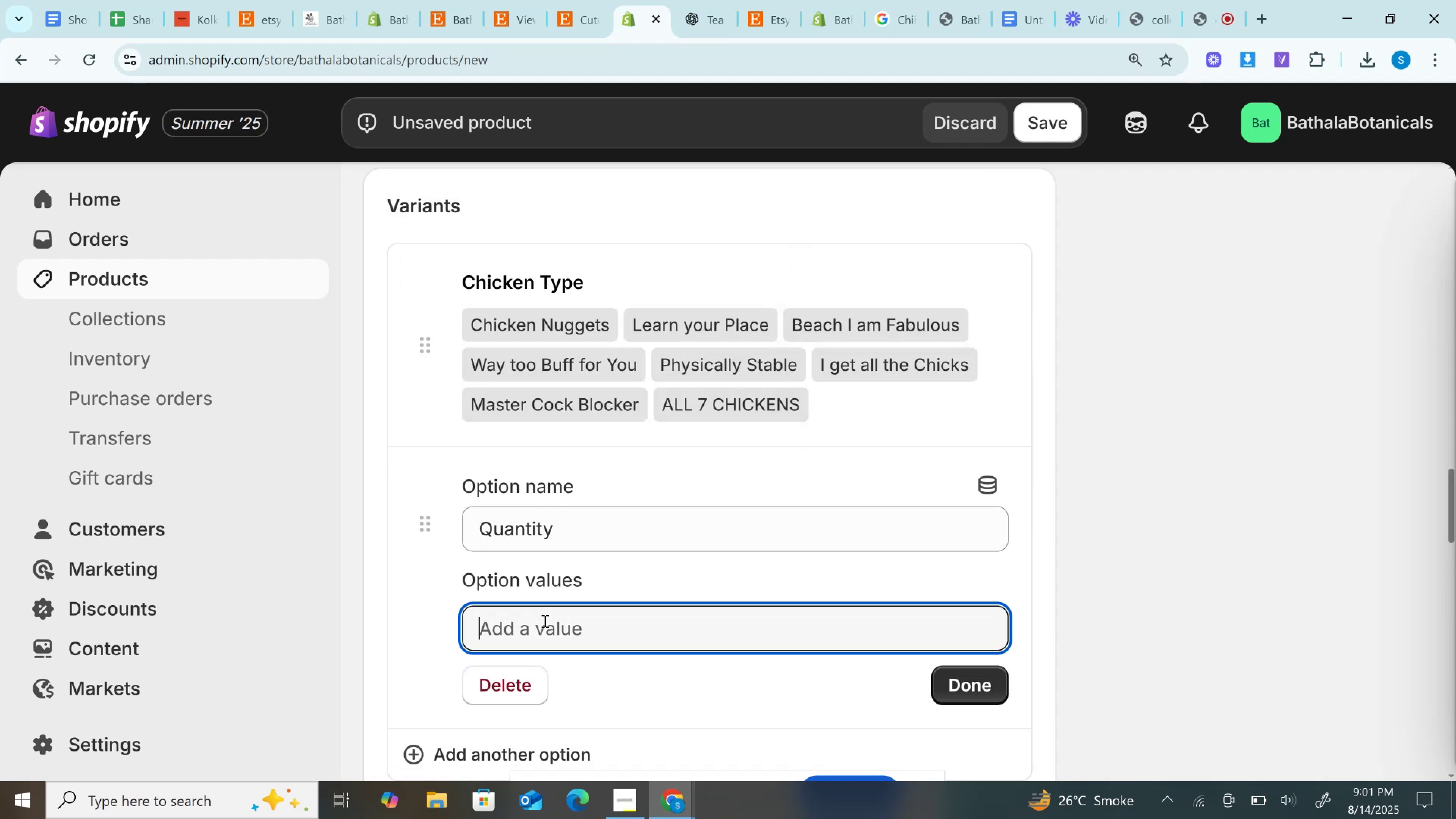 
type(12)
 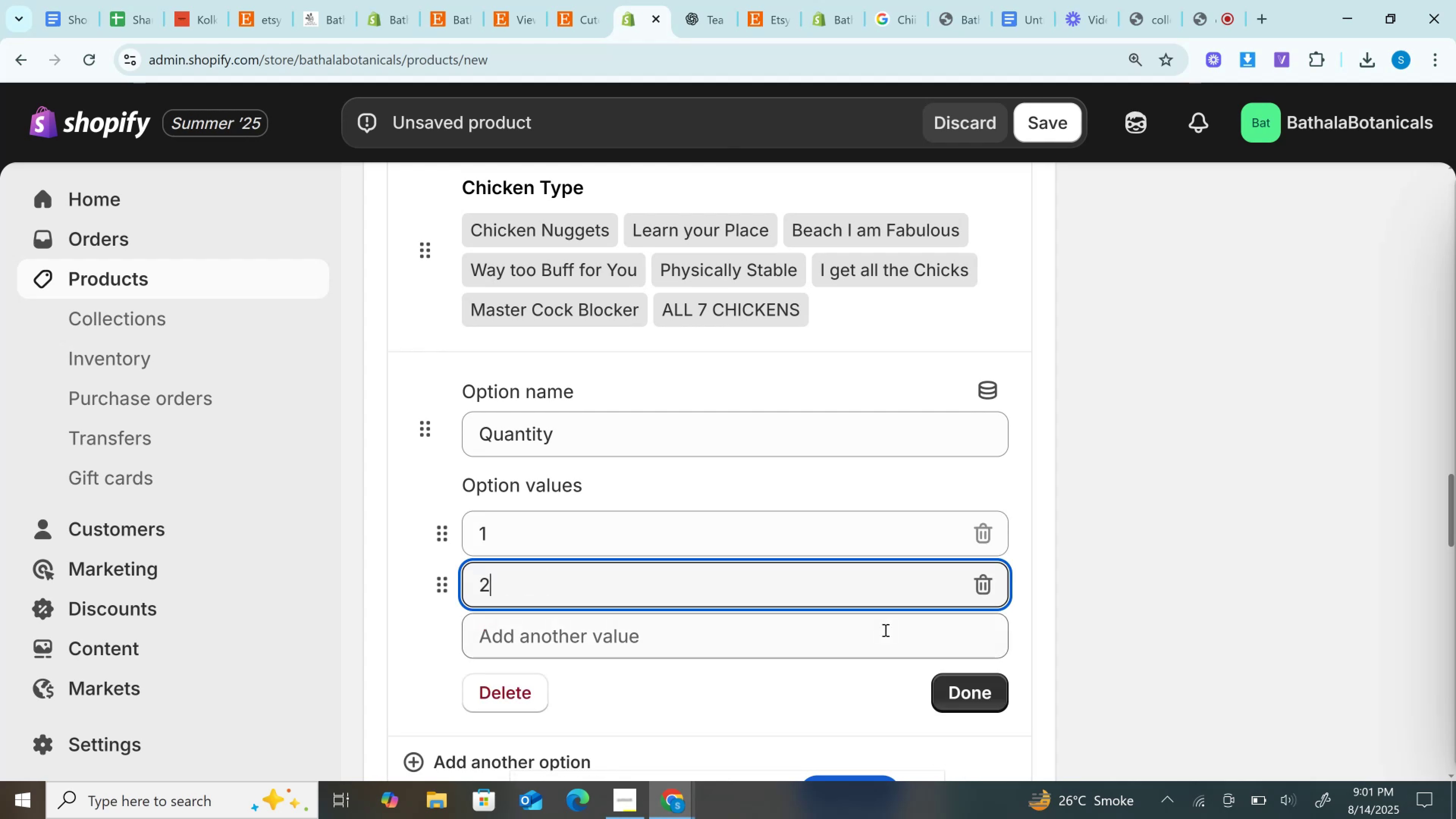 
scroll: coordinate [544, 621], scroll_direction: down, amount: 1.0
 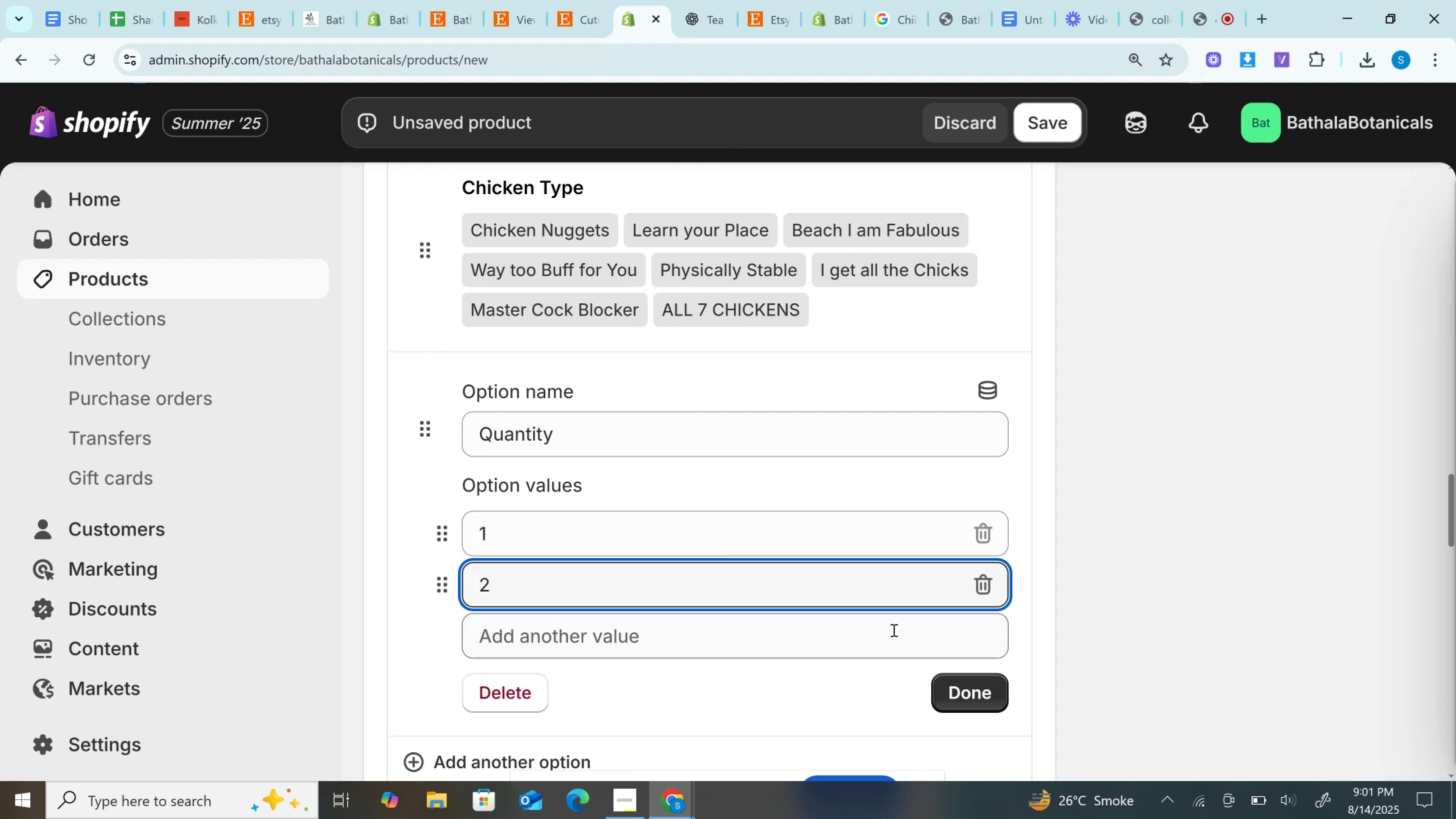 
left_click_drag(start_coordinate=[978, 699], to_coordinate=[981, 699])
 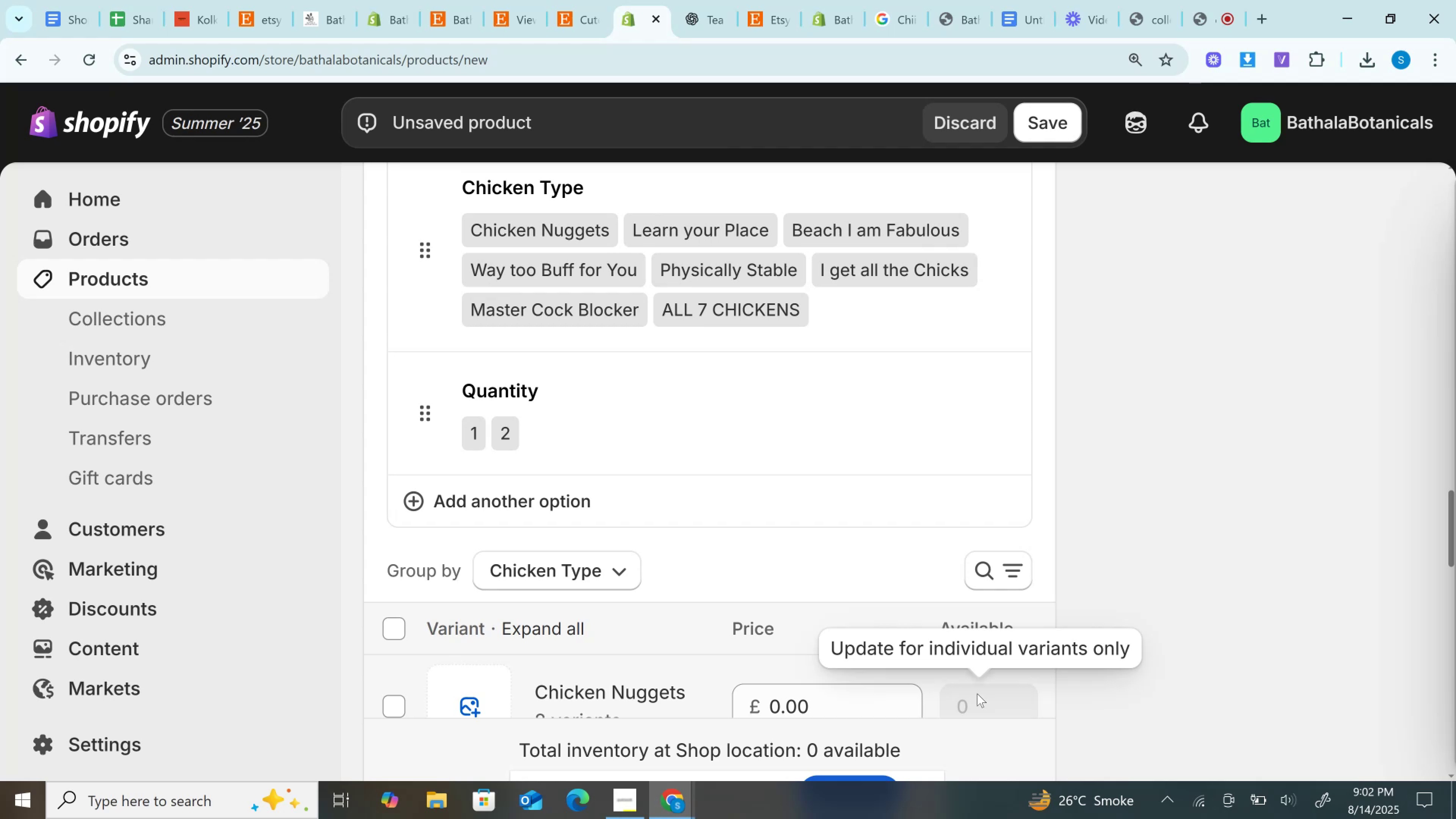 
wait(35.41)
 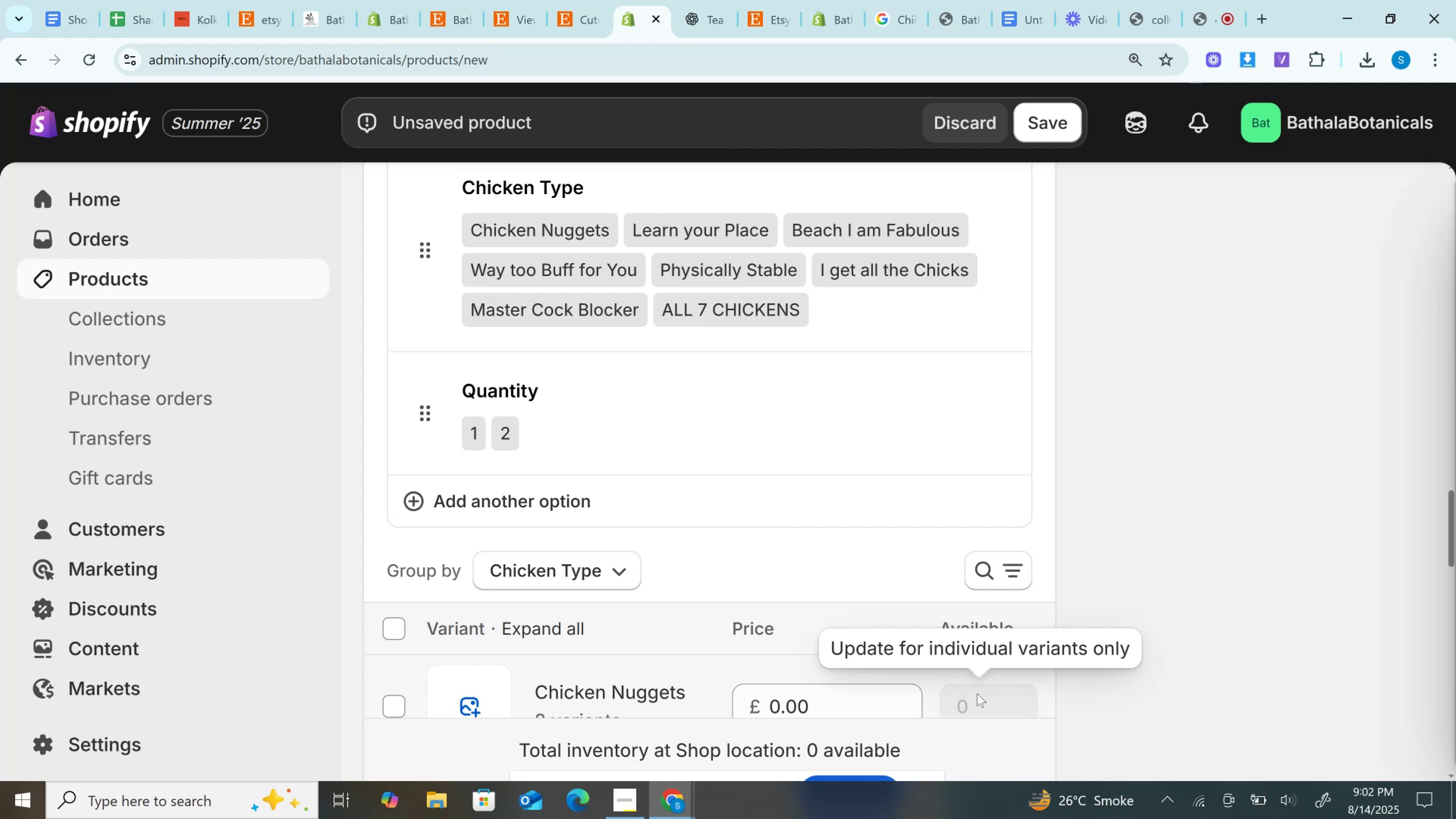 
left_click([594, 4])
 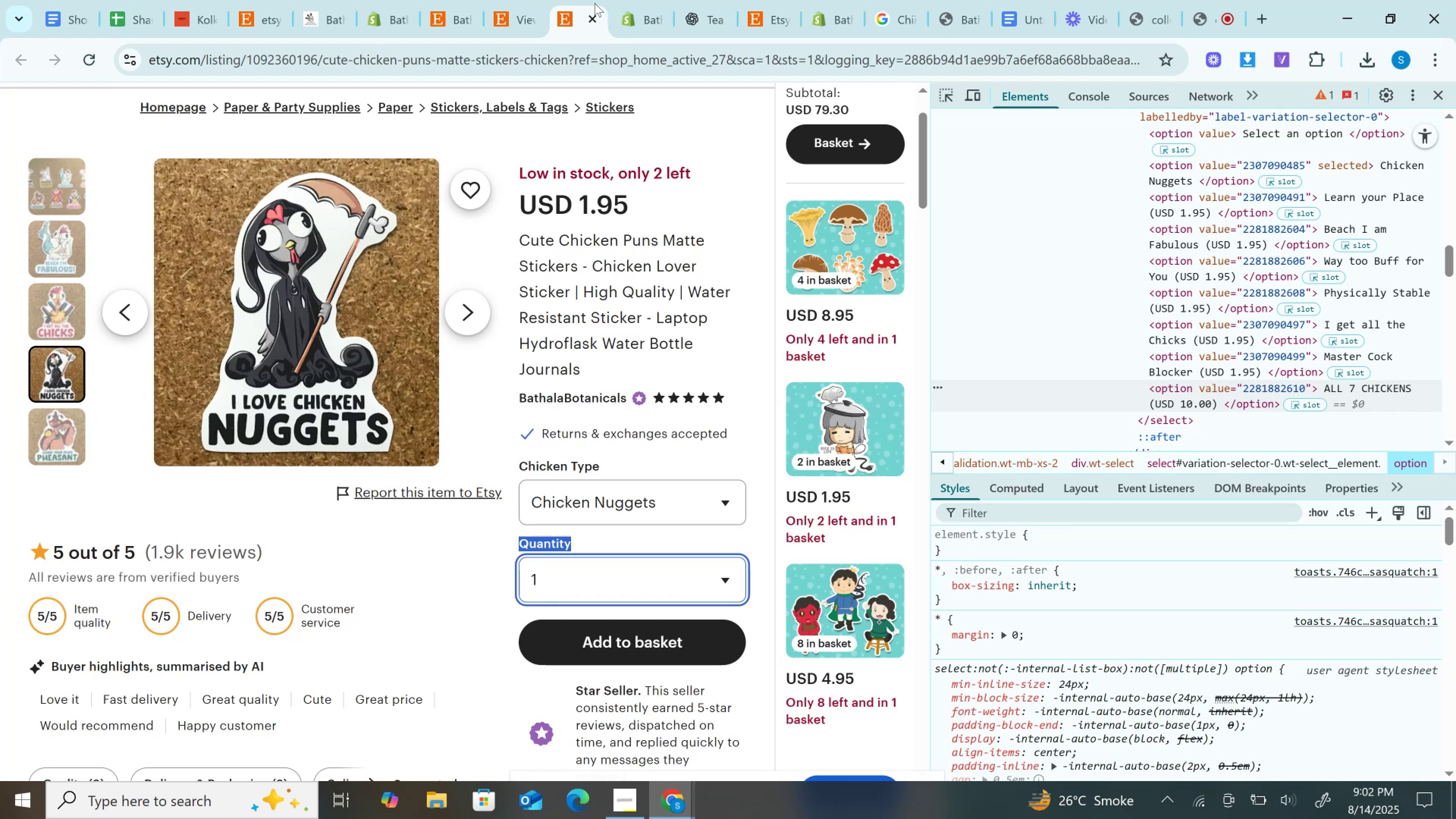 
wait(16.64)
 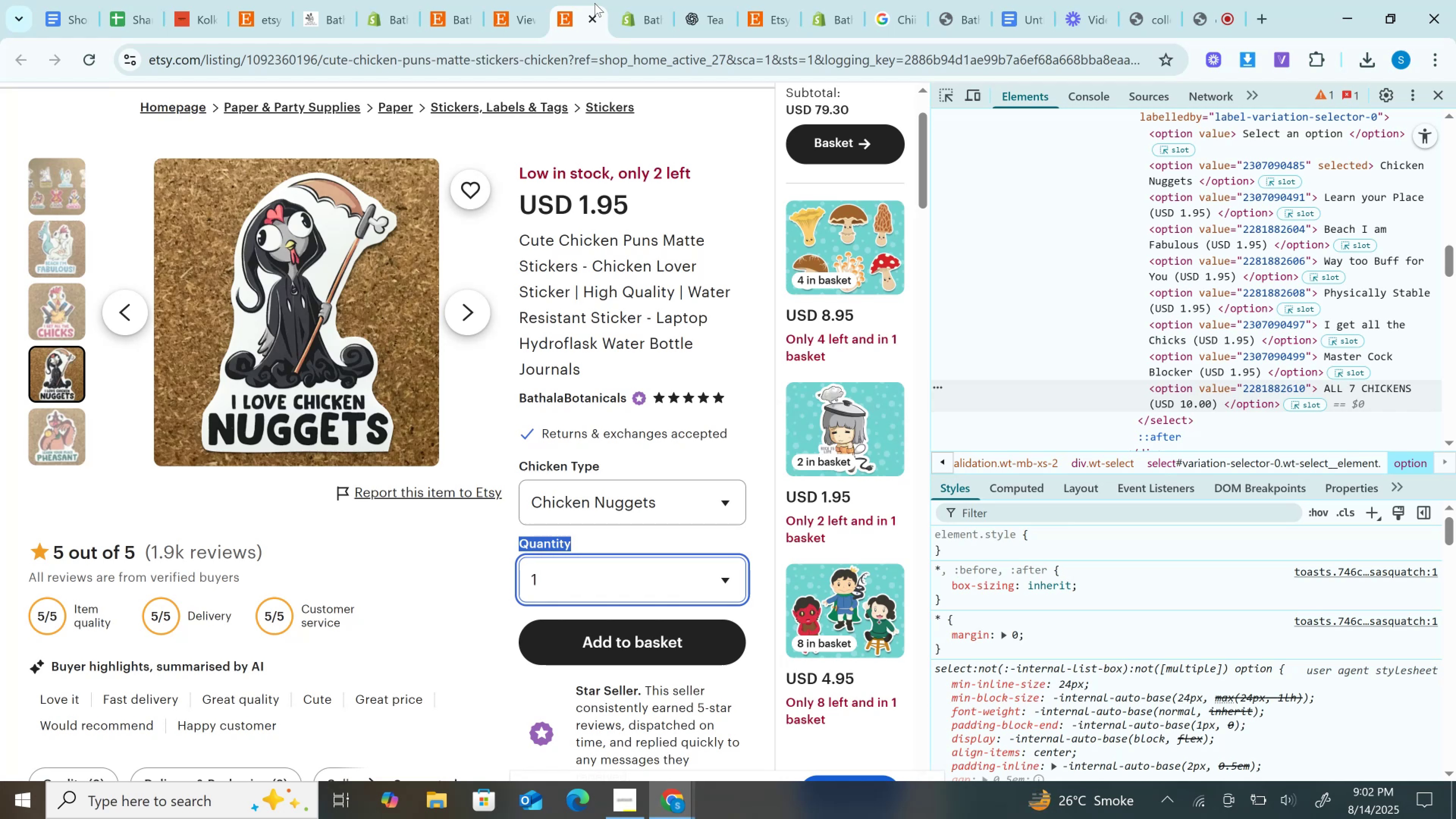 
mouse_move([1117, 19])
 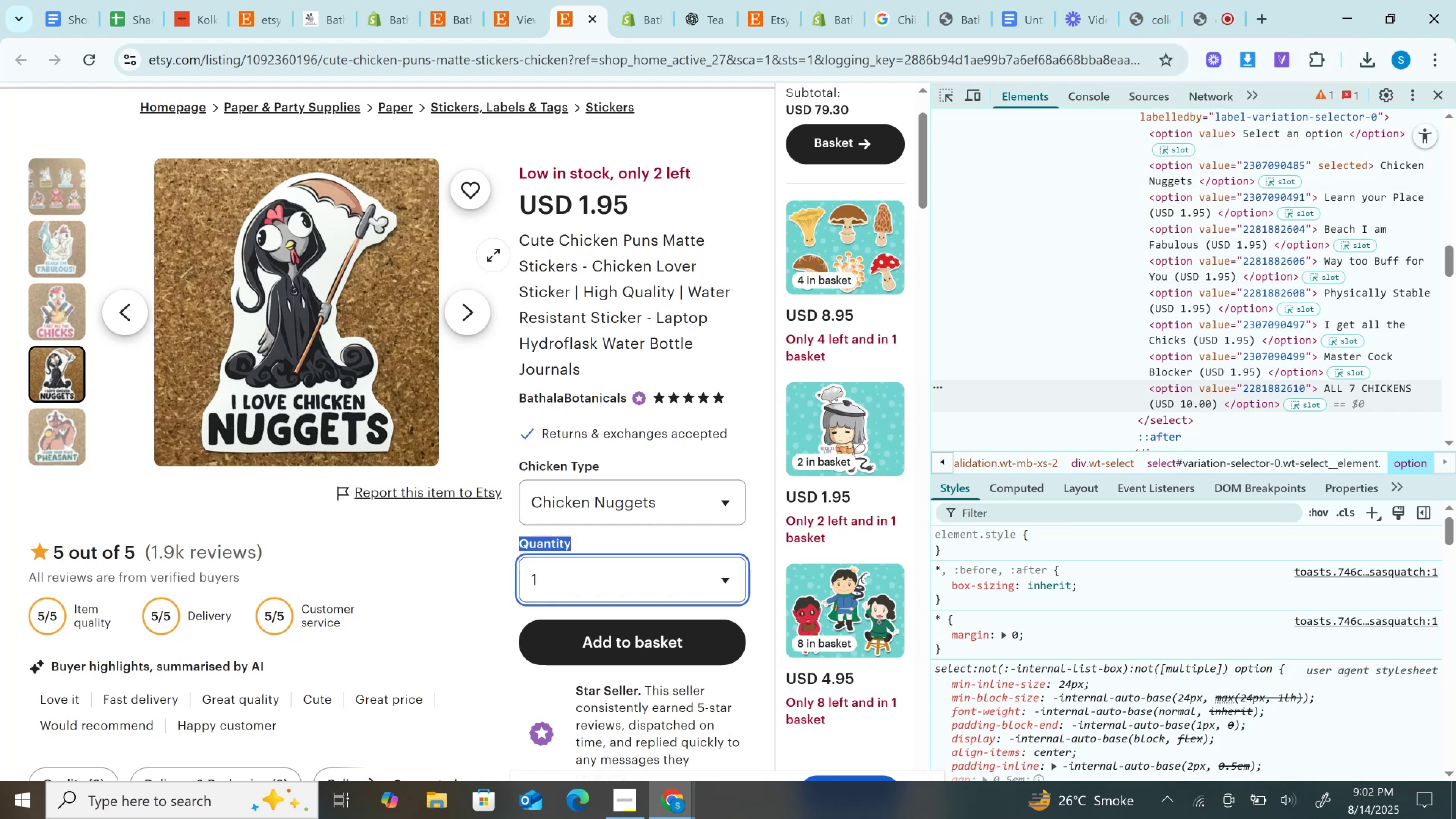 
key(Control+C)
 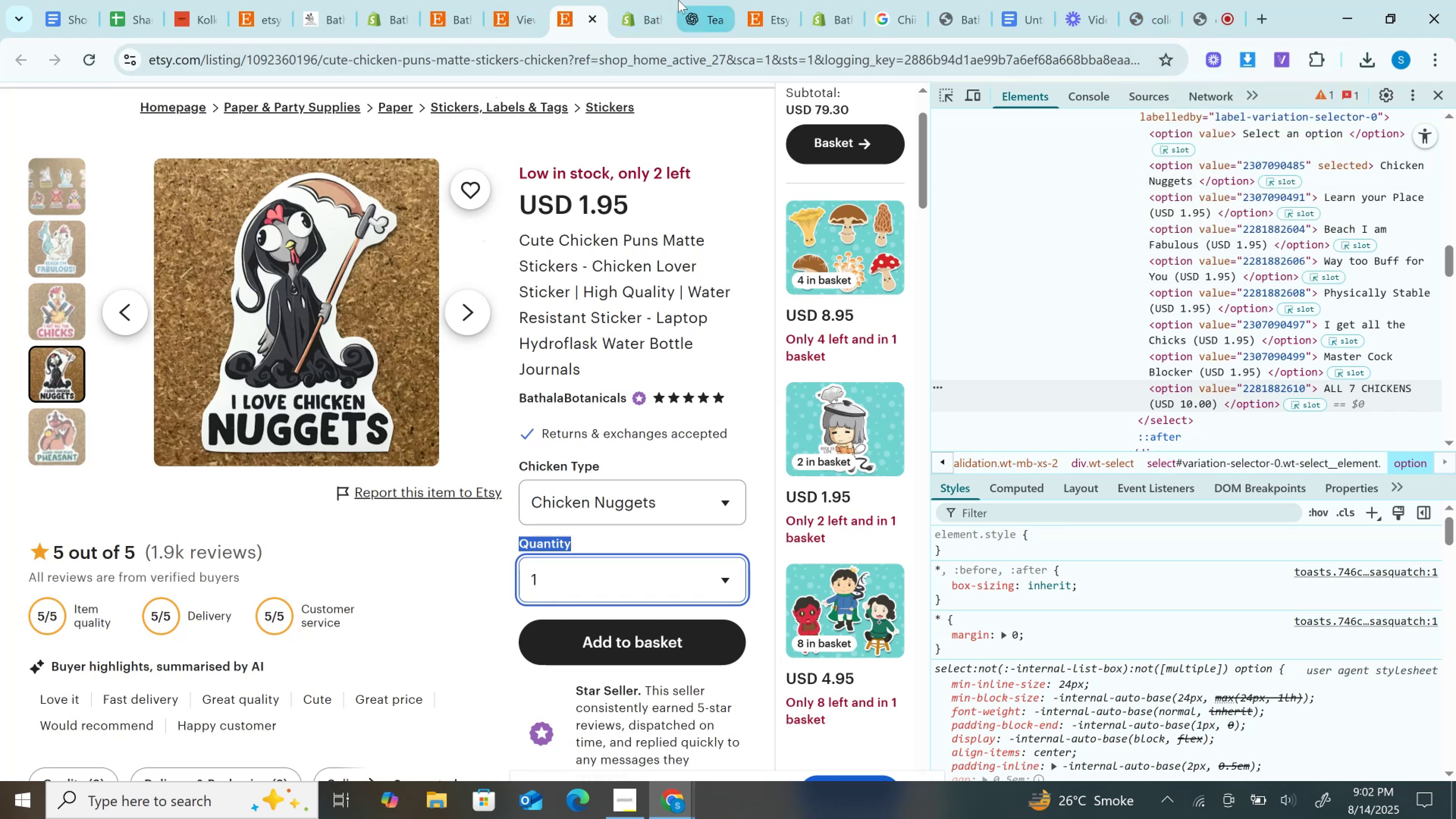 
left_click([650, 0])
 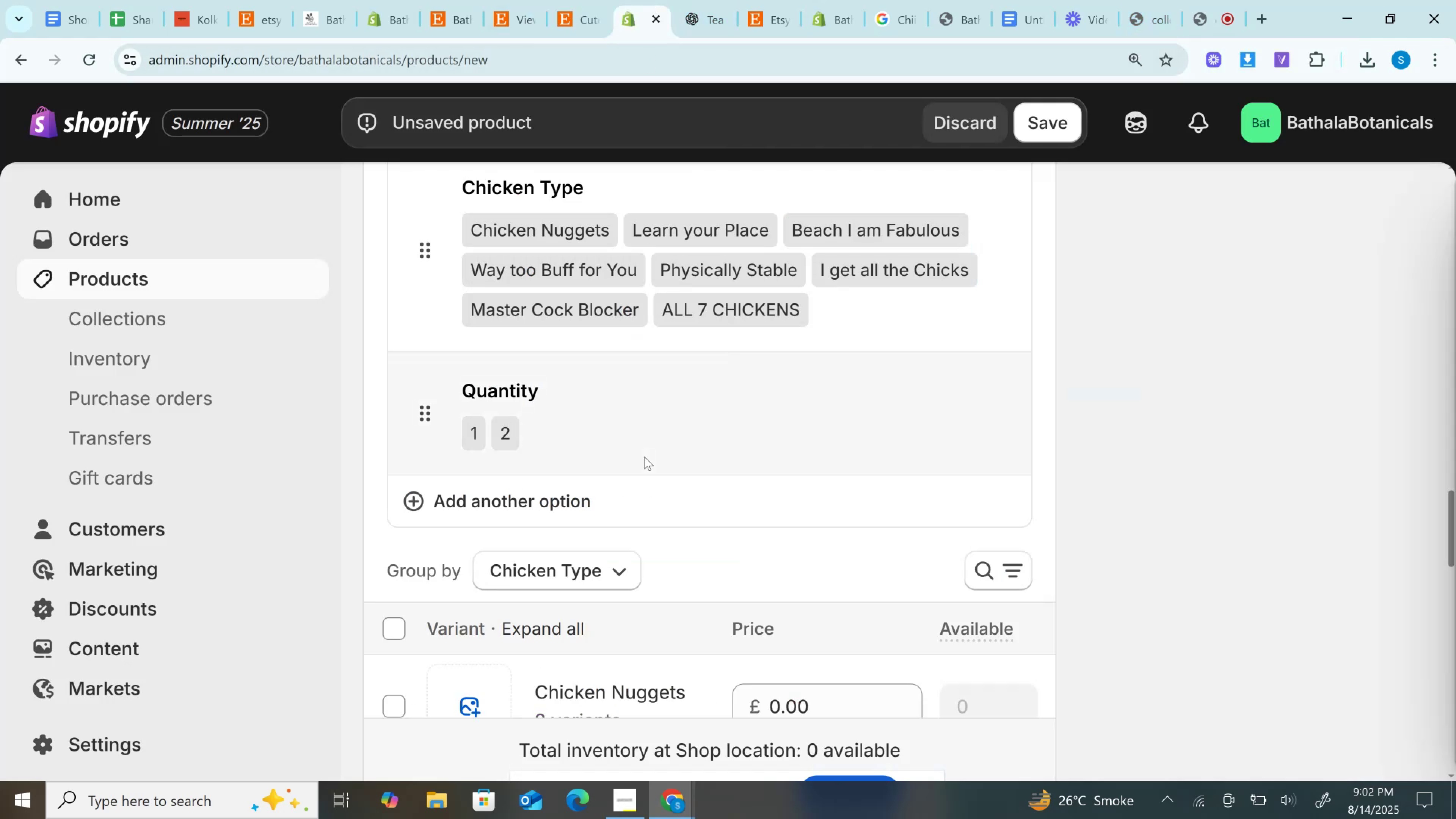 
scroll: coordinate [644, 457], scroll_direction: down, amount: 4.0
 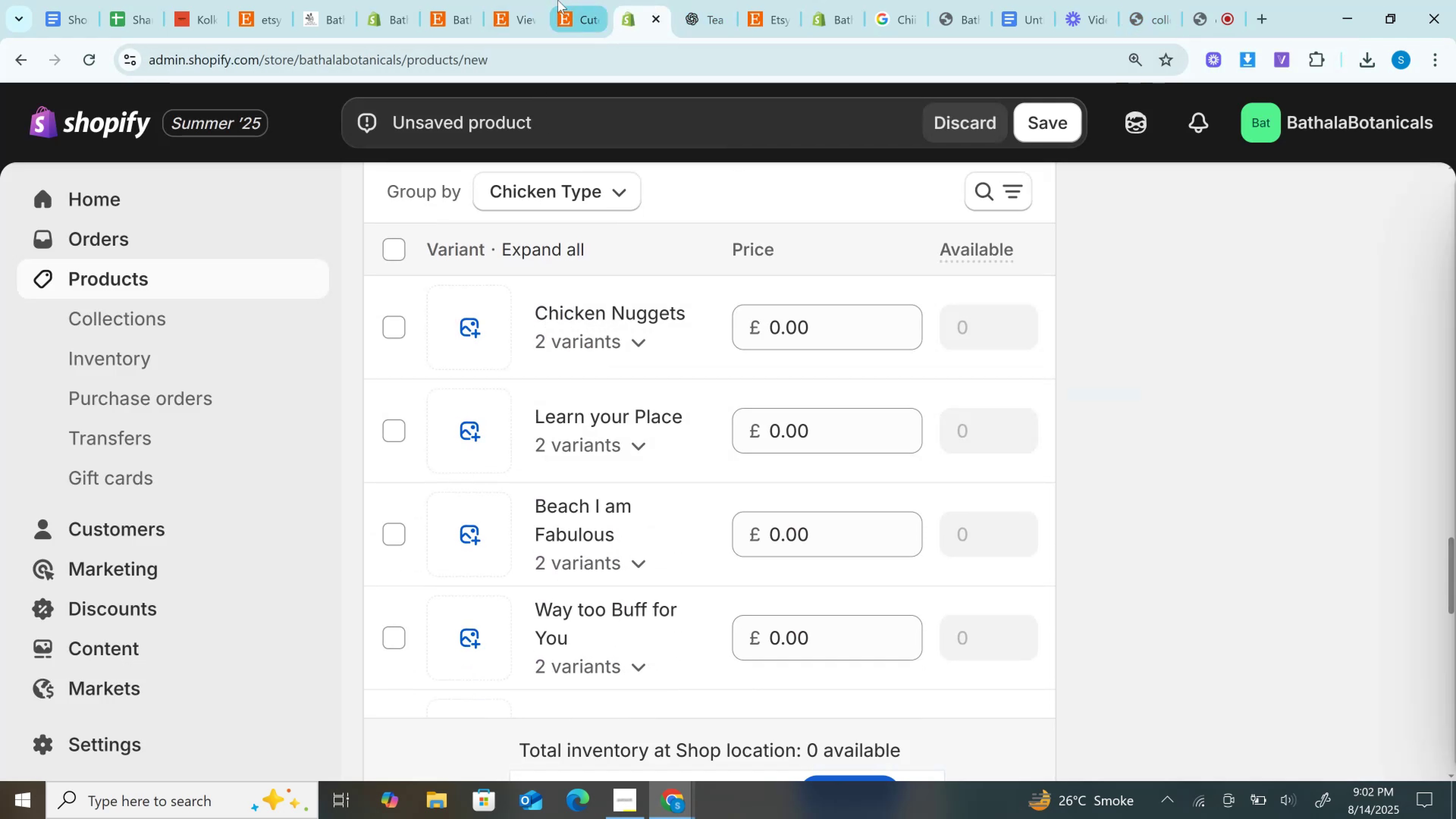 
left_click([561, 0])
 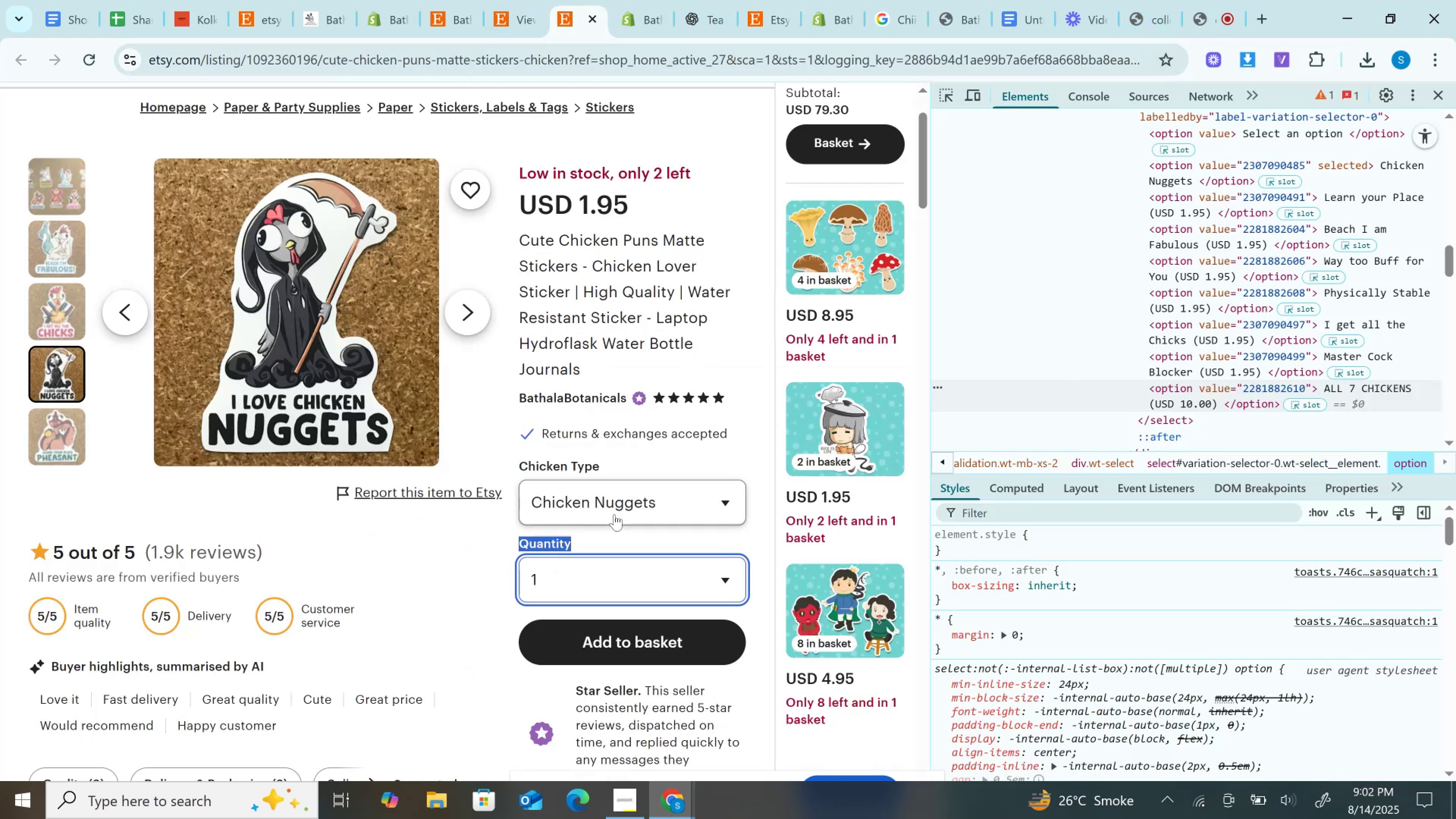 
left_click([596, 480])
 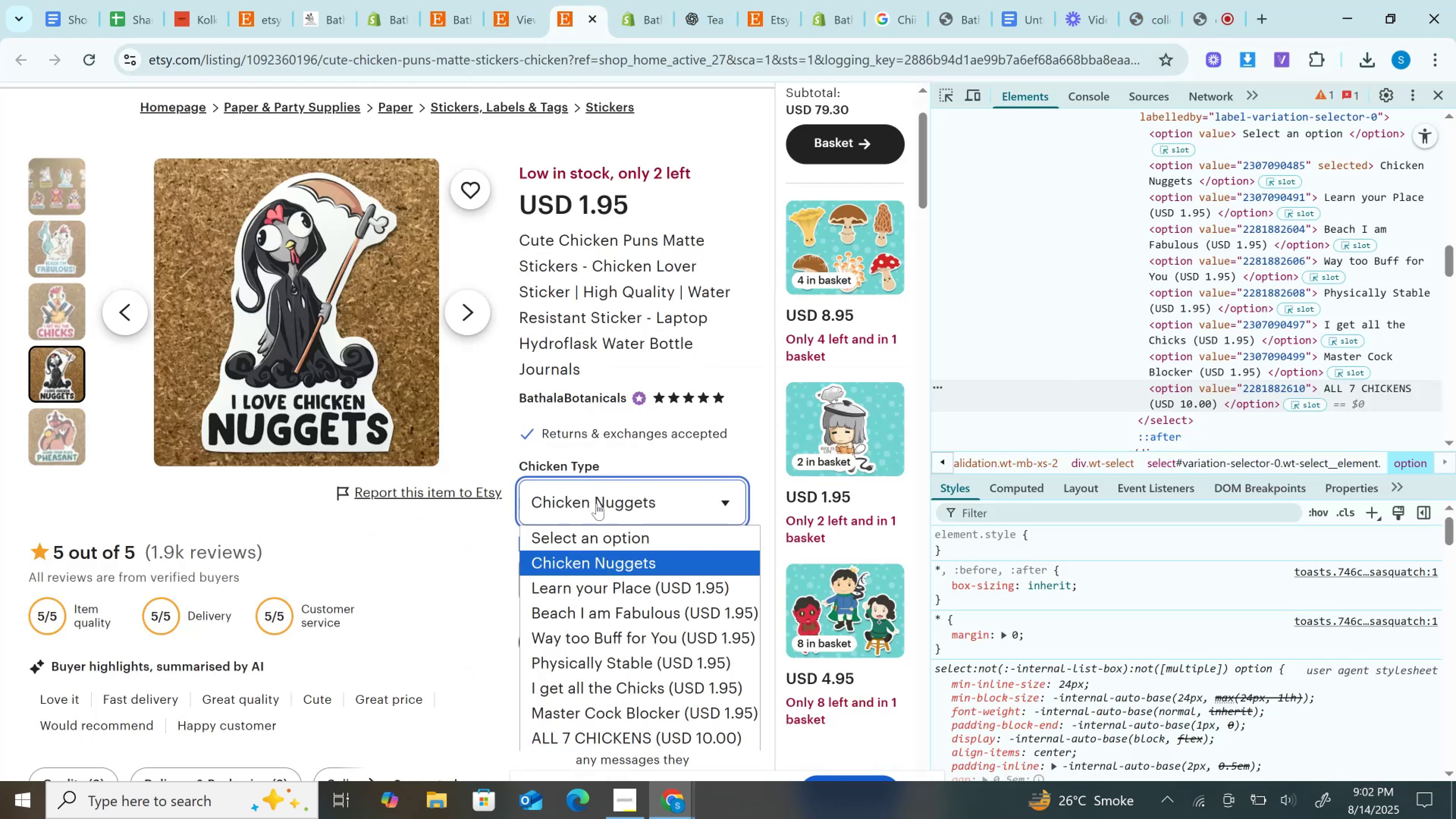 
left_click([596, 502])
 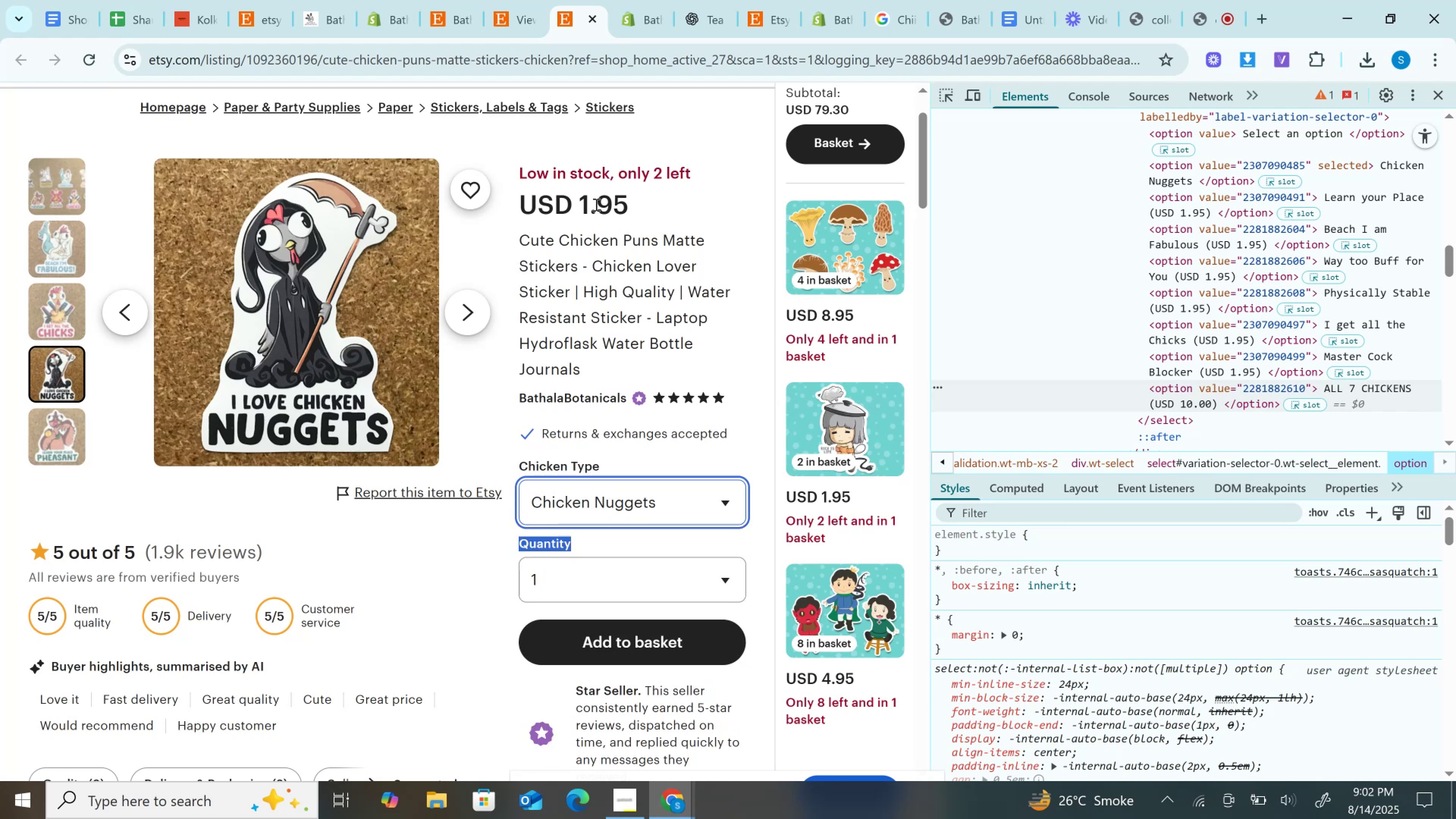 
left_click([595, 204])
 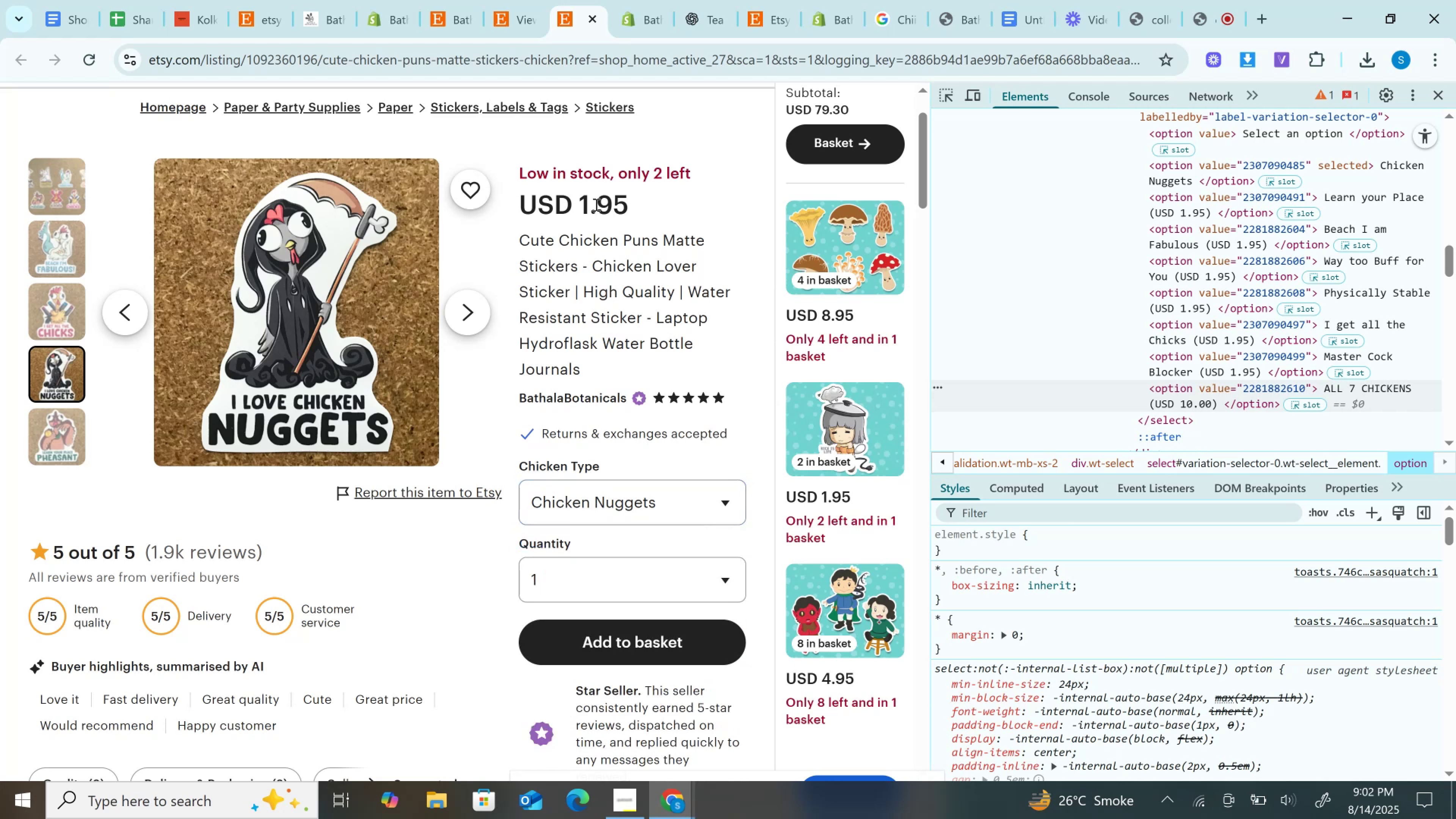 
double_click([595, 204])
 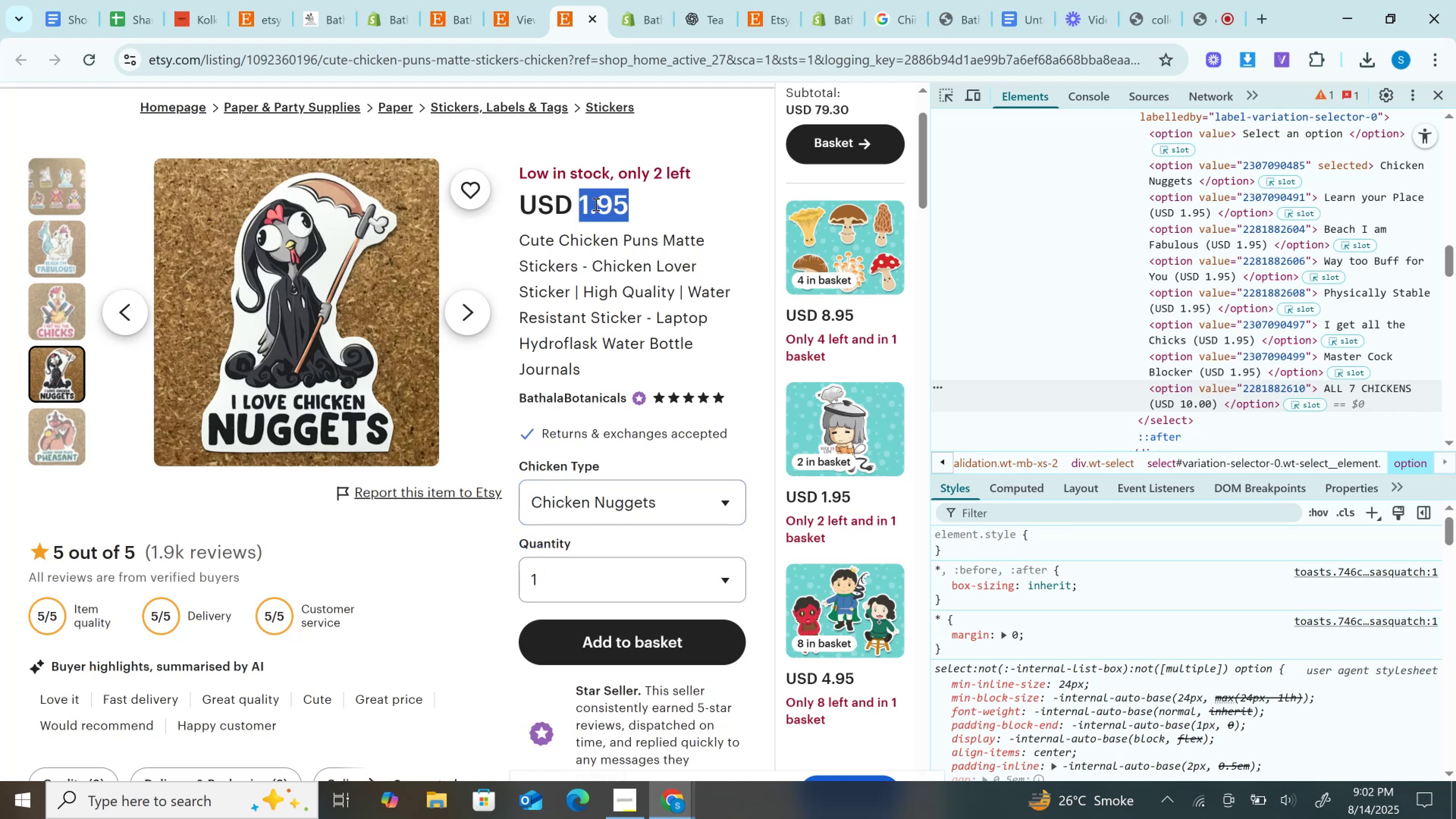 
key(Control+C)
 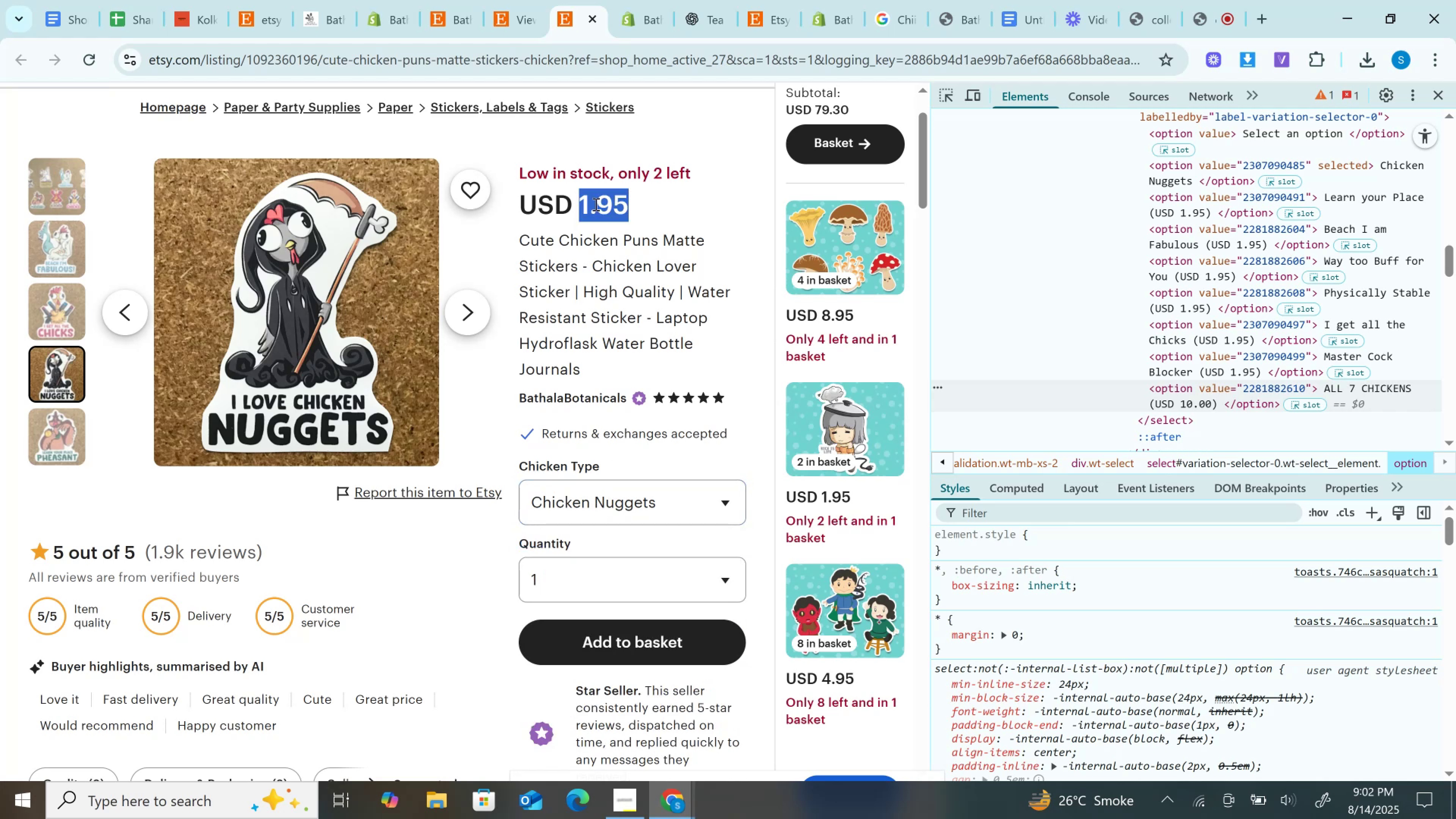 
wait(7.7)
 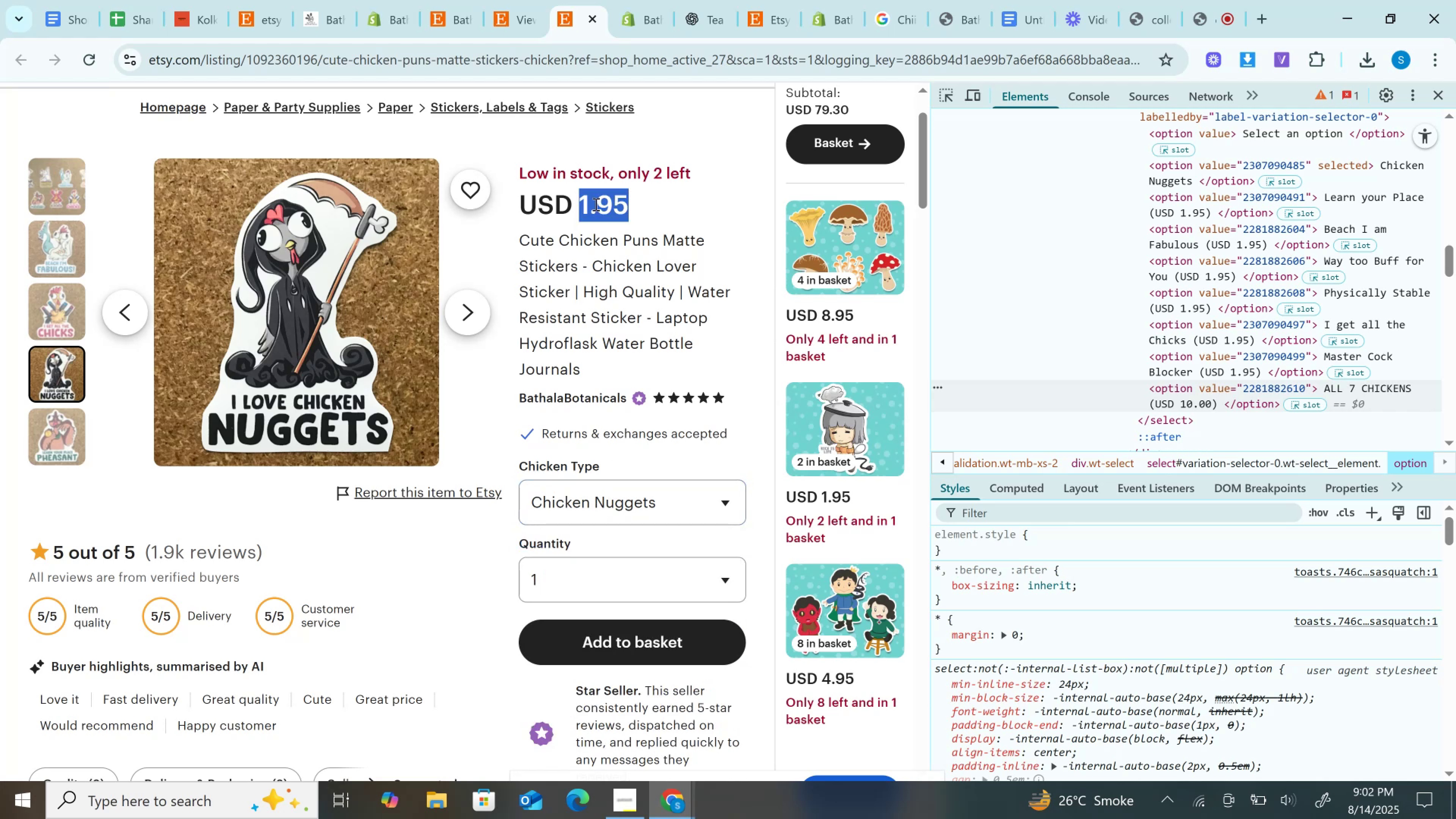 
key(Control+C)
 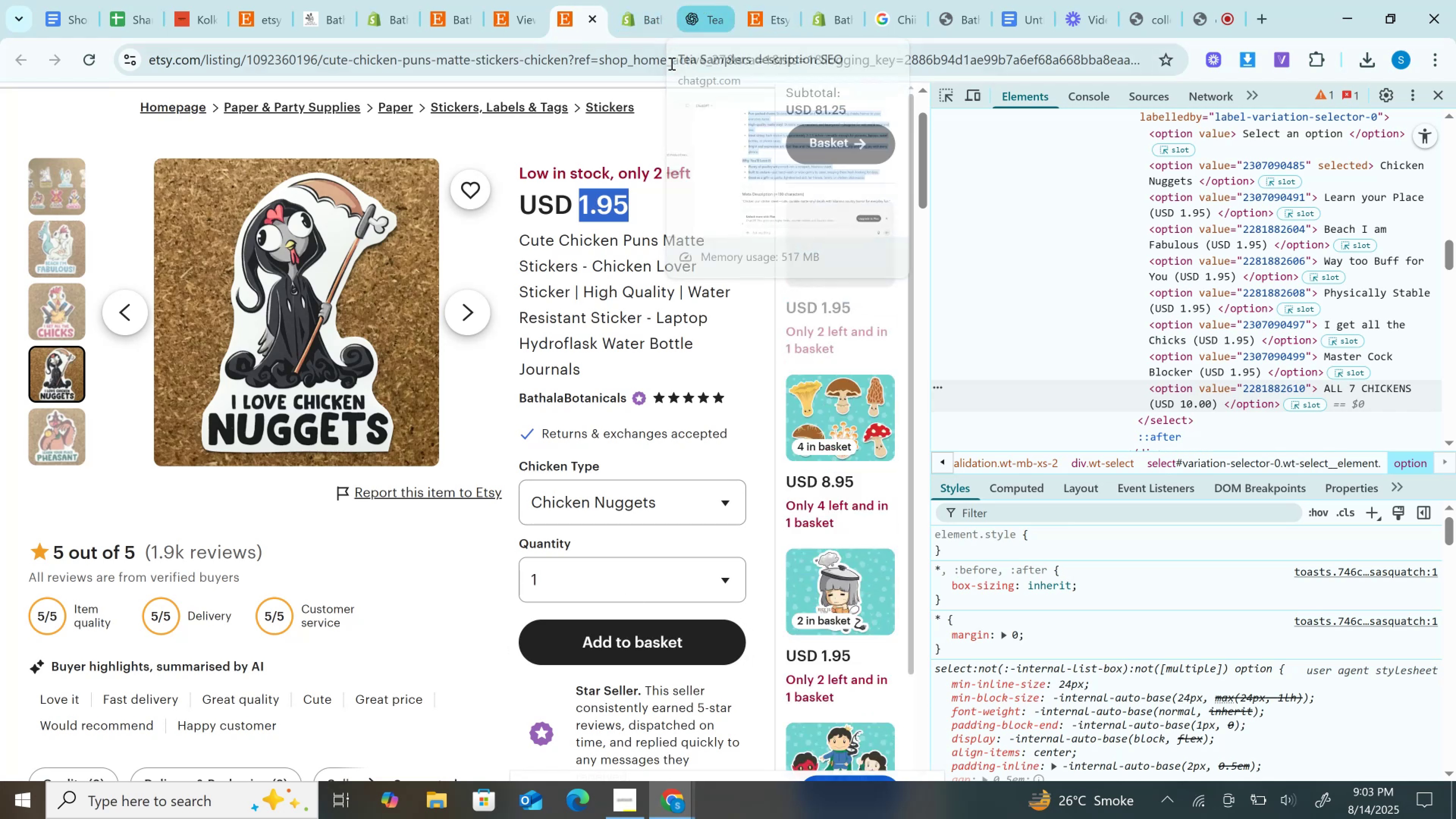 
wait(5.28)
 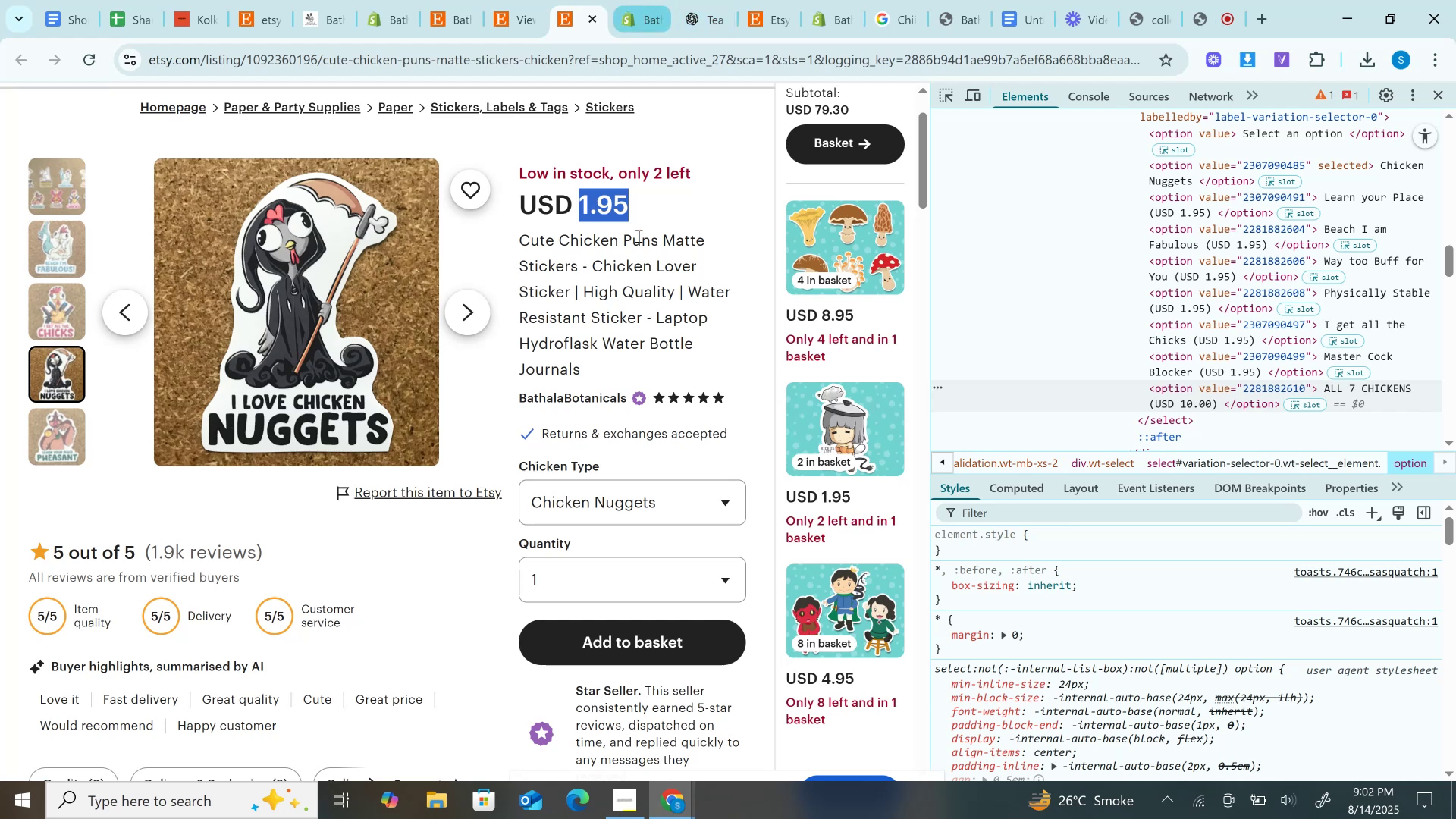 
left_click([627, 500])
 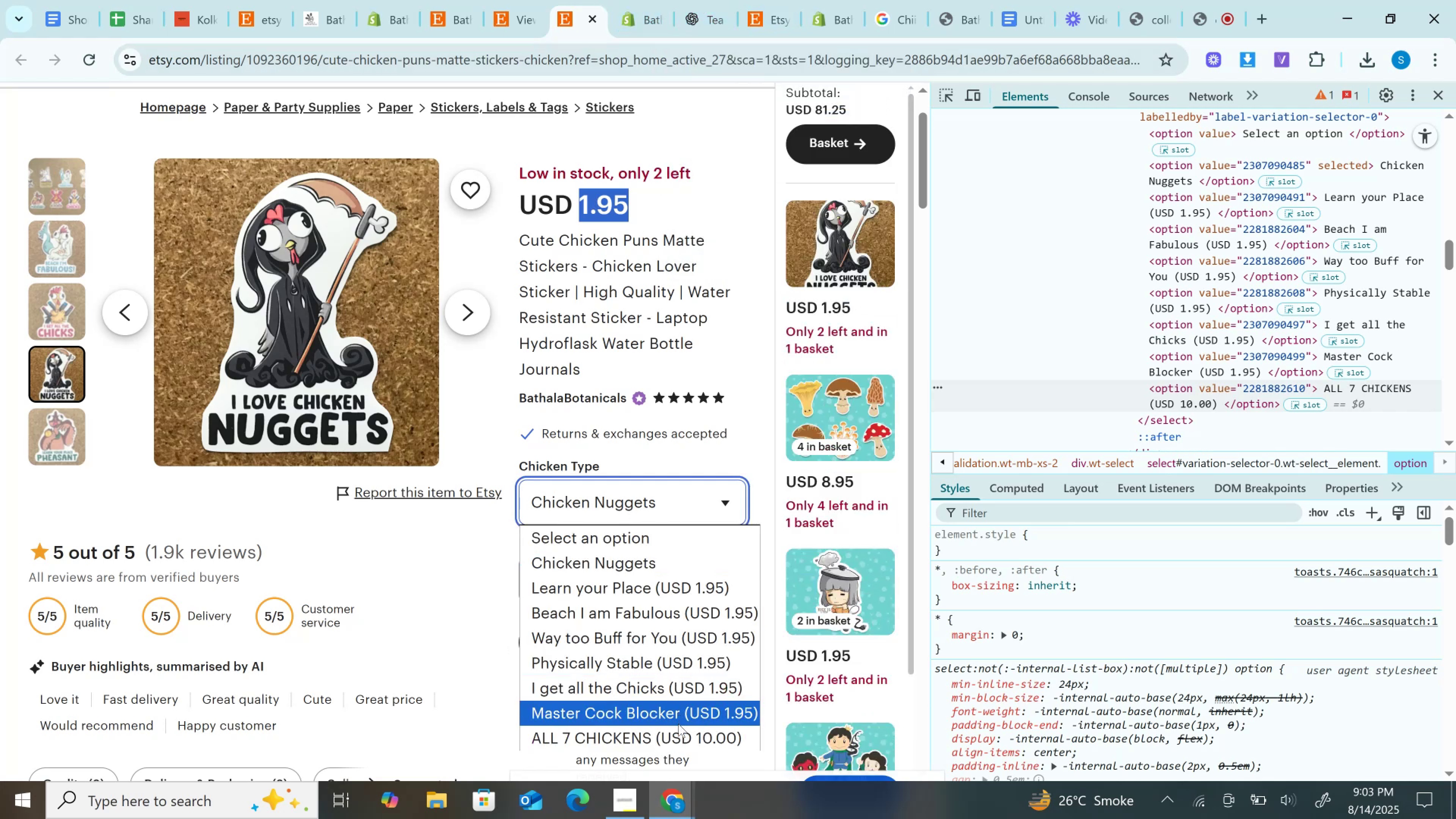 
wait(5.36)
 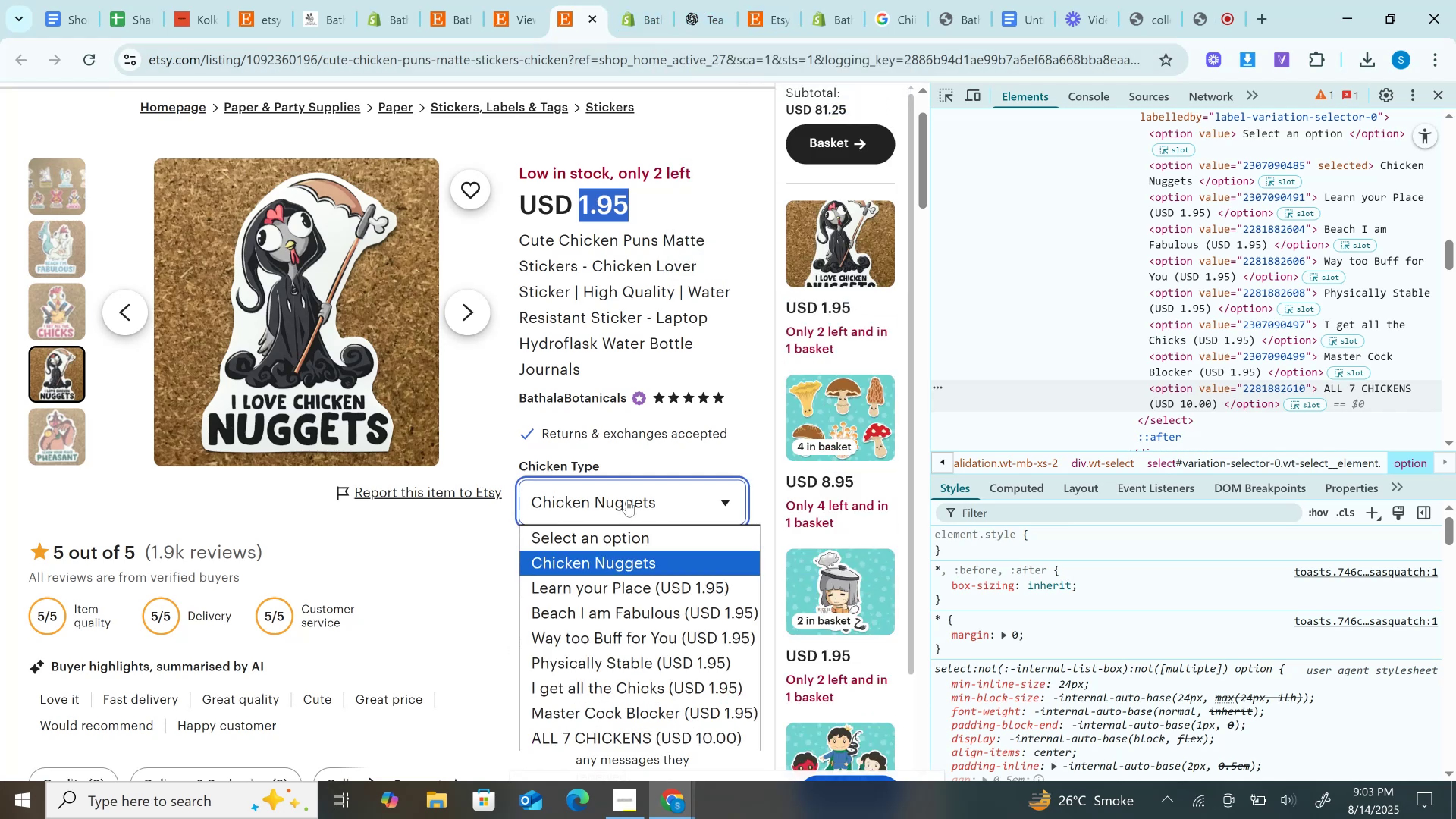 
left_click([763, 0])
 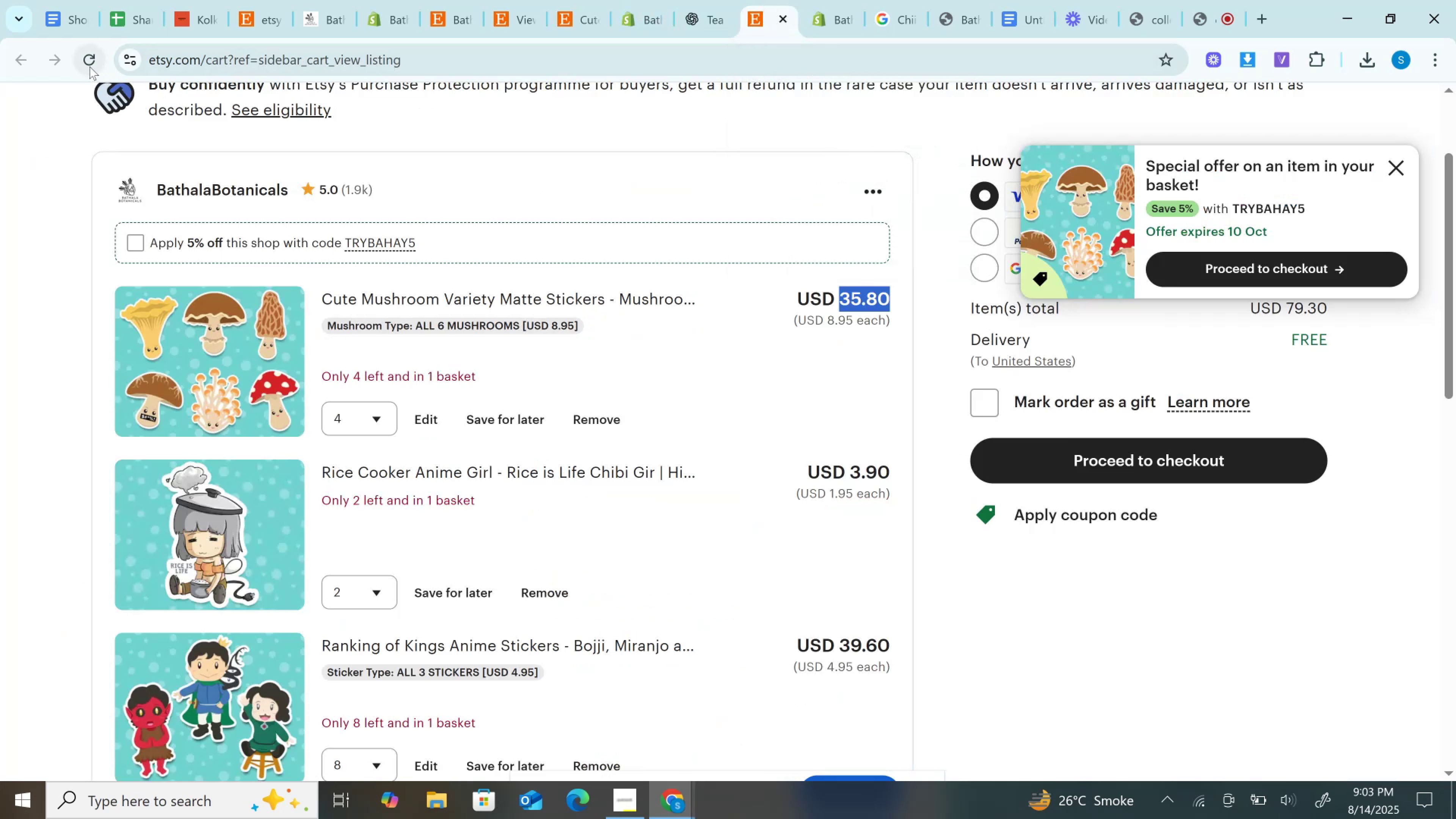 
left_click([95, 66])
 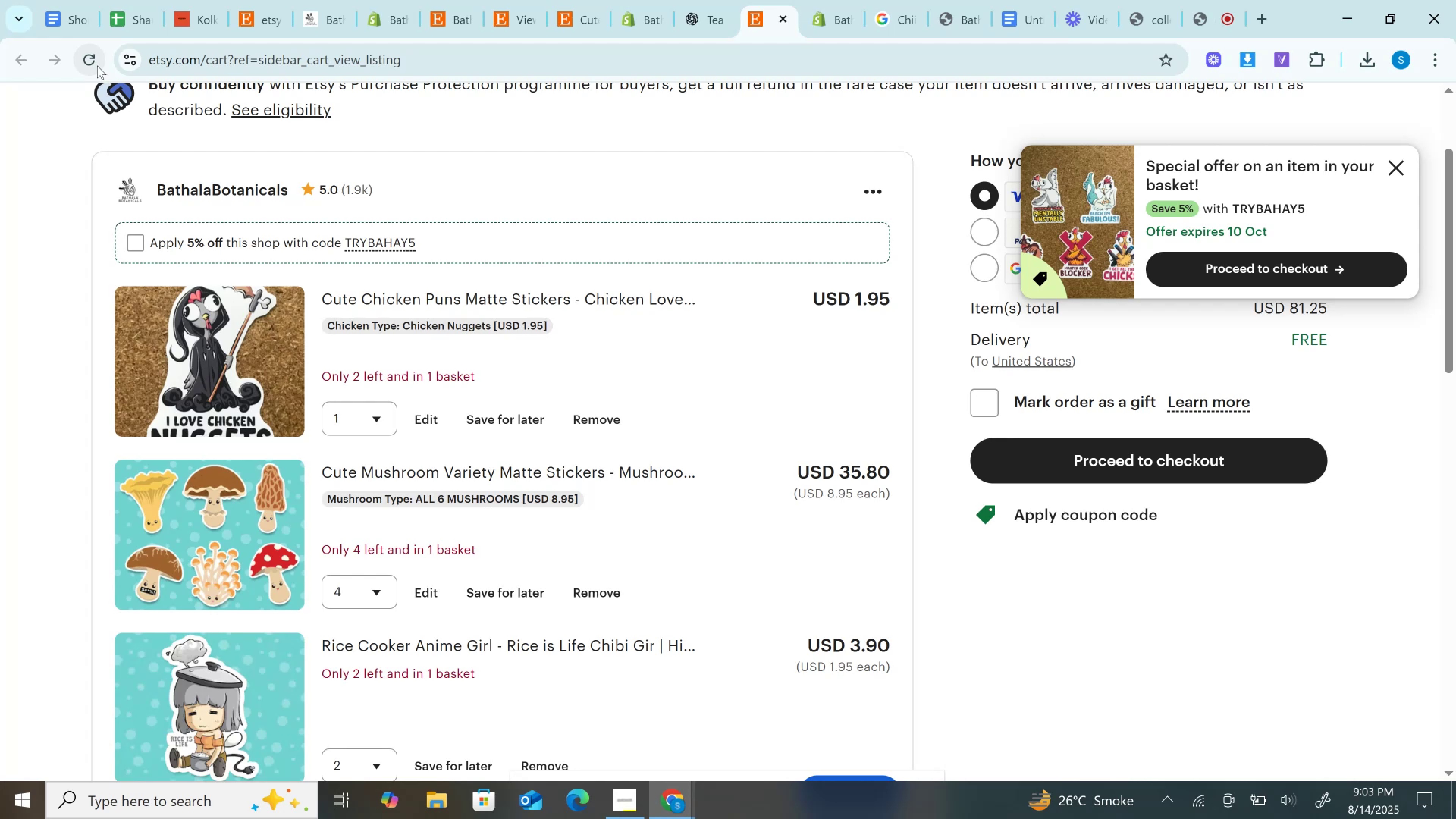 
wait(30.9)
 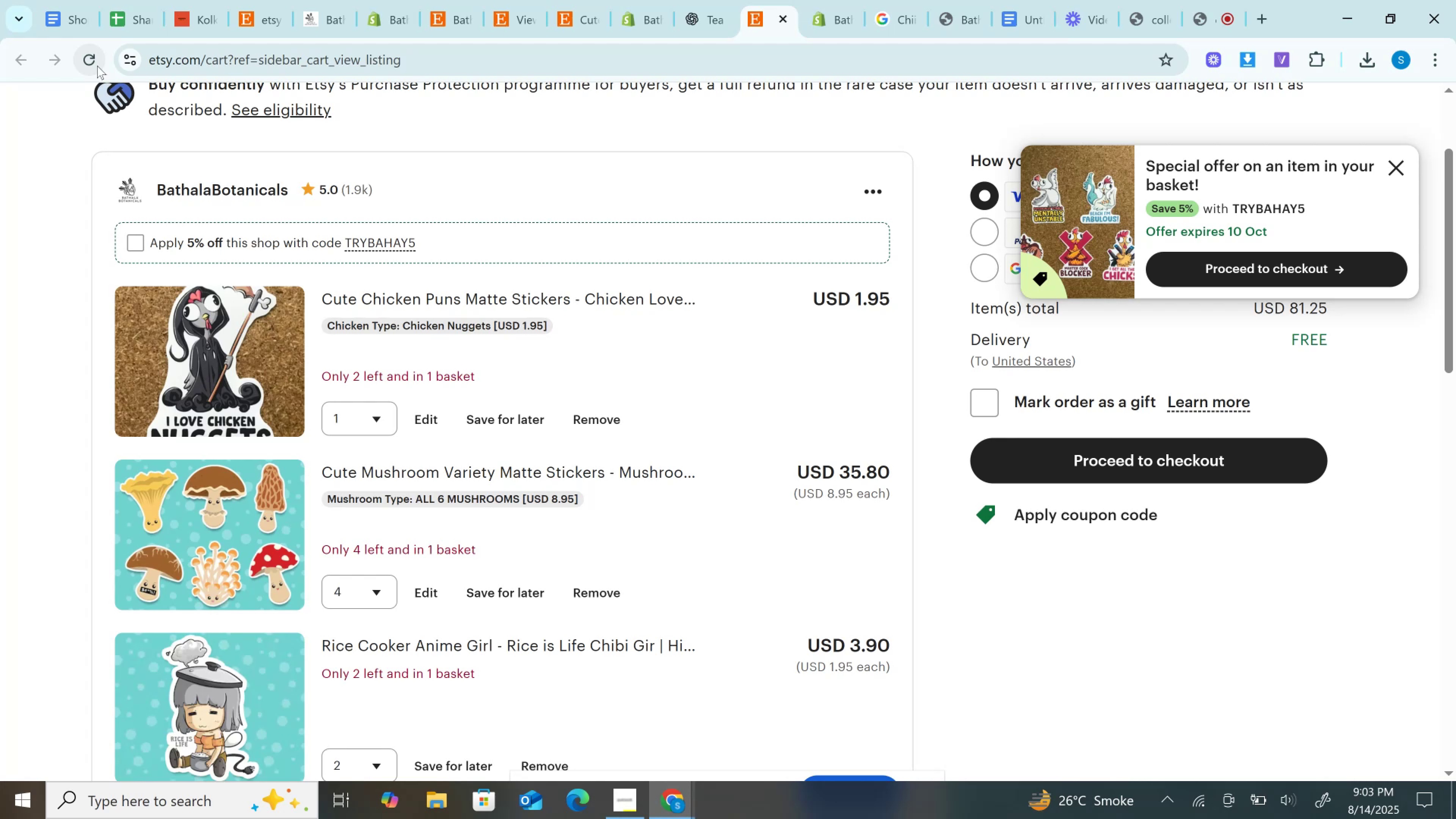 
left_click([652, 0])
 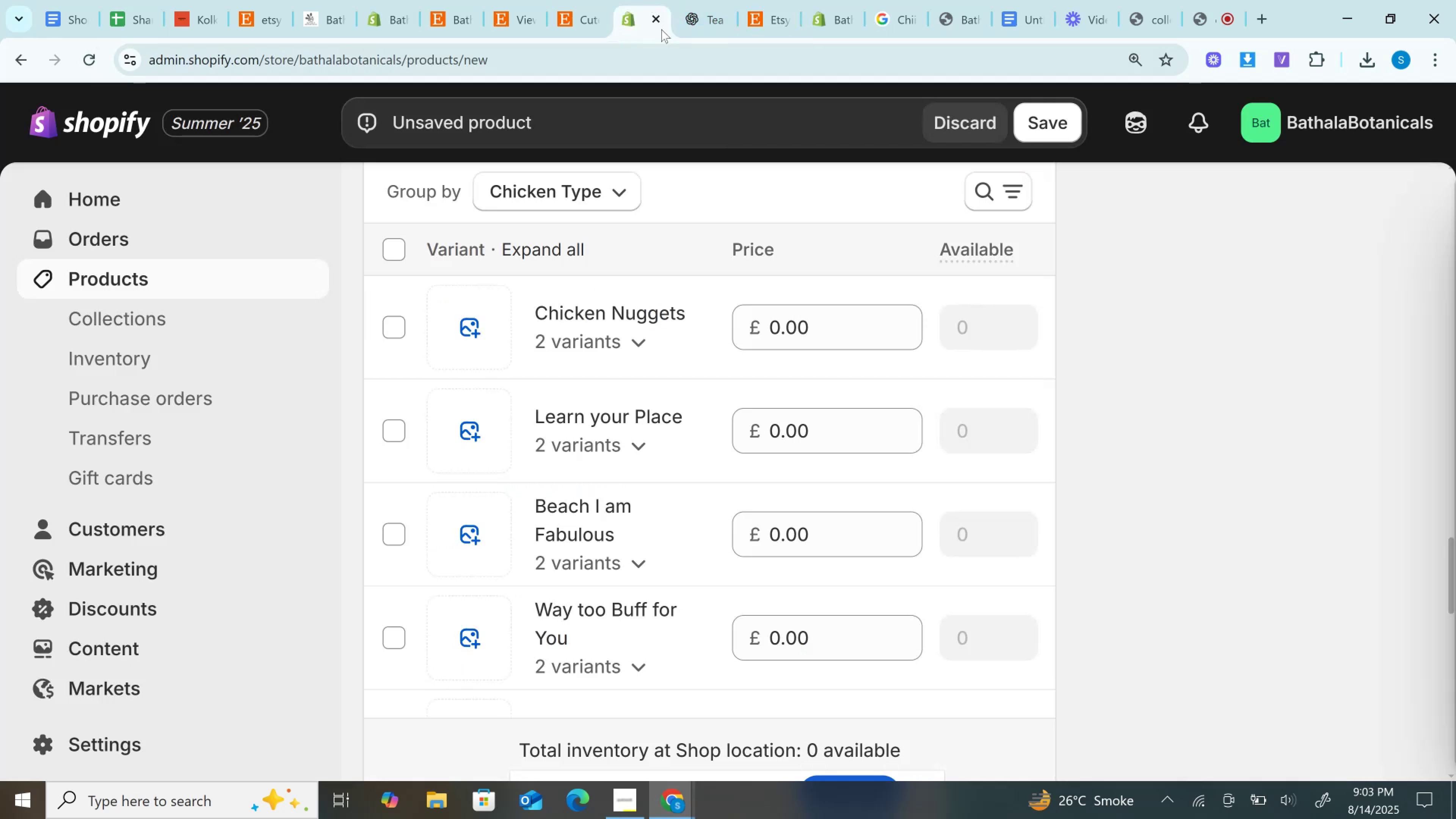 
wait(6.84)
 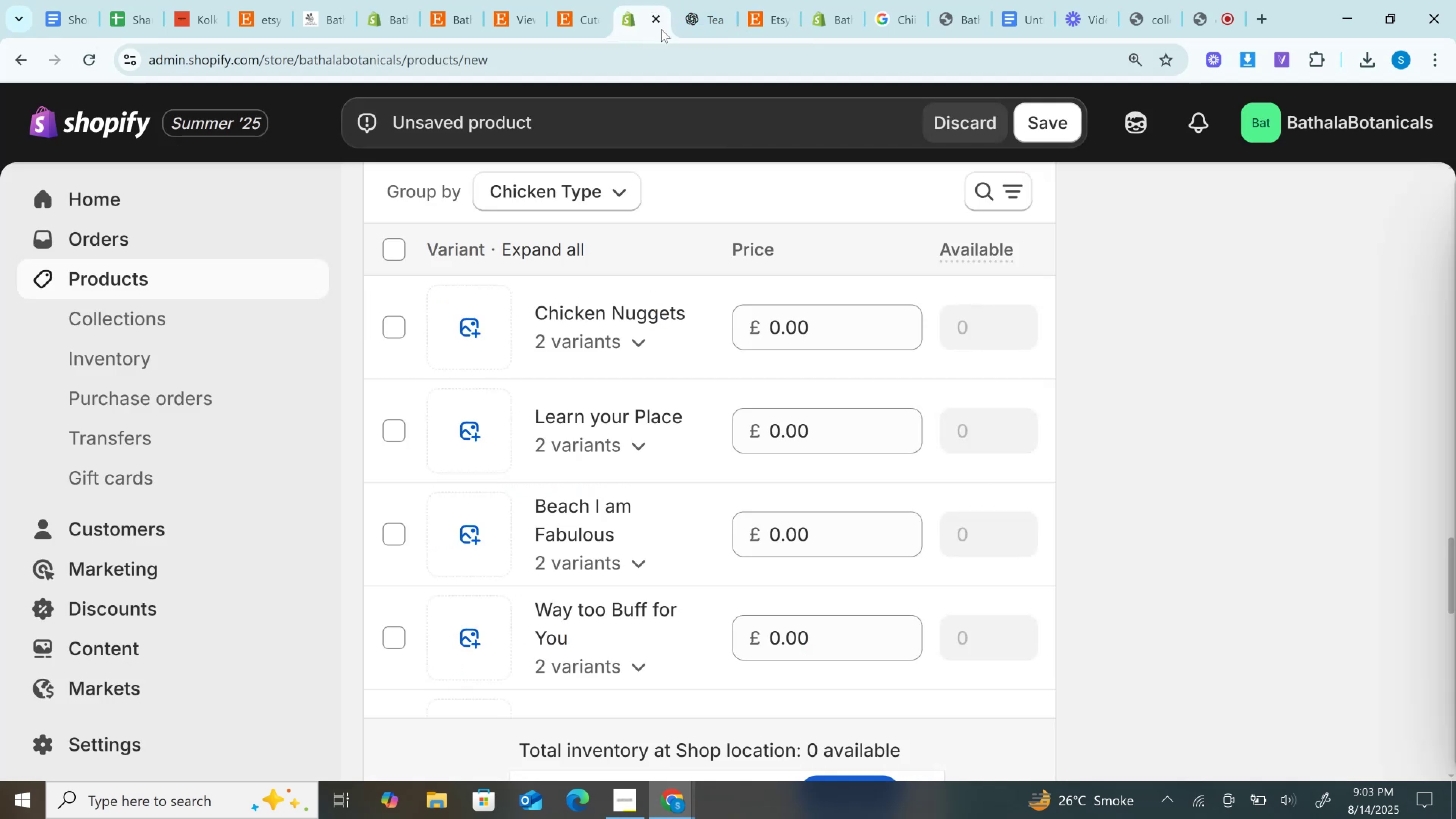 
left_click([634, 358])
 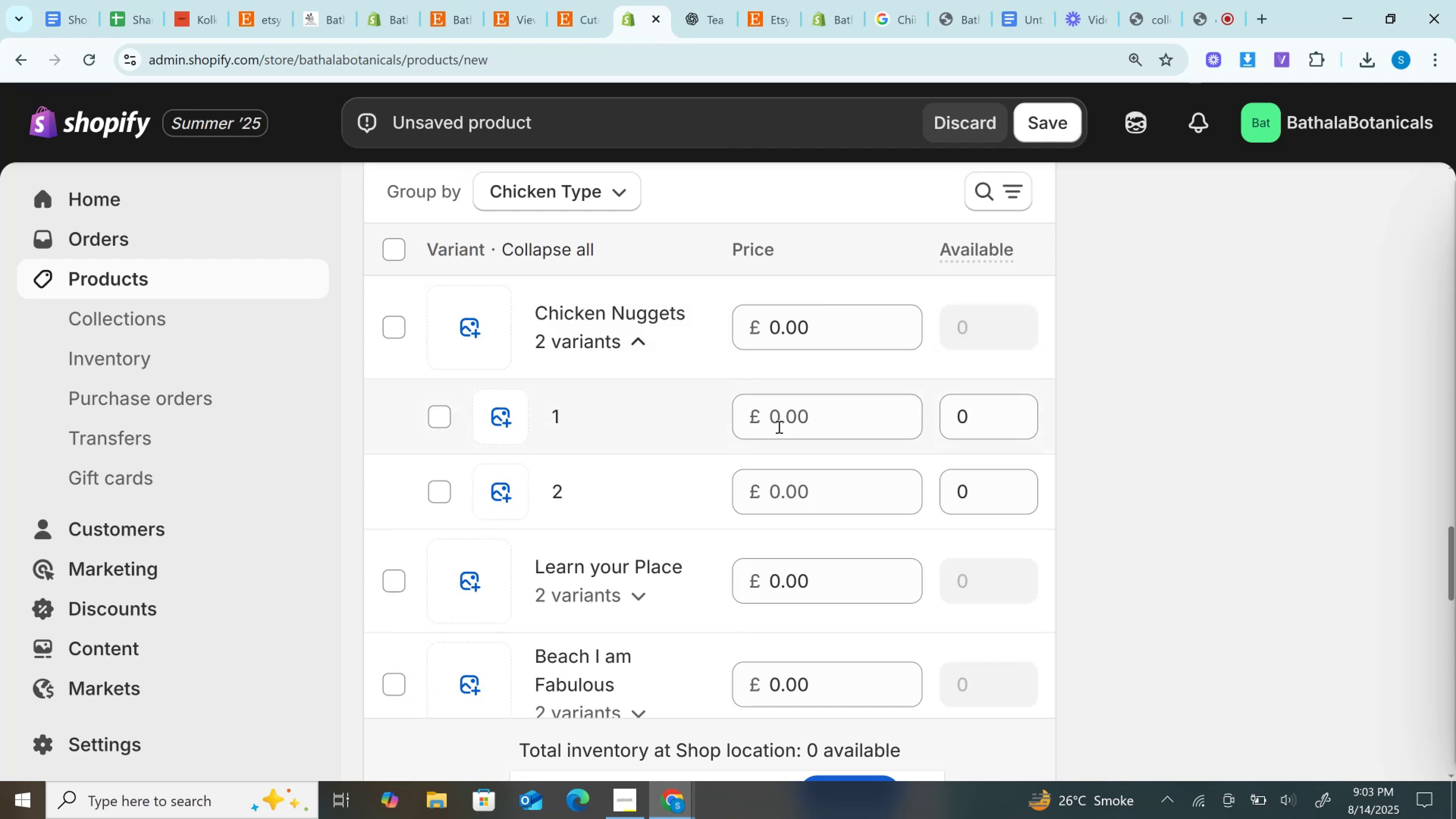 
left_click([780, 426])
 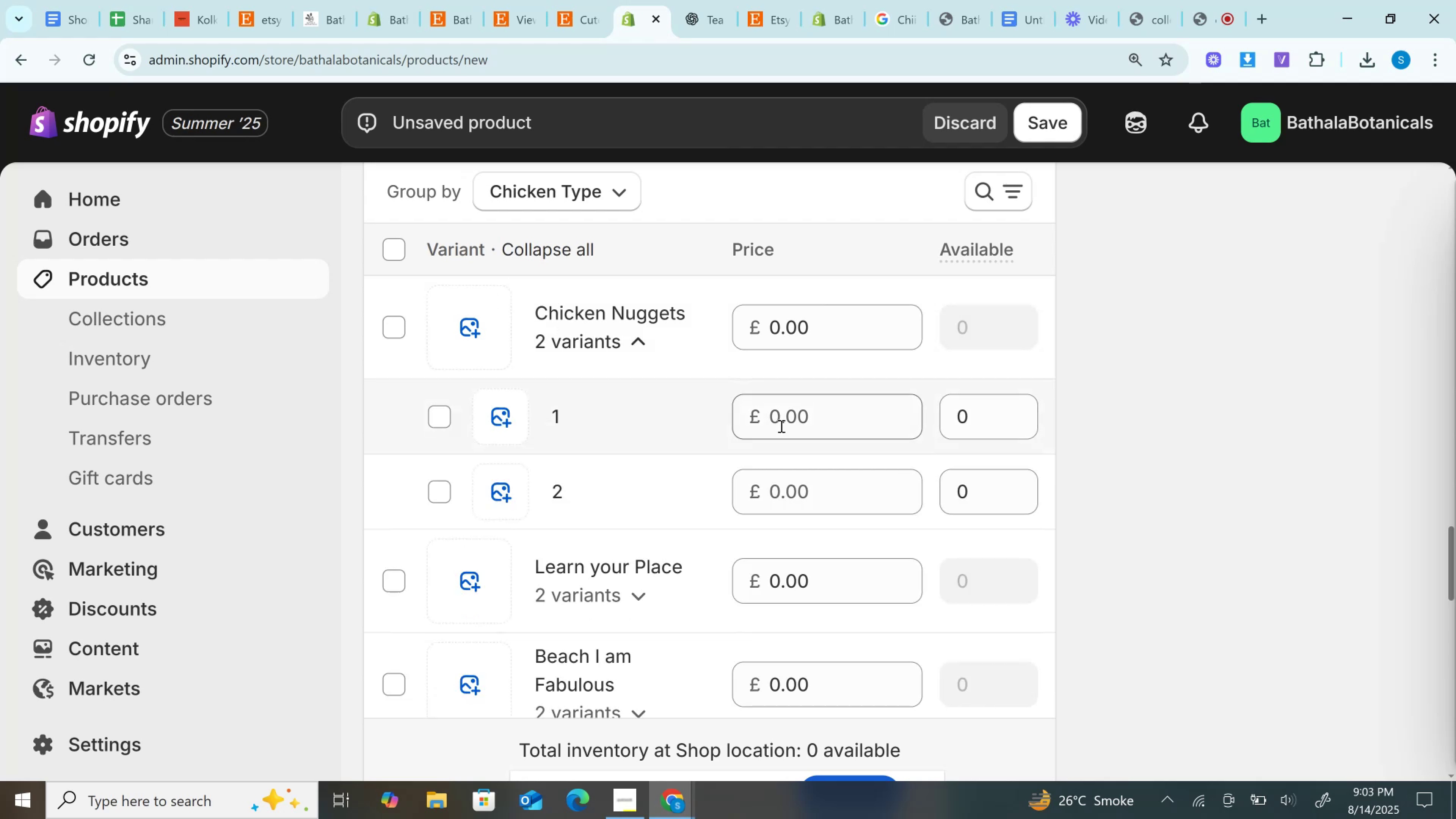 
key(Control+V)
 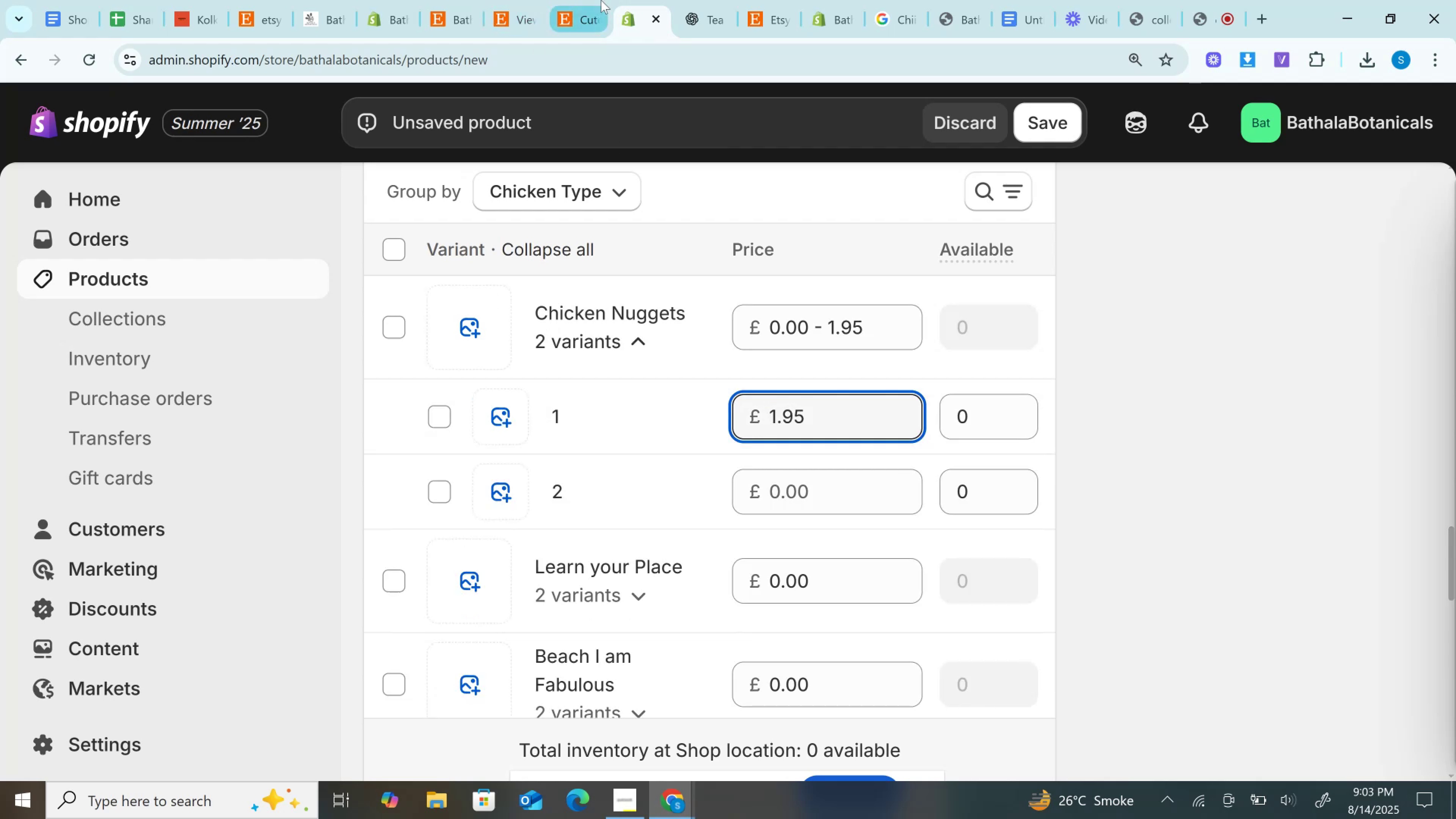 
left_click([602, 0])
 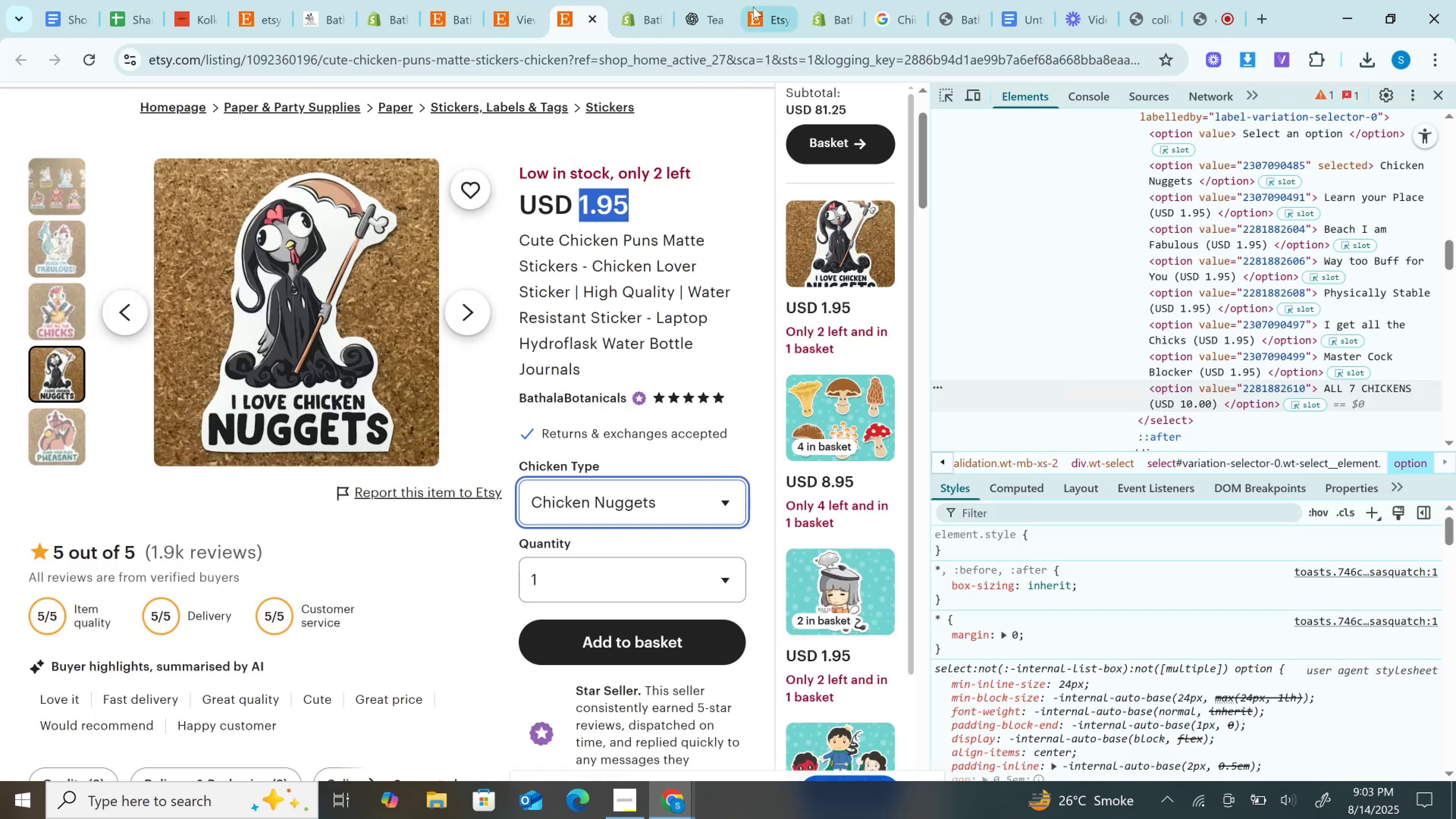 
left_click([767, 0])
 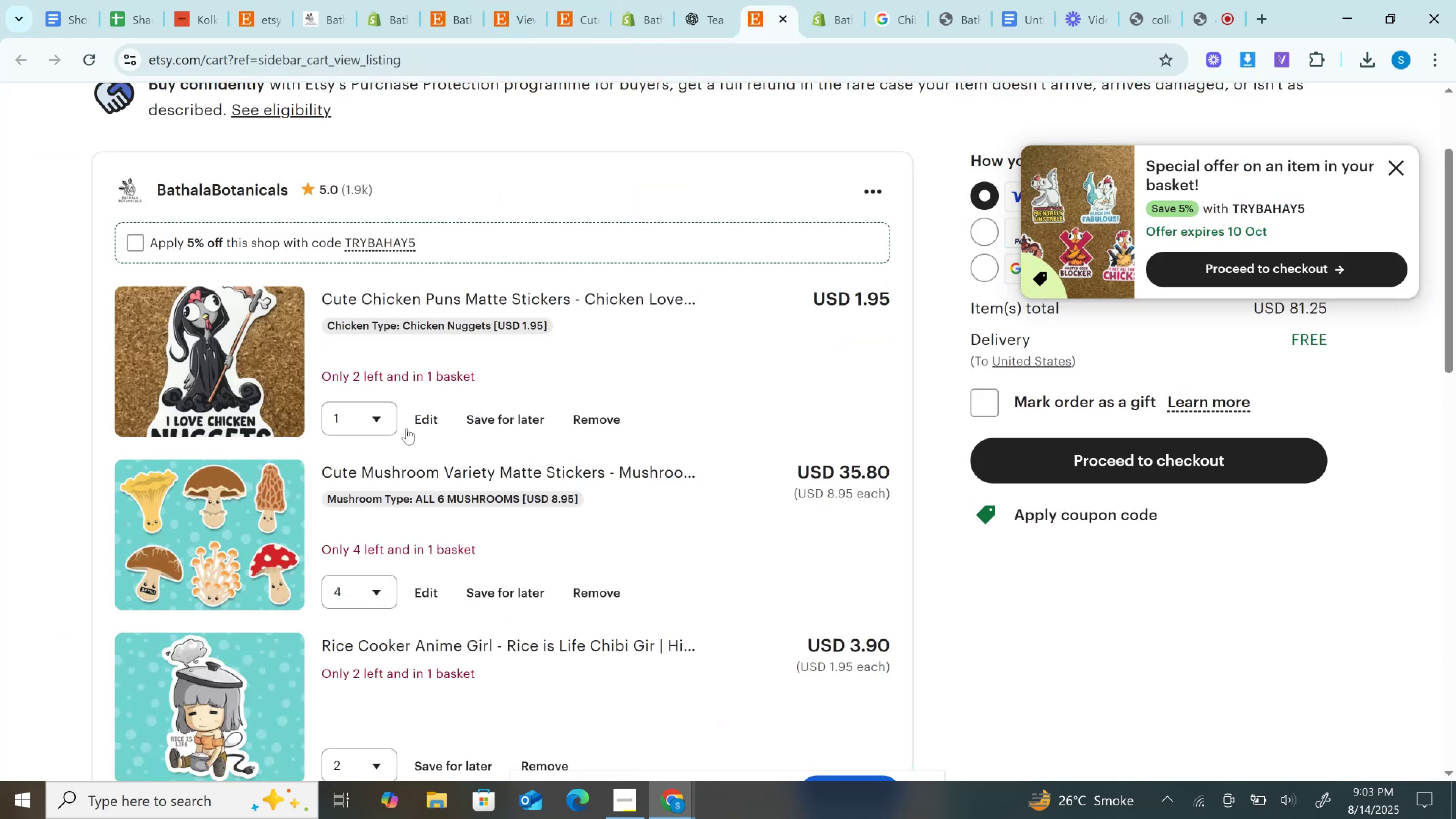 
left_click([385, 425])
 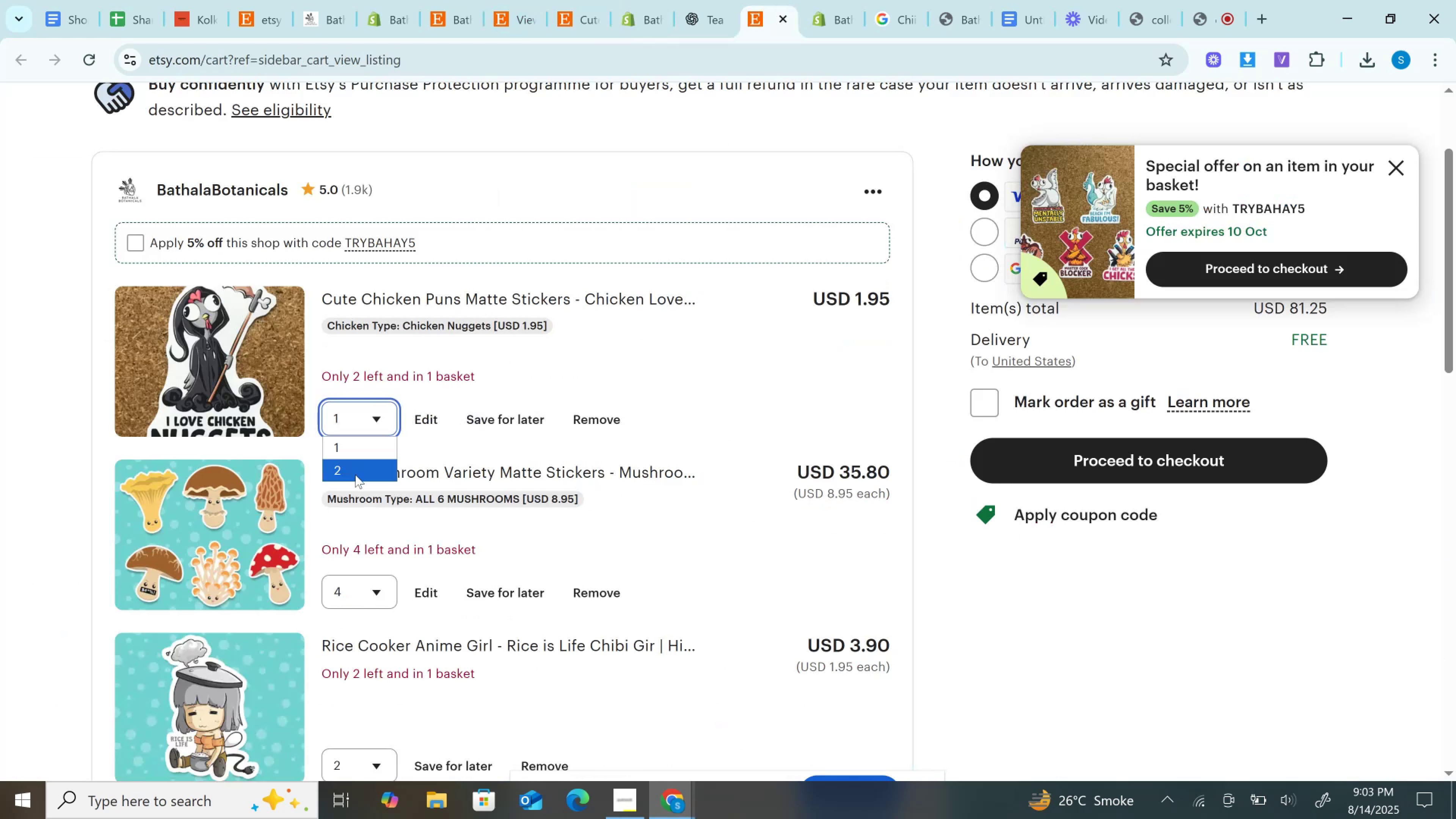 
left_click([355, 475])
 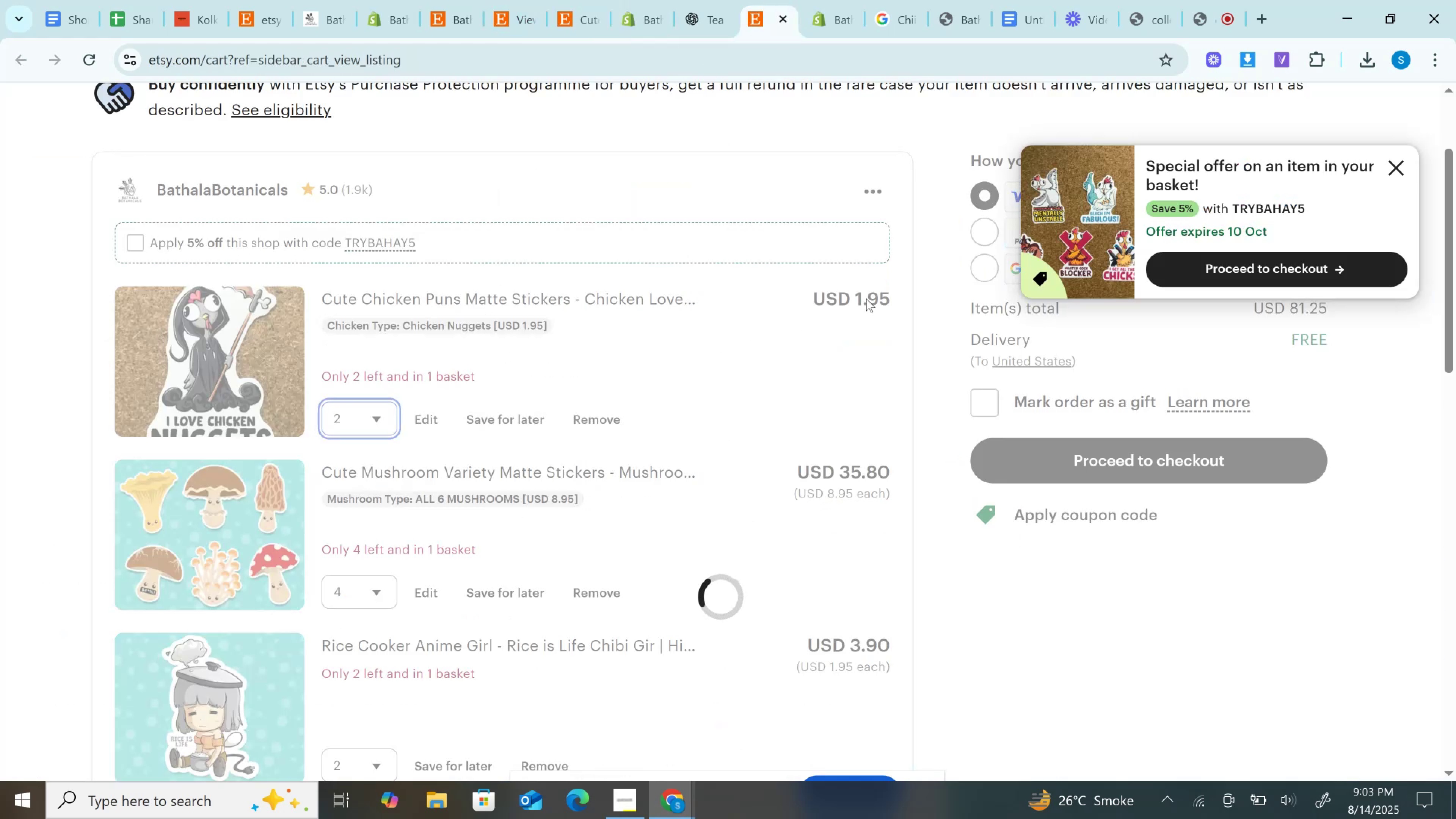 
double_click([866, 298])
 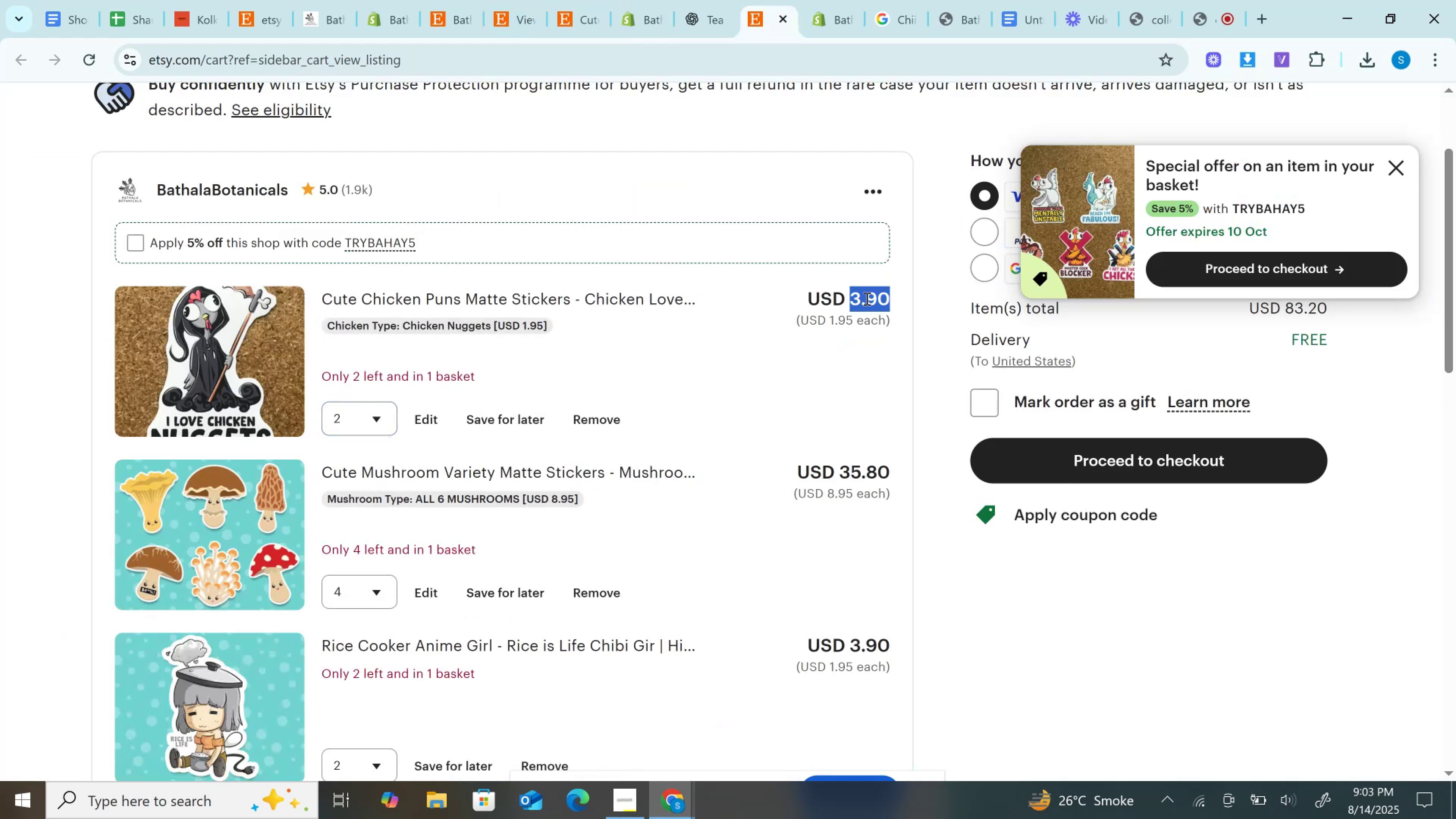 
key(Control+C)
 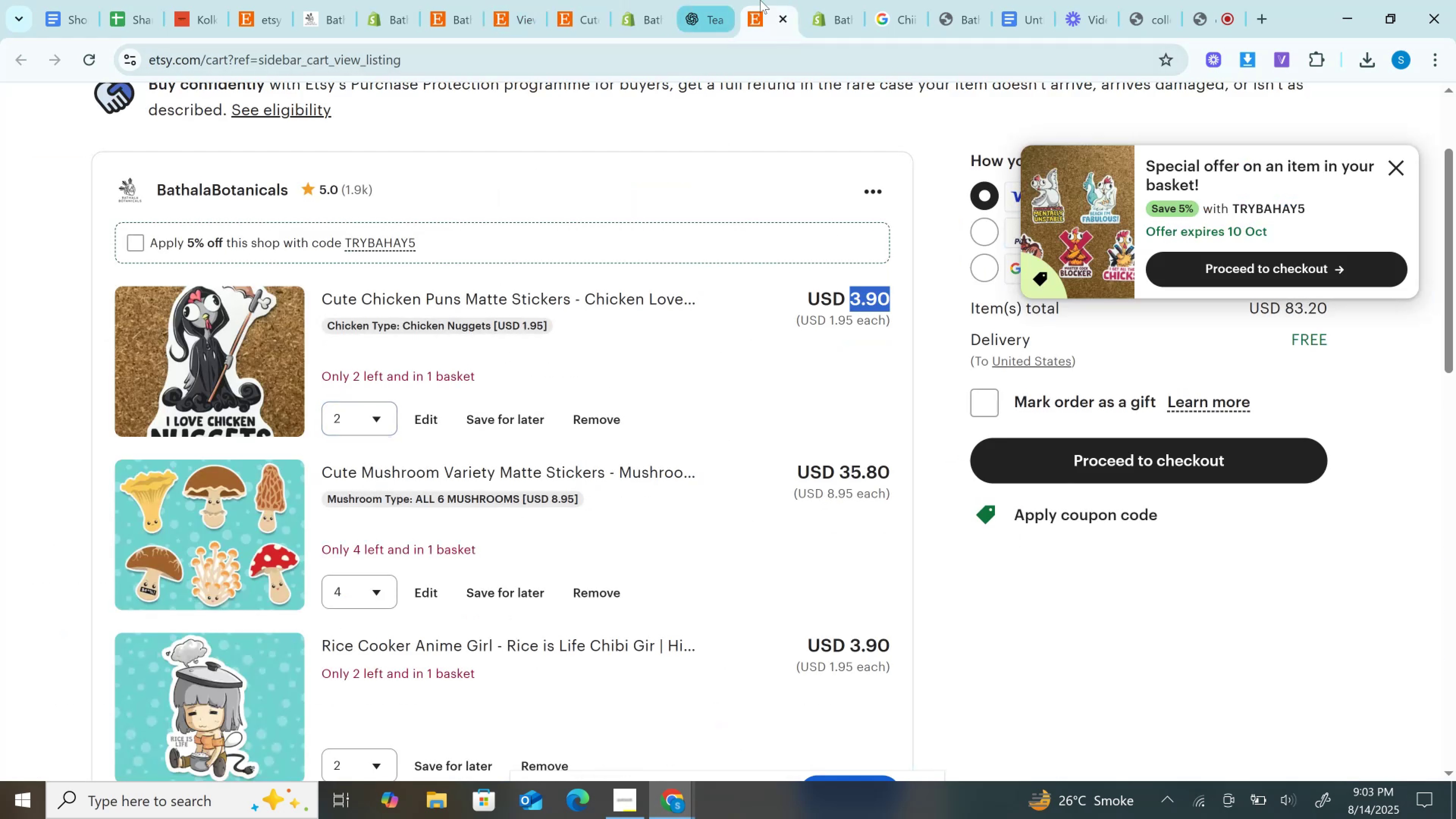 
left_click_drag(start_coordinate=[763, 0], to_coordinate=[706, 0])
 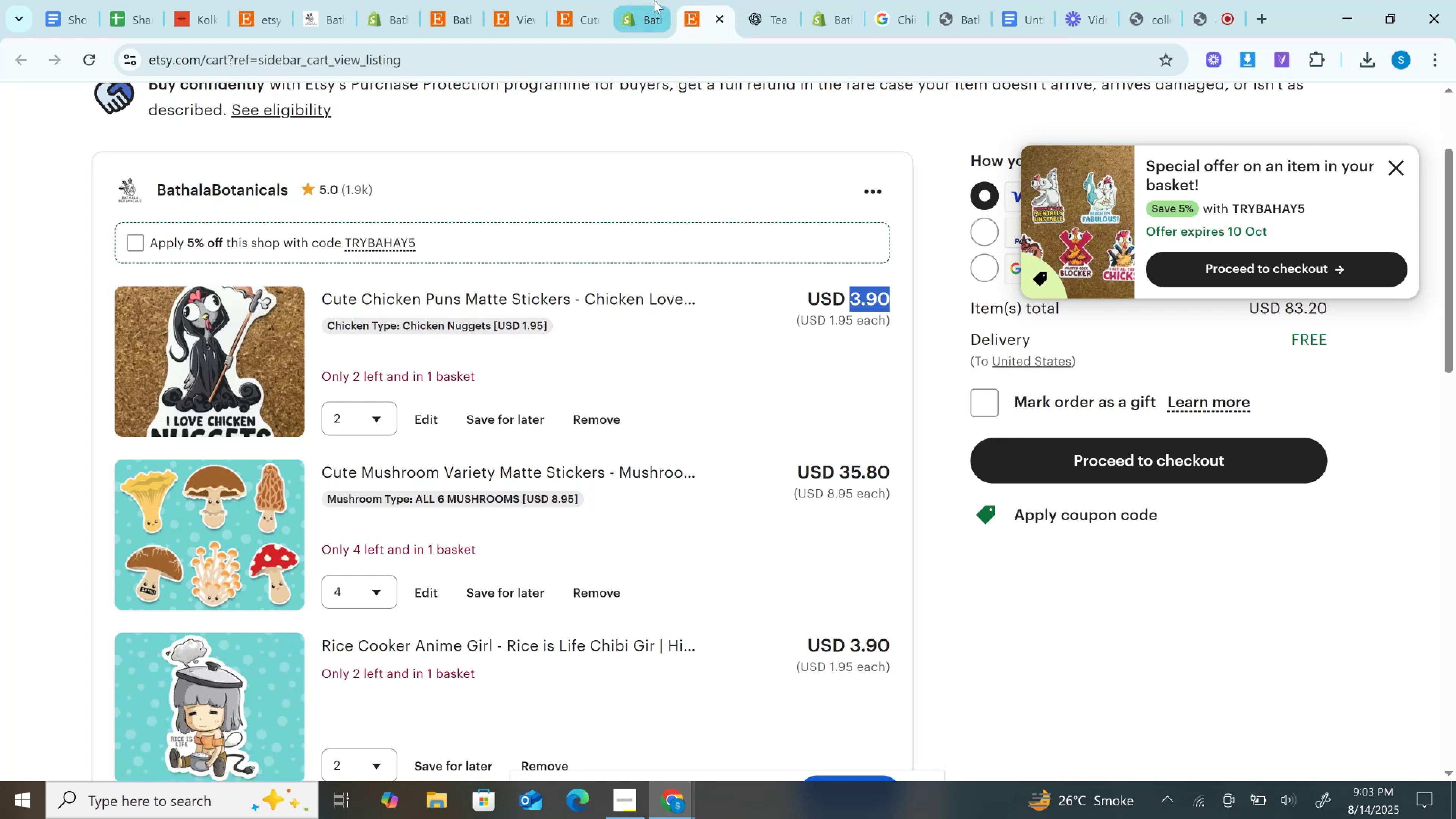 
left_click([654, 0])
 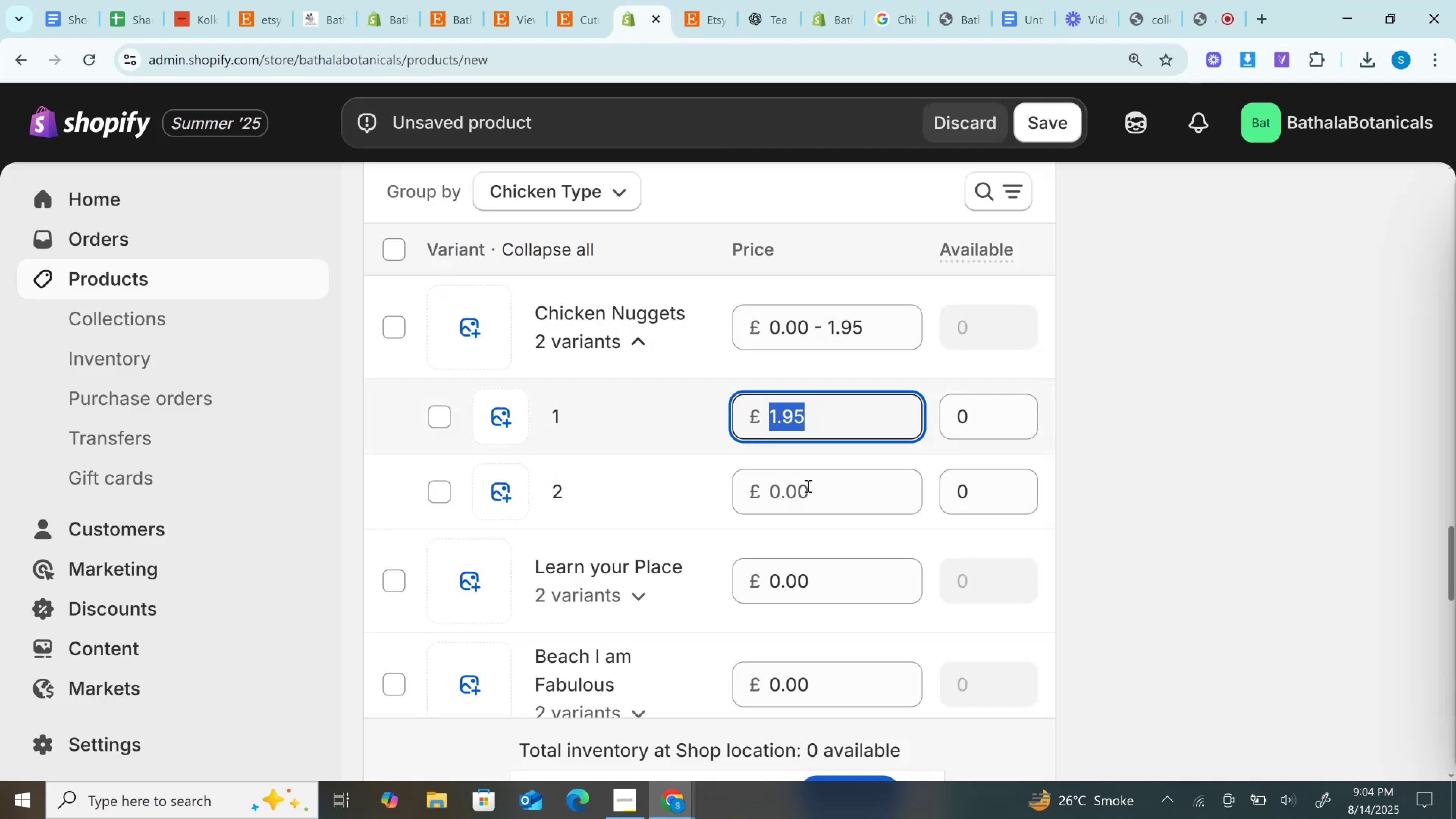 
left_click([807, 487])
 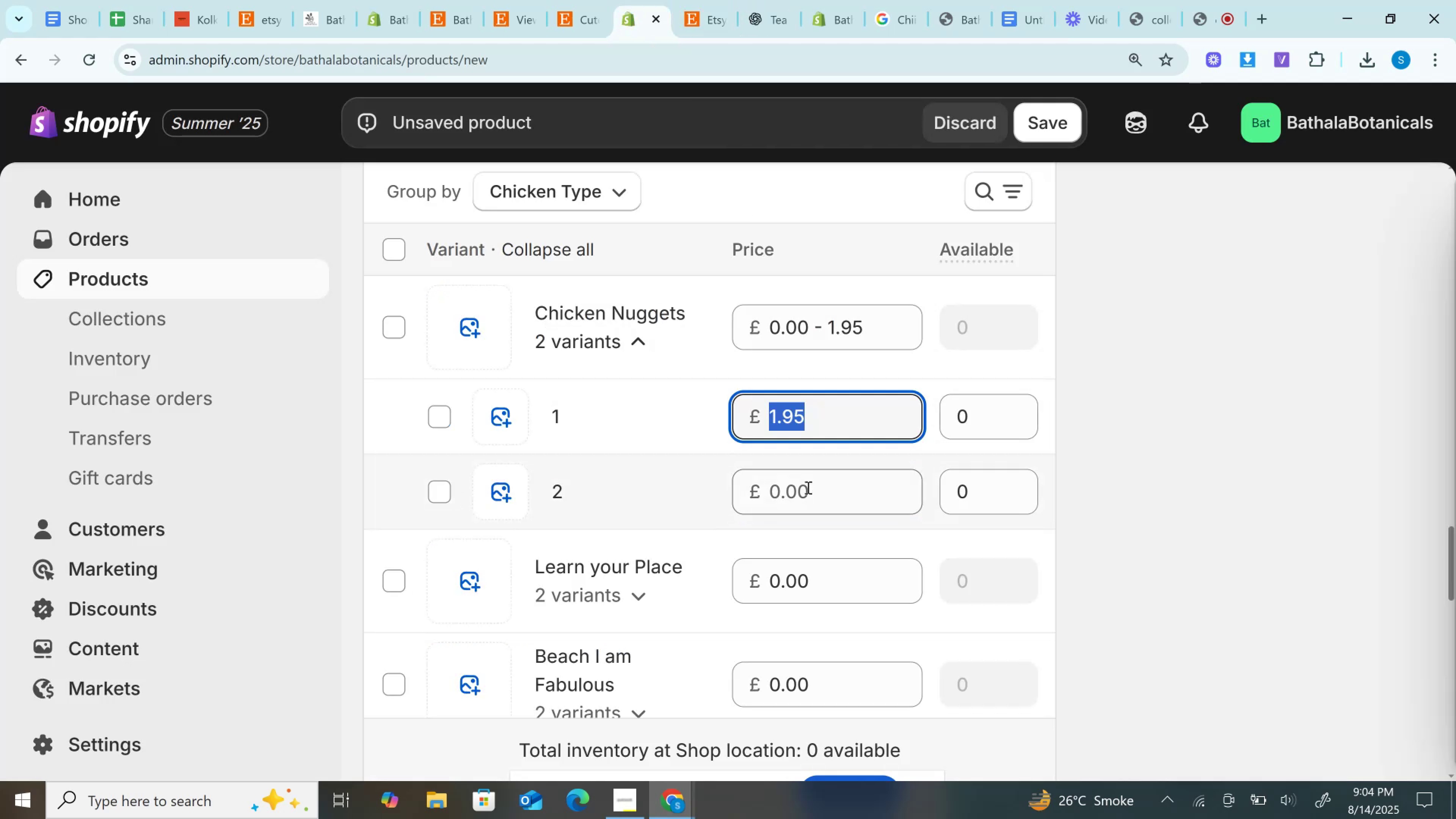 
key(Control+V)
 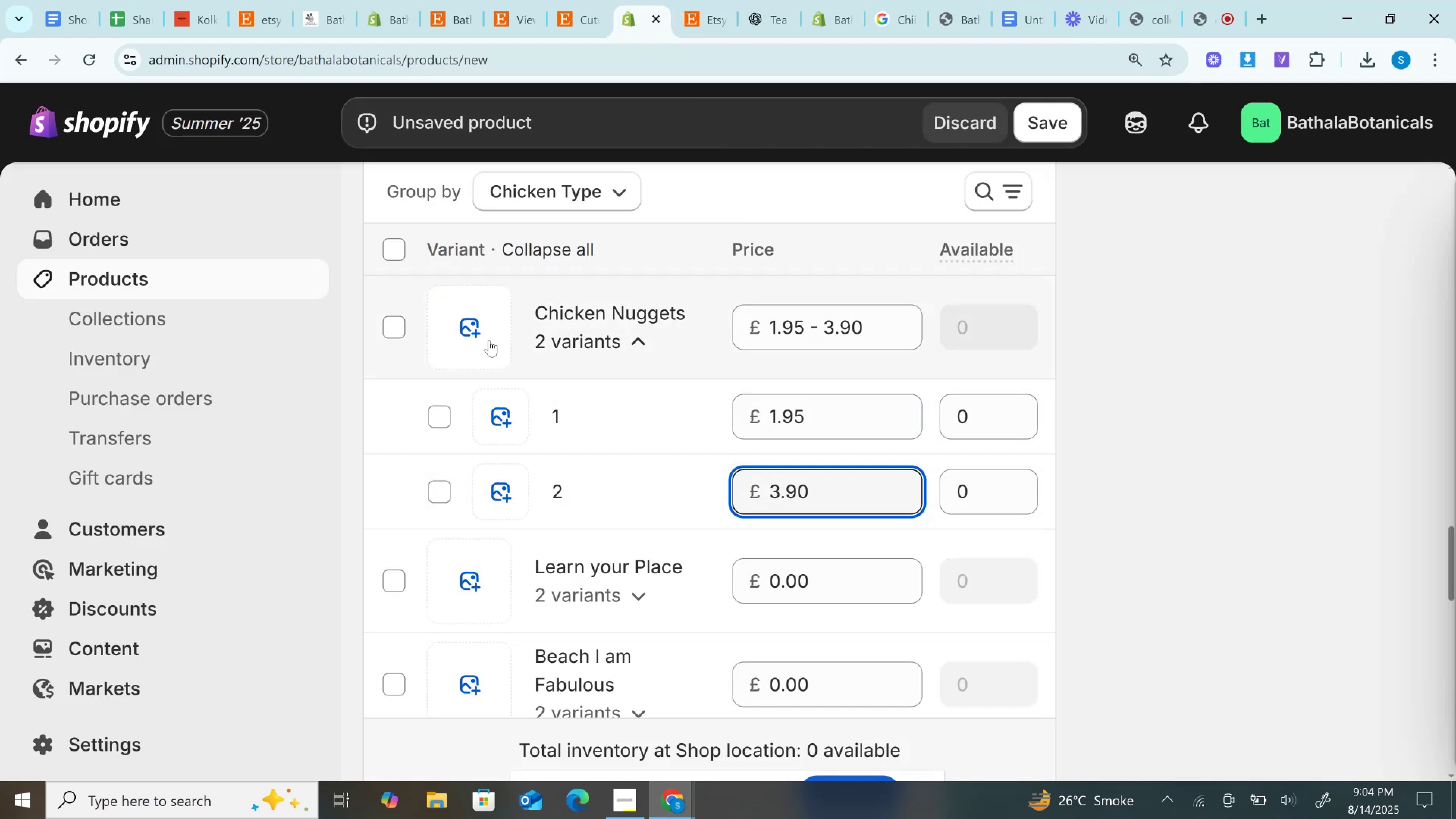 
left_click([466, 326])
 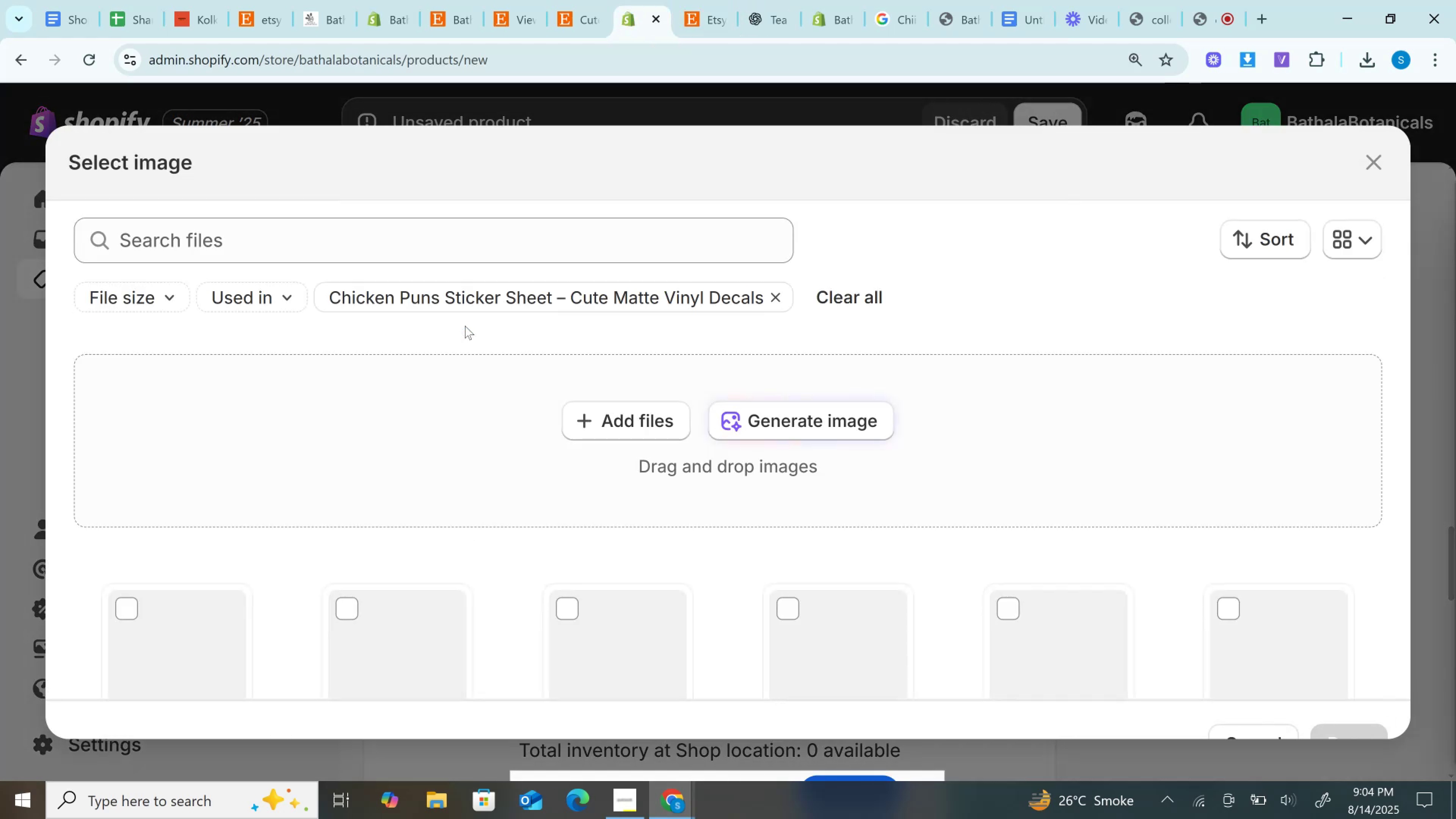 
scroll: coordinate [803, 507], scroll_direction: down, amount: 1.0
 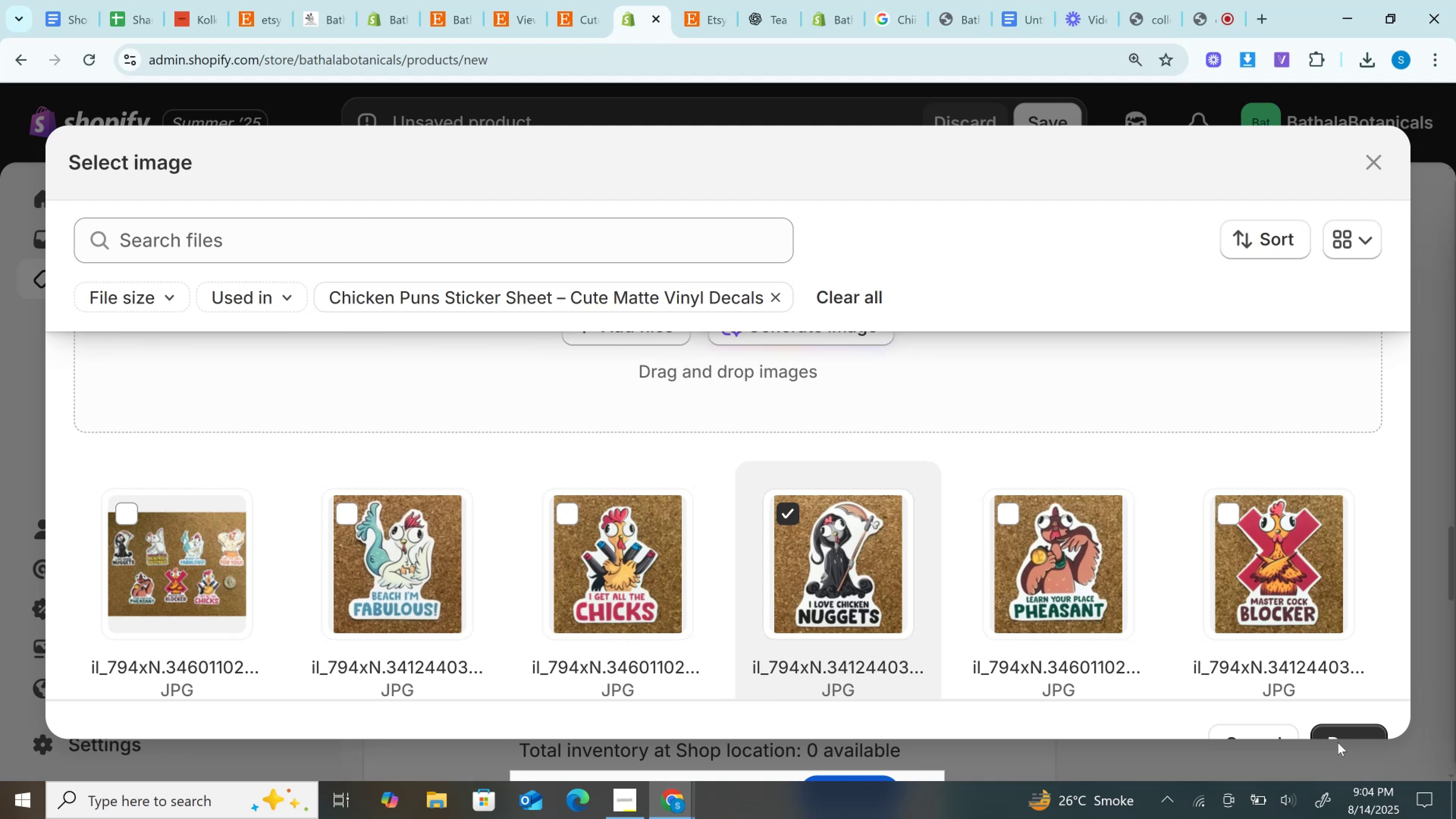 
left_click([1340, 733])
 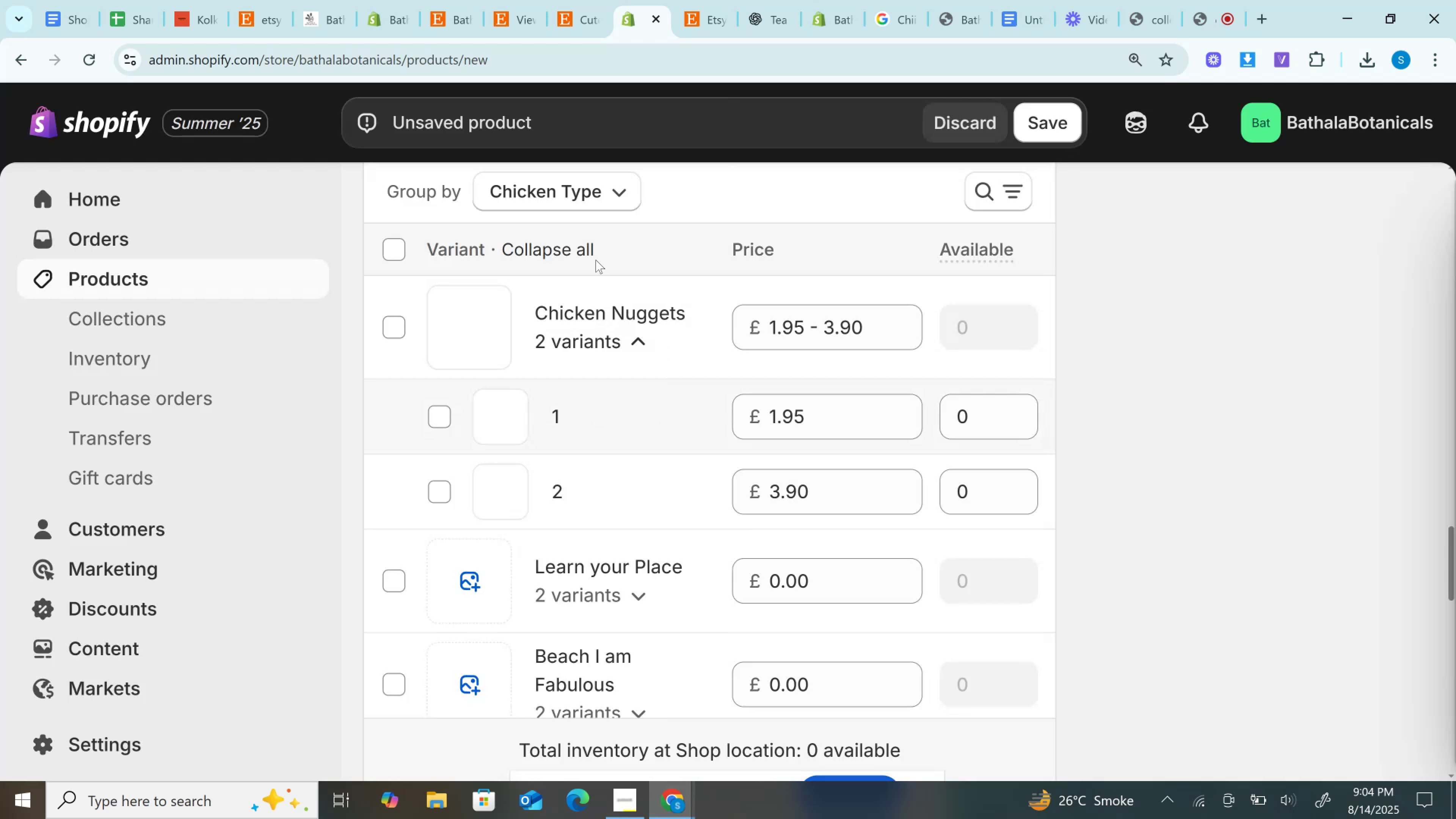 
scroll: coordinate [797, 389], scroll_direction: down, amount: 1.0
 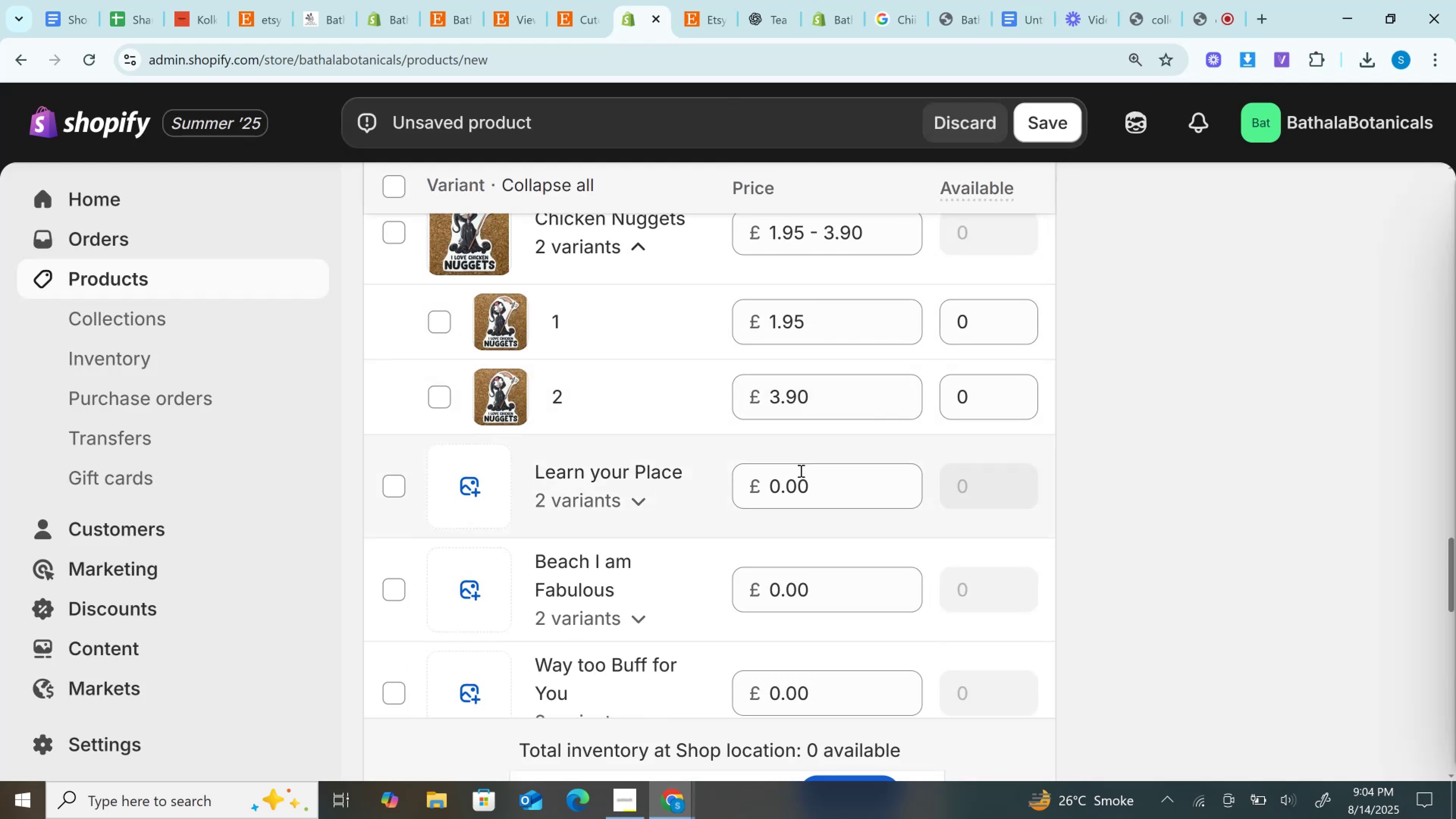 
hold_key(key=ControlLeft, duration=0.34)
 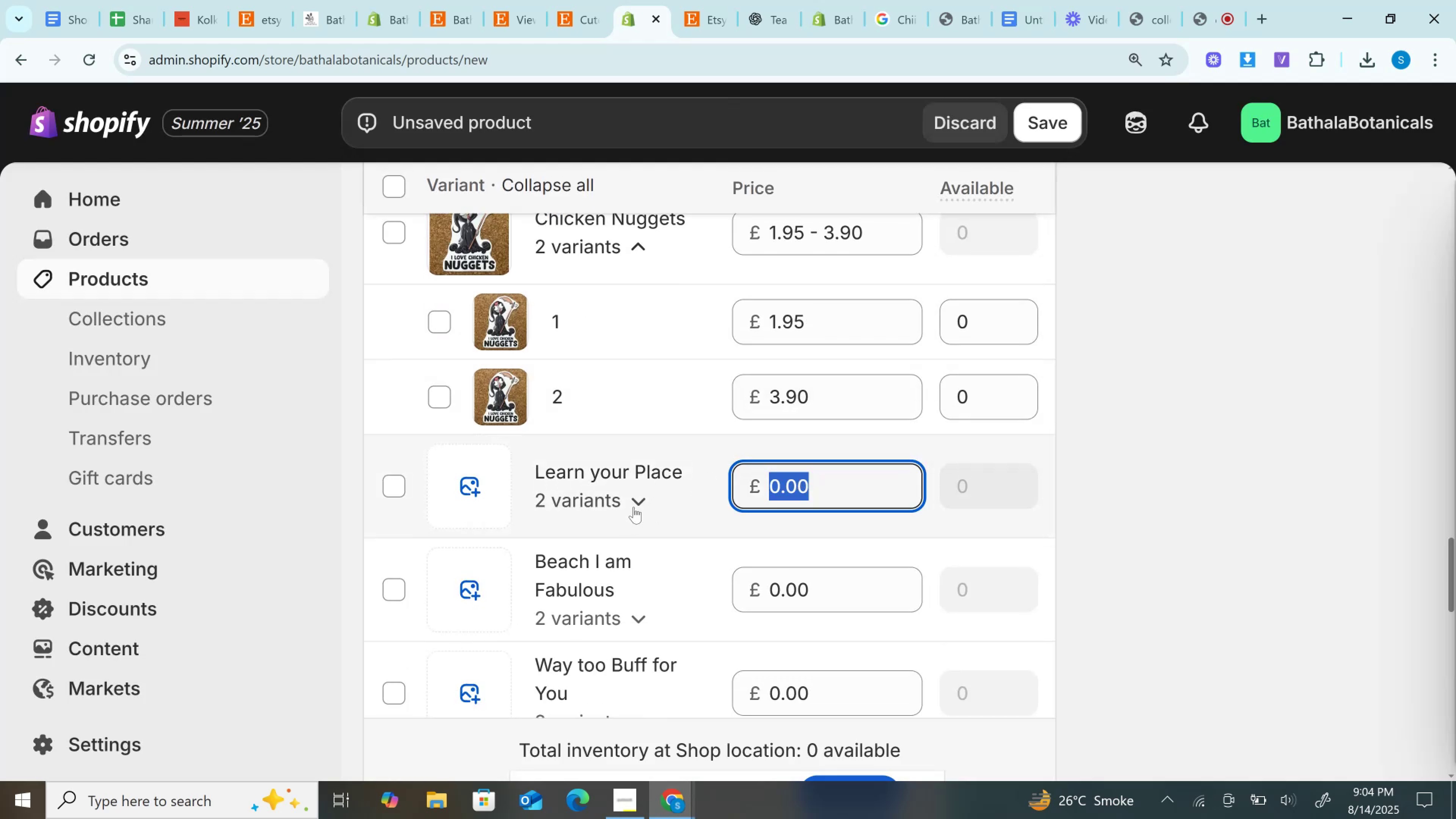 
left_click([634, 507])
 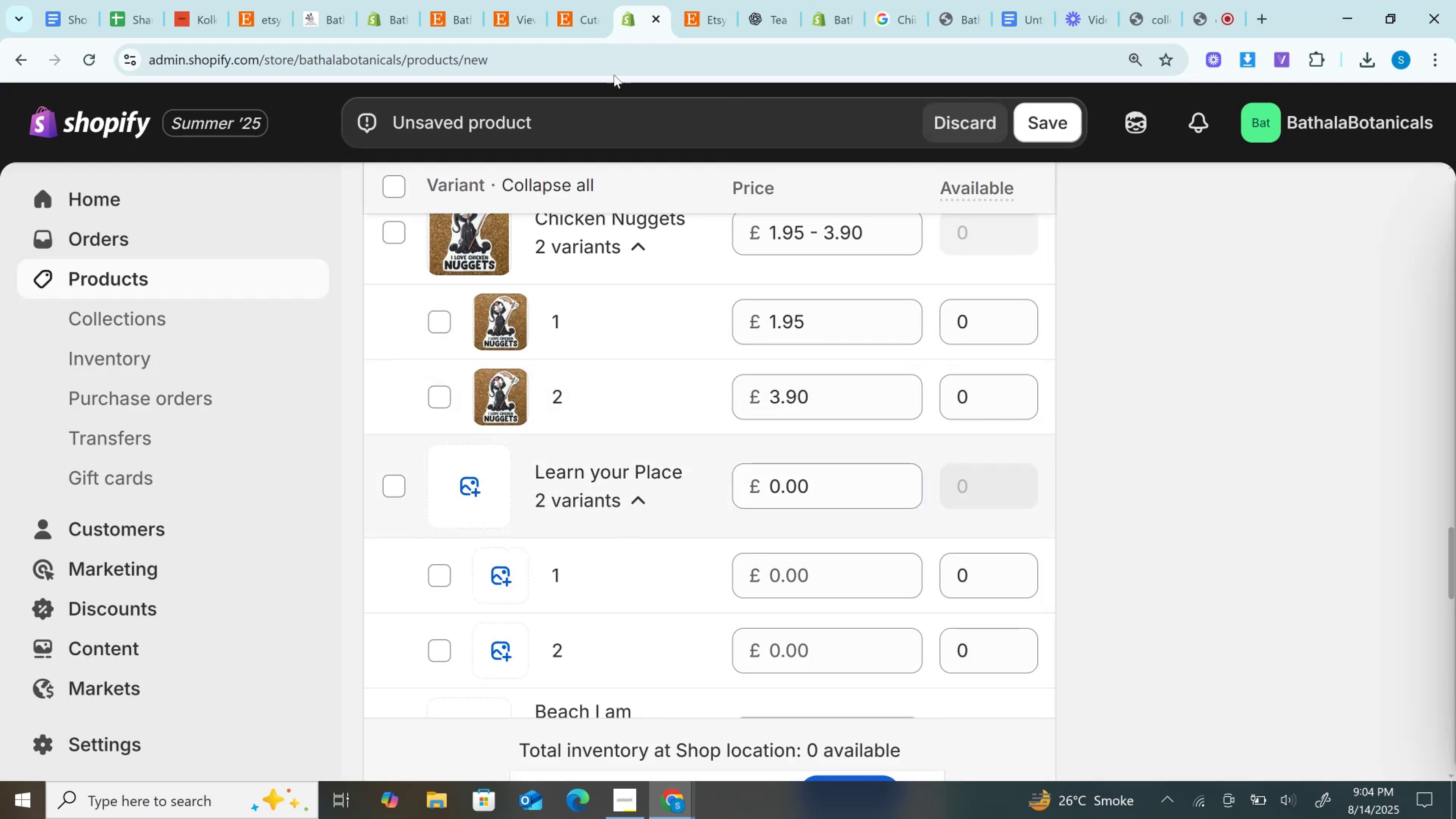 
left_click([610, 53])
 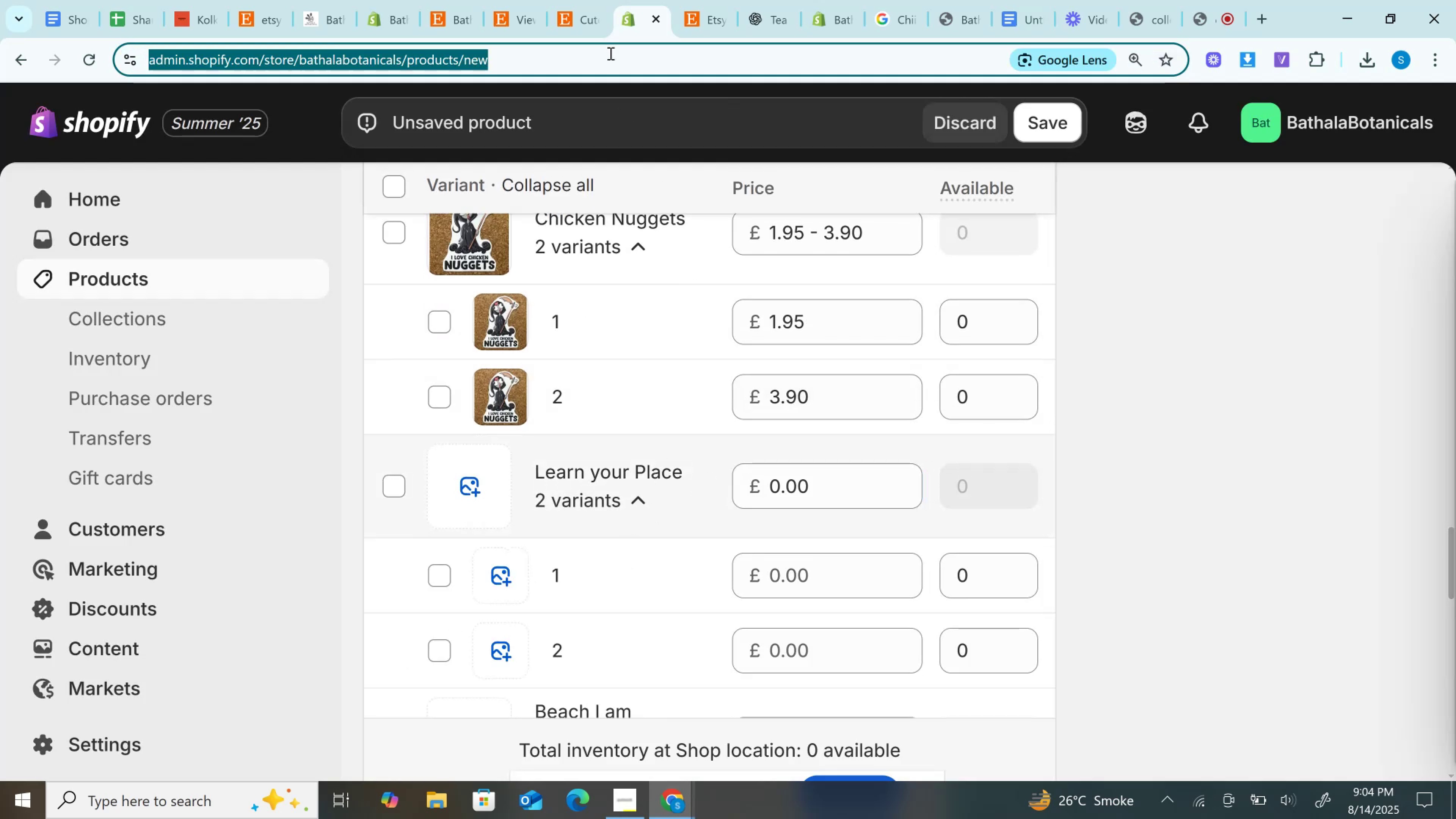 
key(Control+V)
 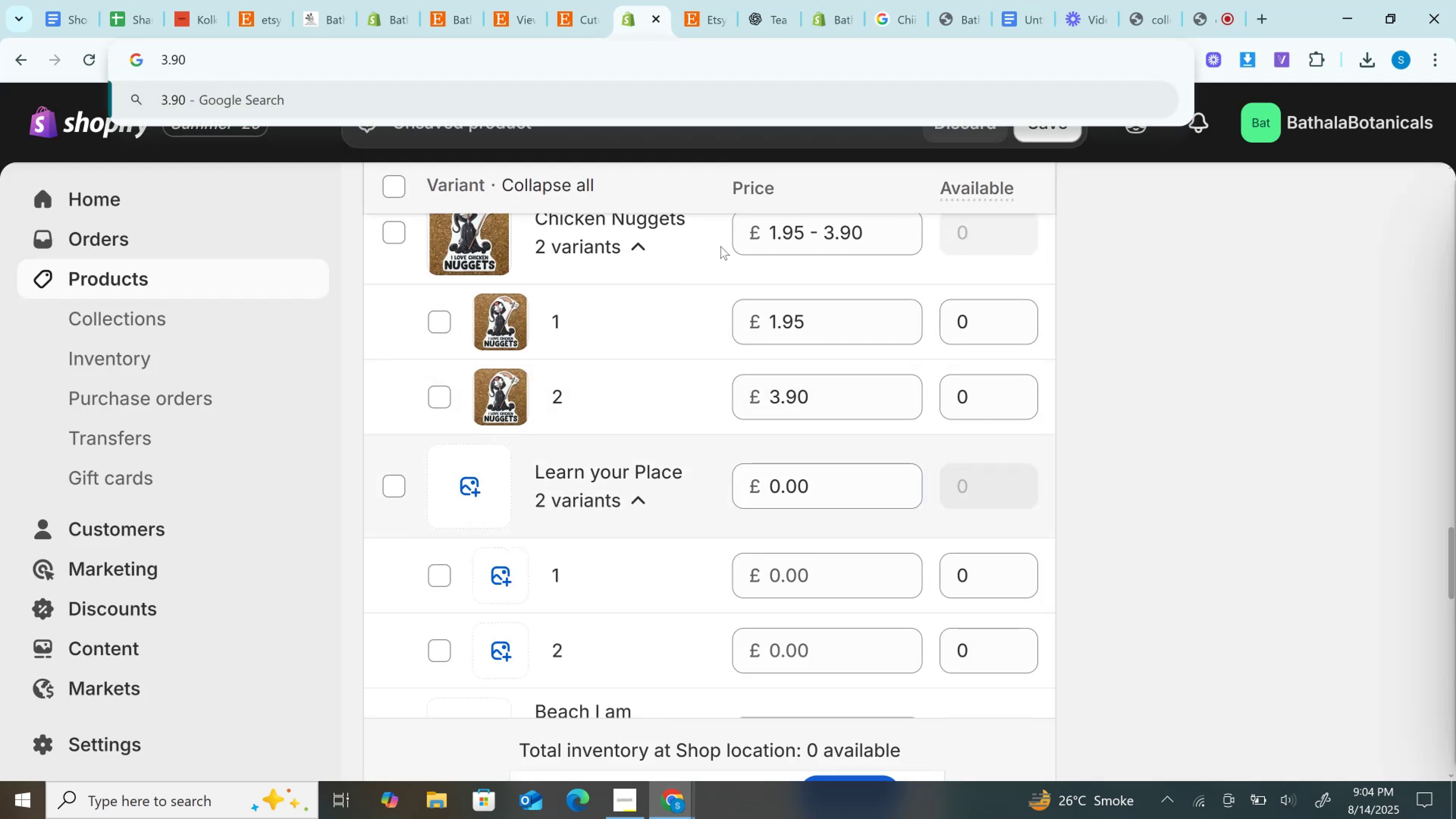 
scroll: coordinate [786, 386], scroll_direction: down, amount: 1.0
 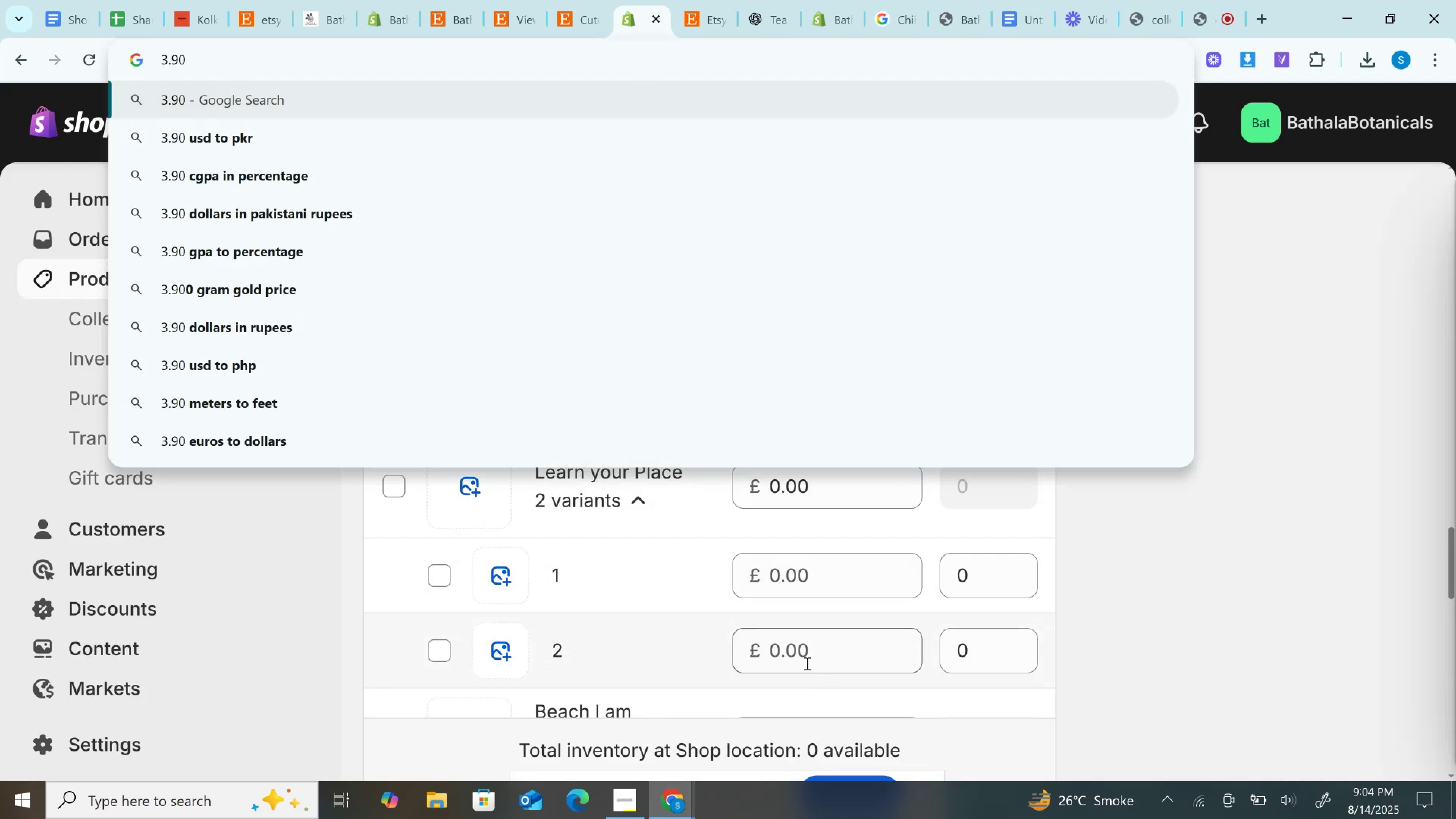 
key(Control+V)
 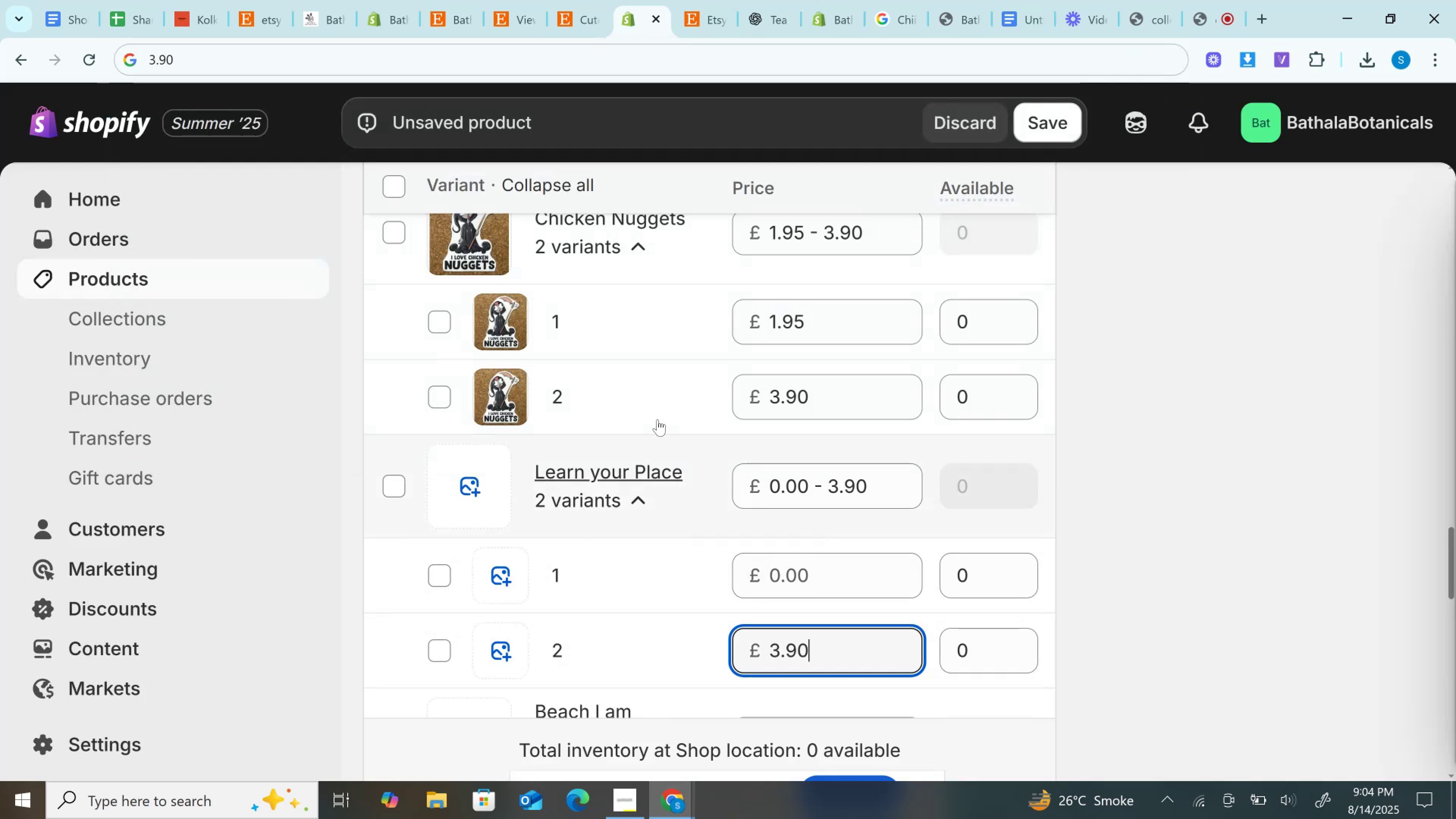 
scroll: coordinate [657, 418], scroll_direction: down, amount: 4.0
 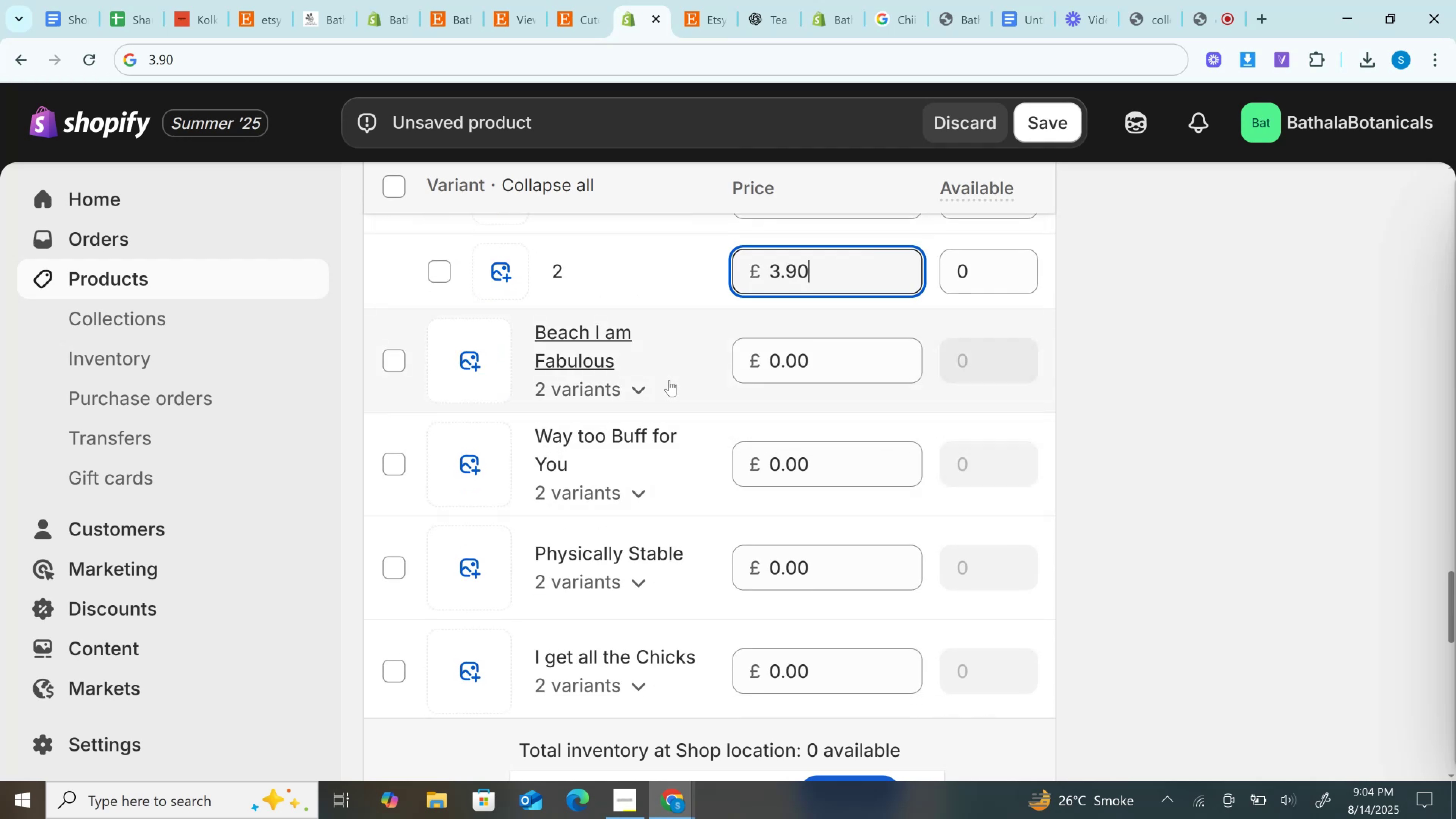 
left_click([653, 389])
 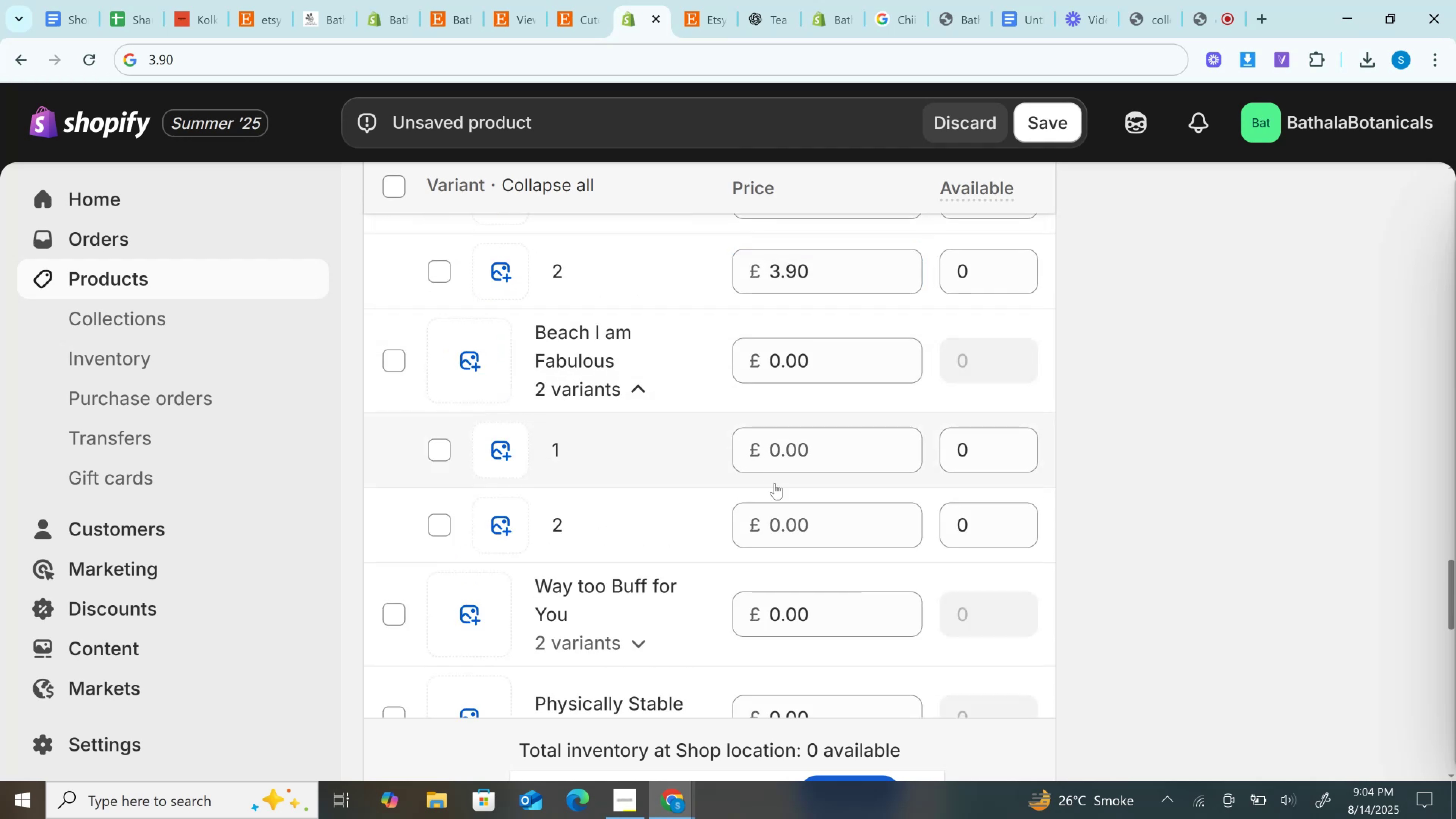 
left_click([779, 510])
 